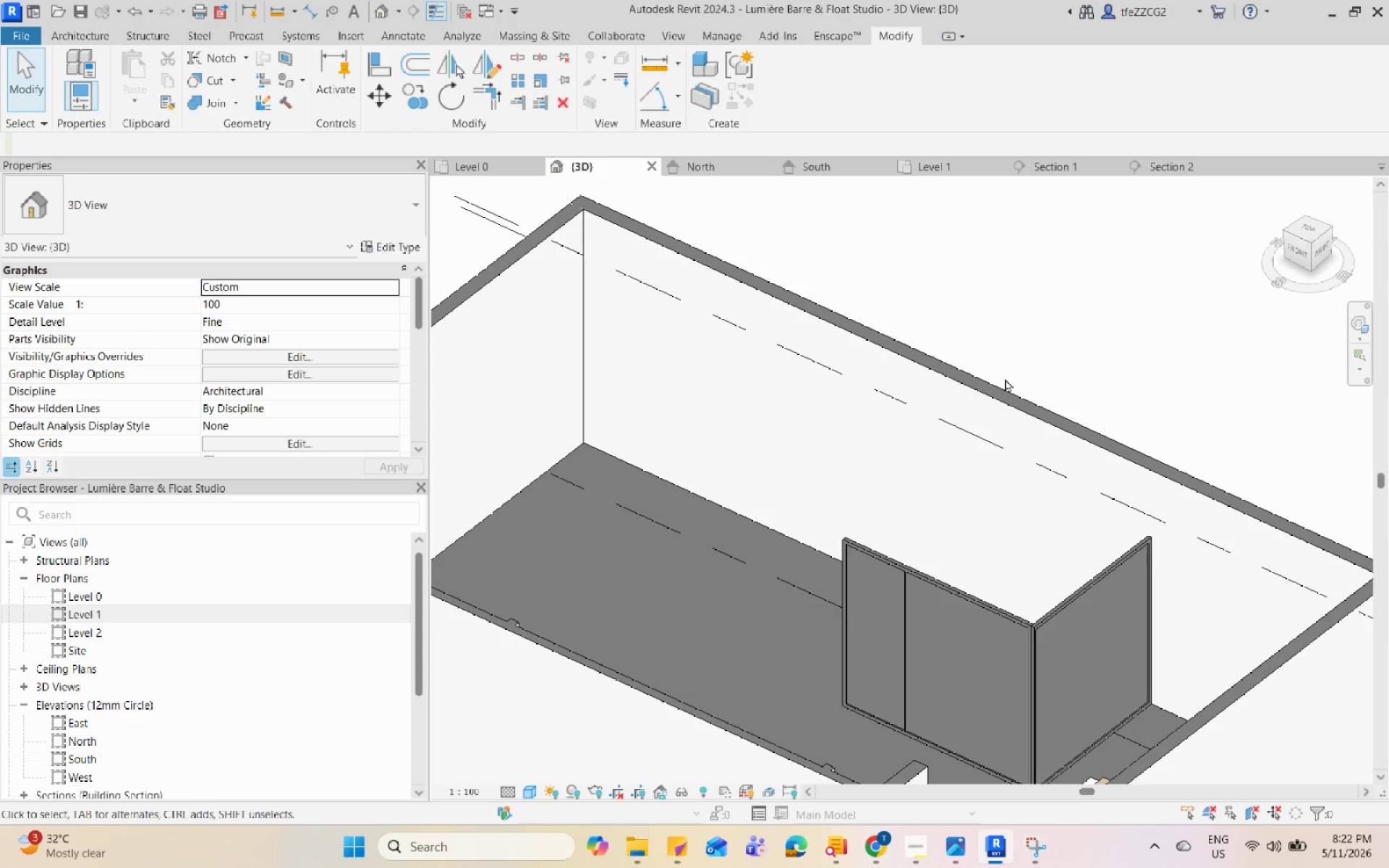 
hold_key(key=Space, duration=1.52)
 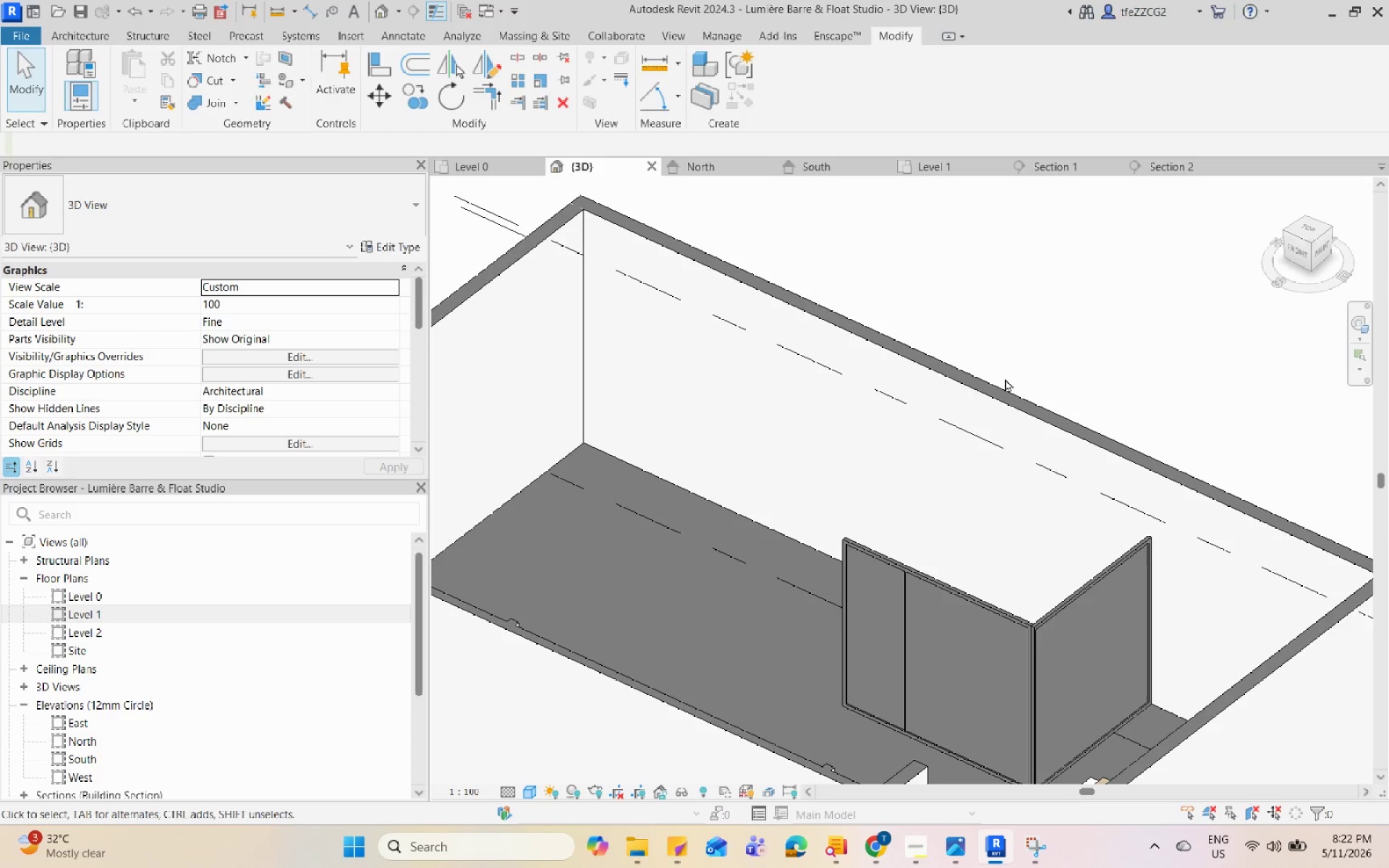 
hold_key(key=Space, duration=1.53)
 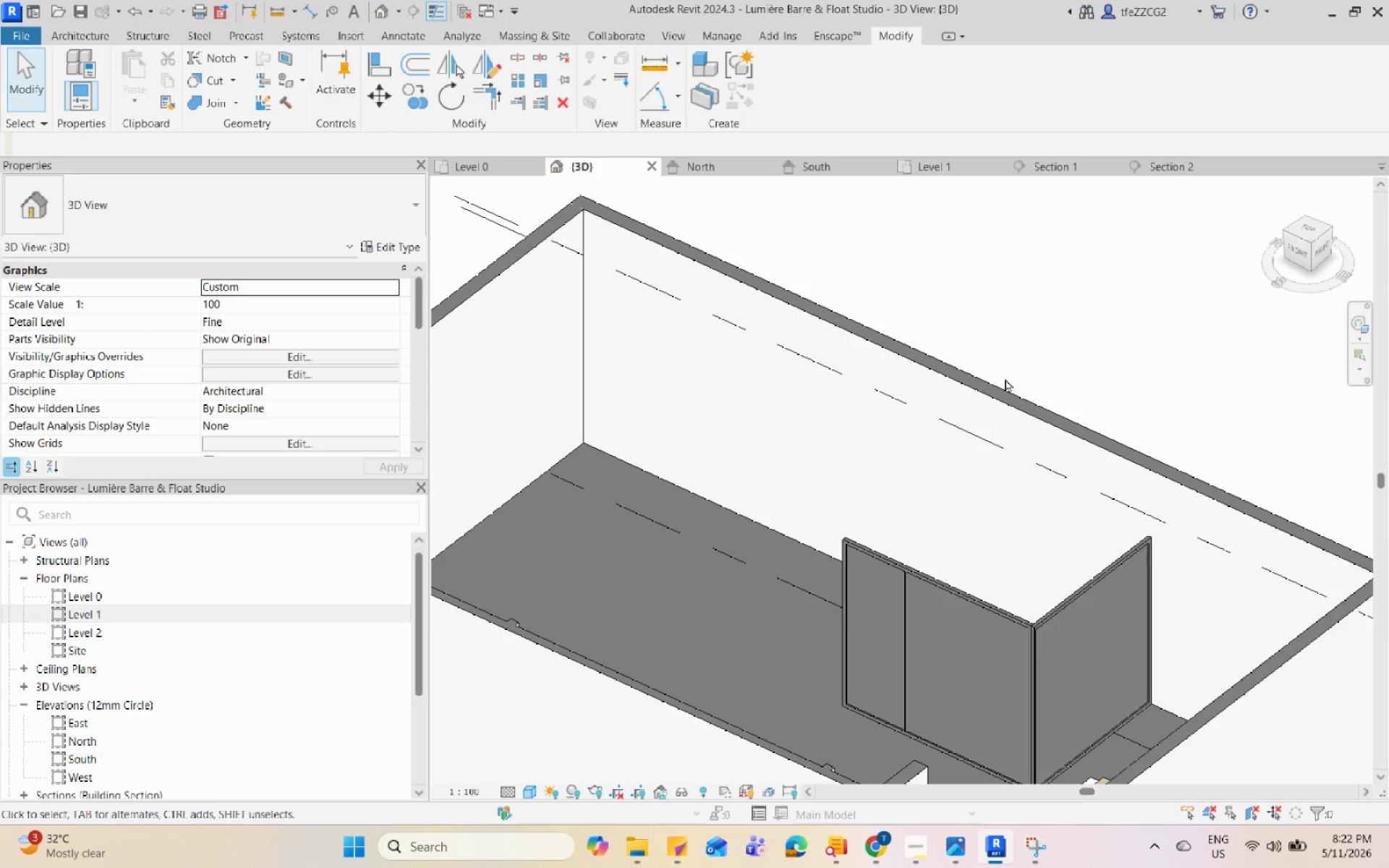 
hold_key(key=Space, duration=1.53)
 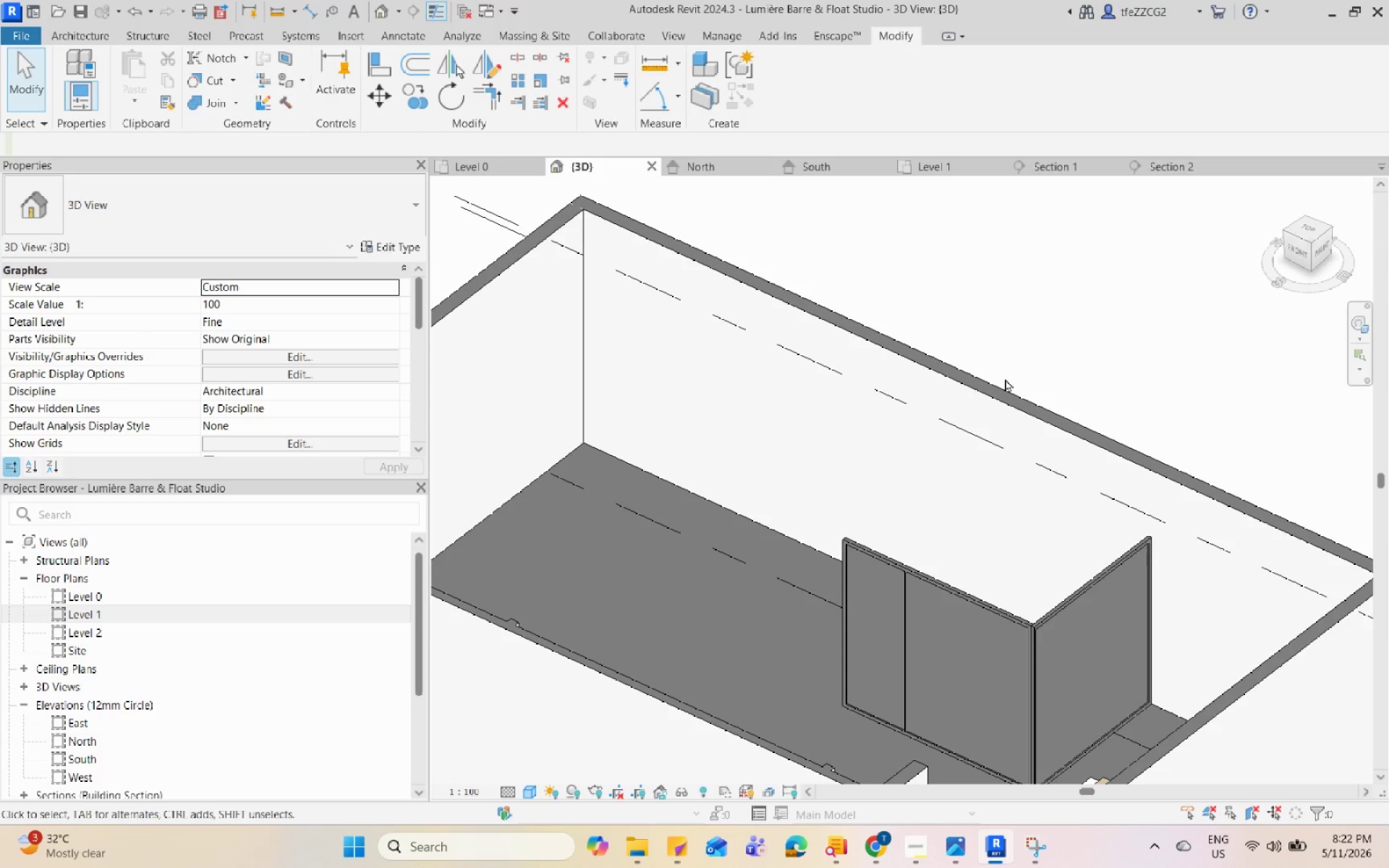 
hold_key(key=Space, duration=1.5)
 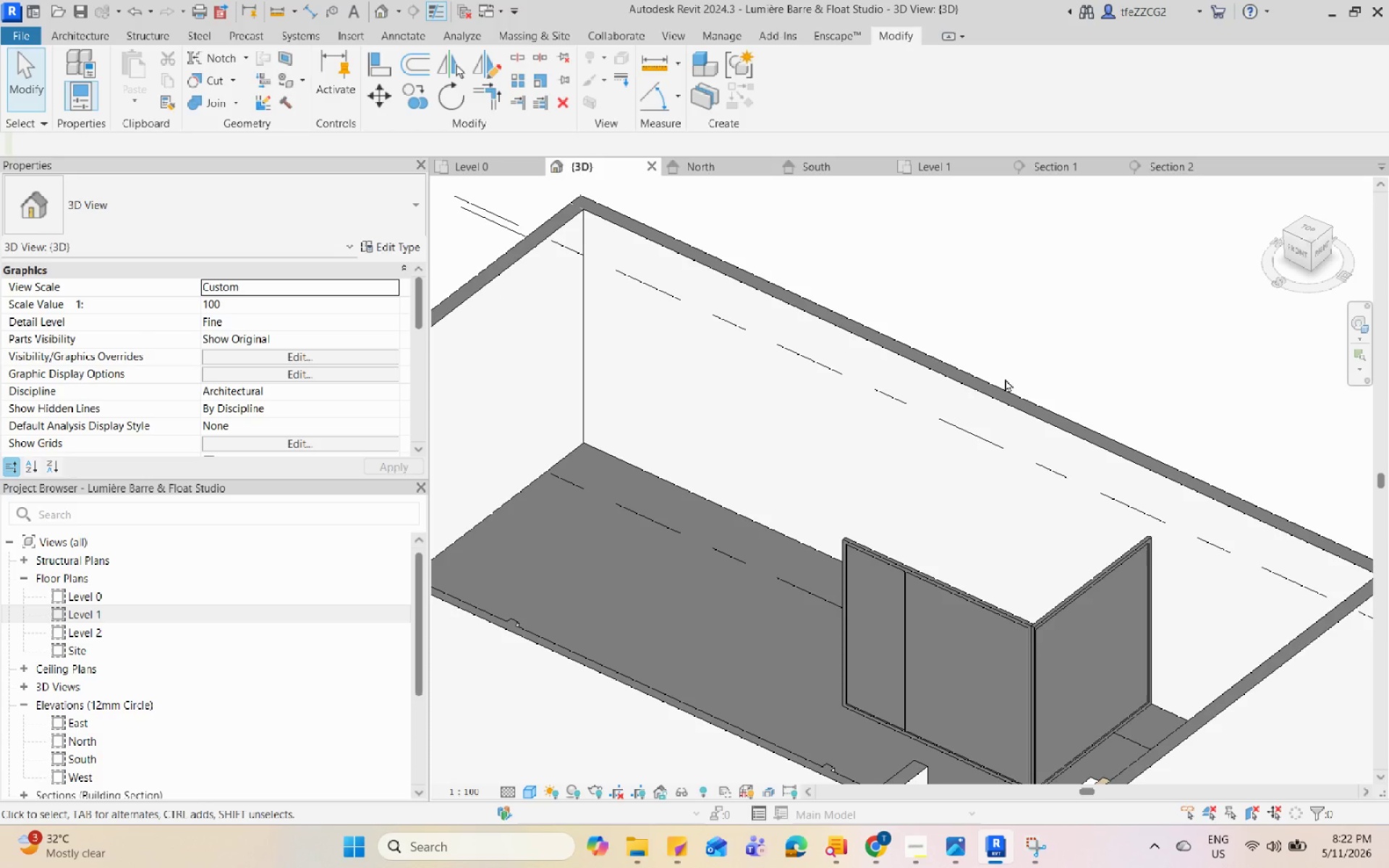 
hold_key(key=Space, duration=1.52)
 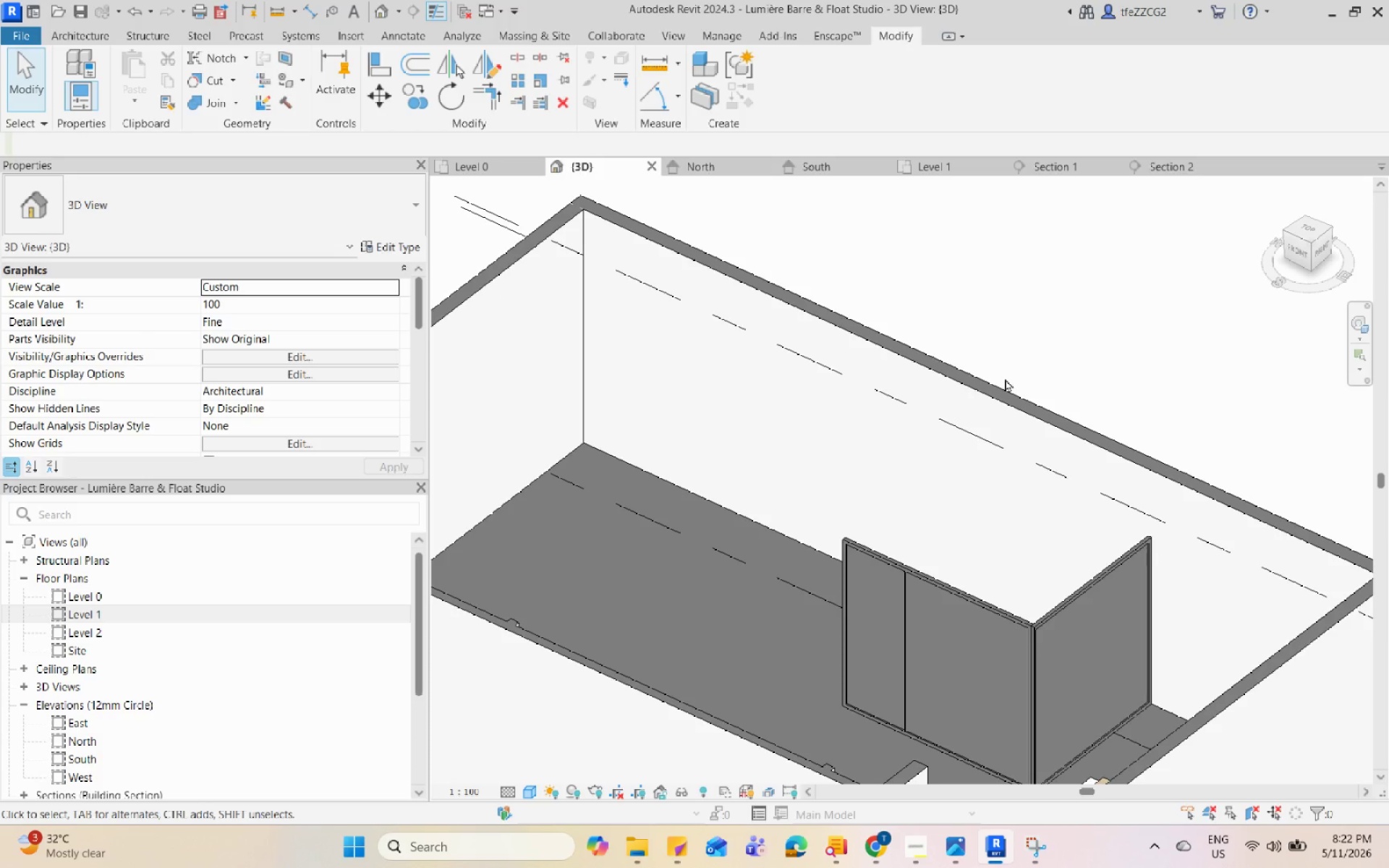 
hold_key(key=Space, duration=1.5)
 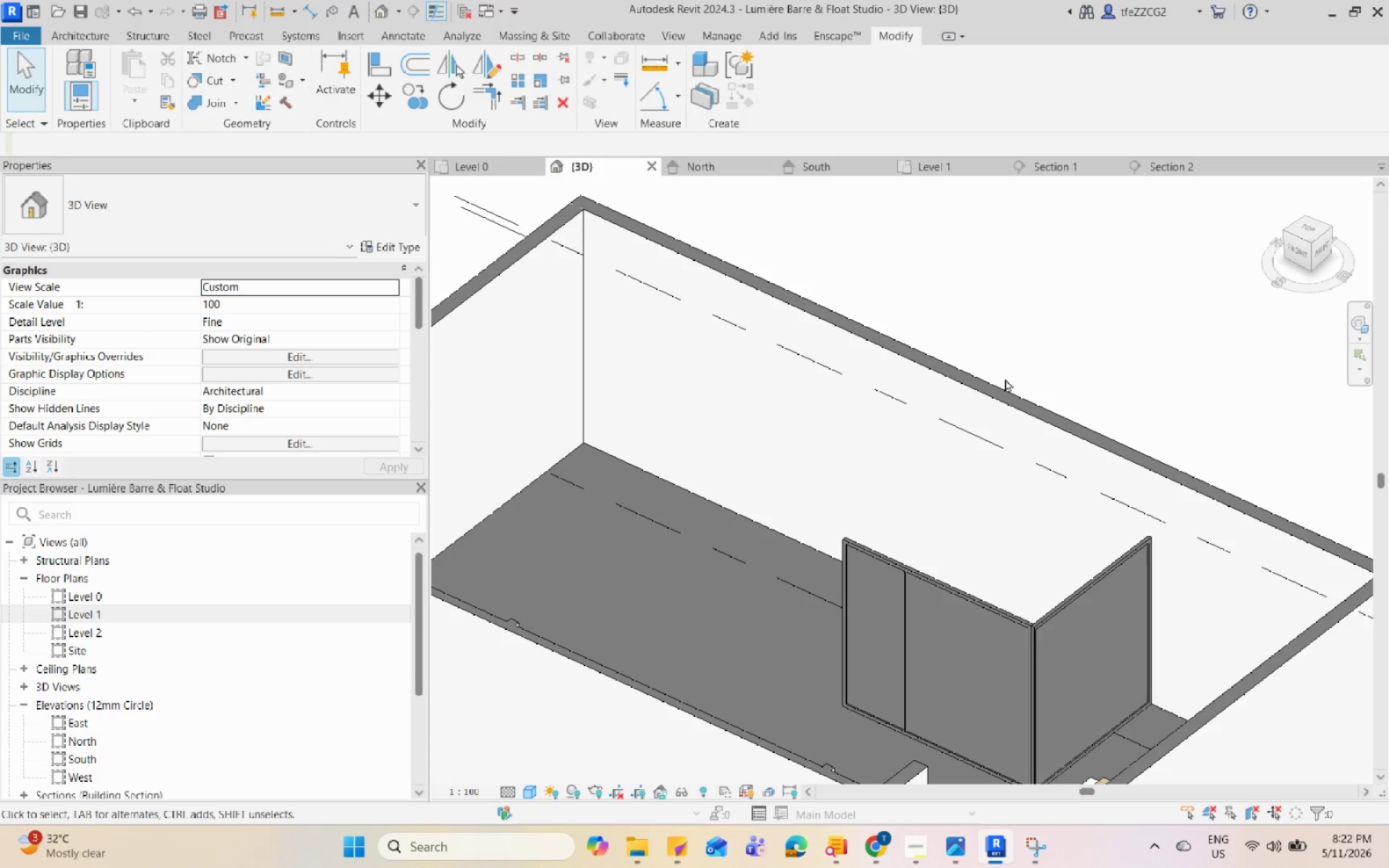 
hold_key(key=Space, duration=1.52)
 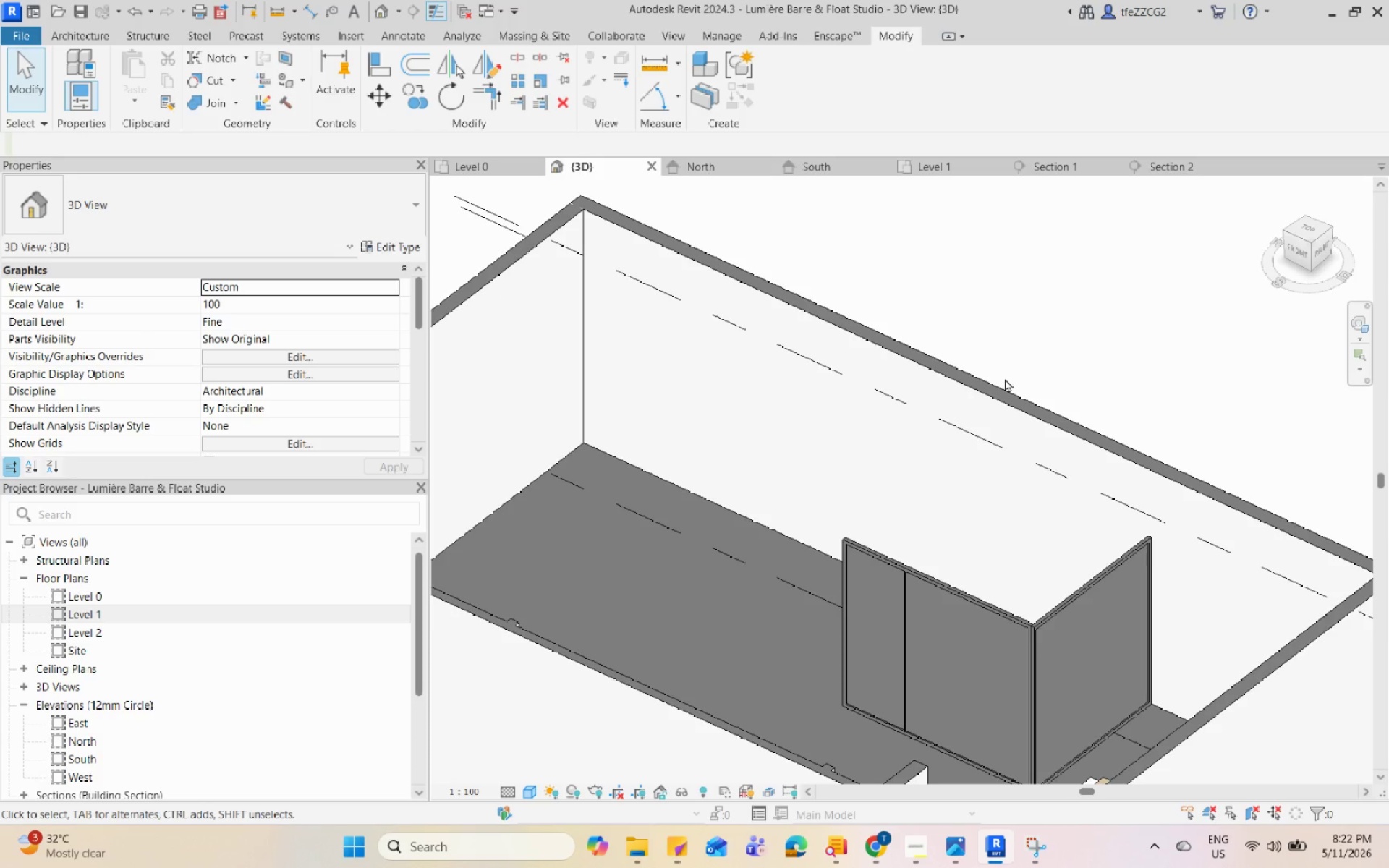 
hold_key(key=Space, duration=1.51)
 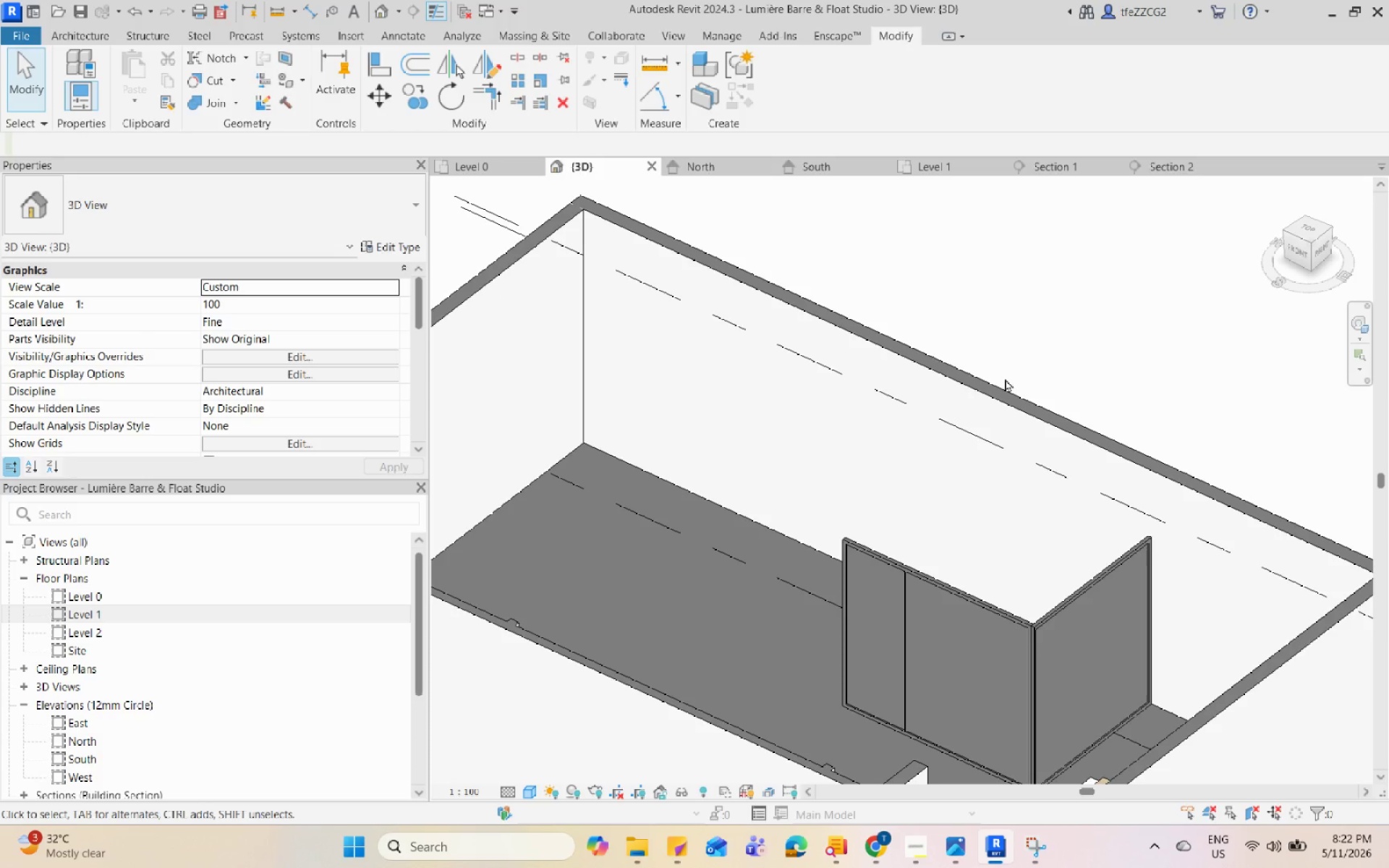 
hold_key(key=Space, duration=1.52)
 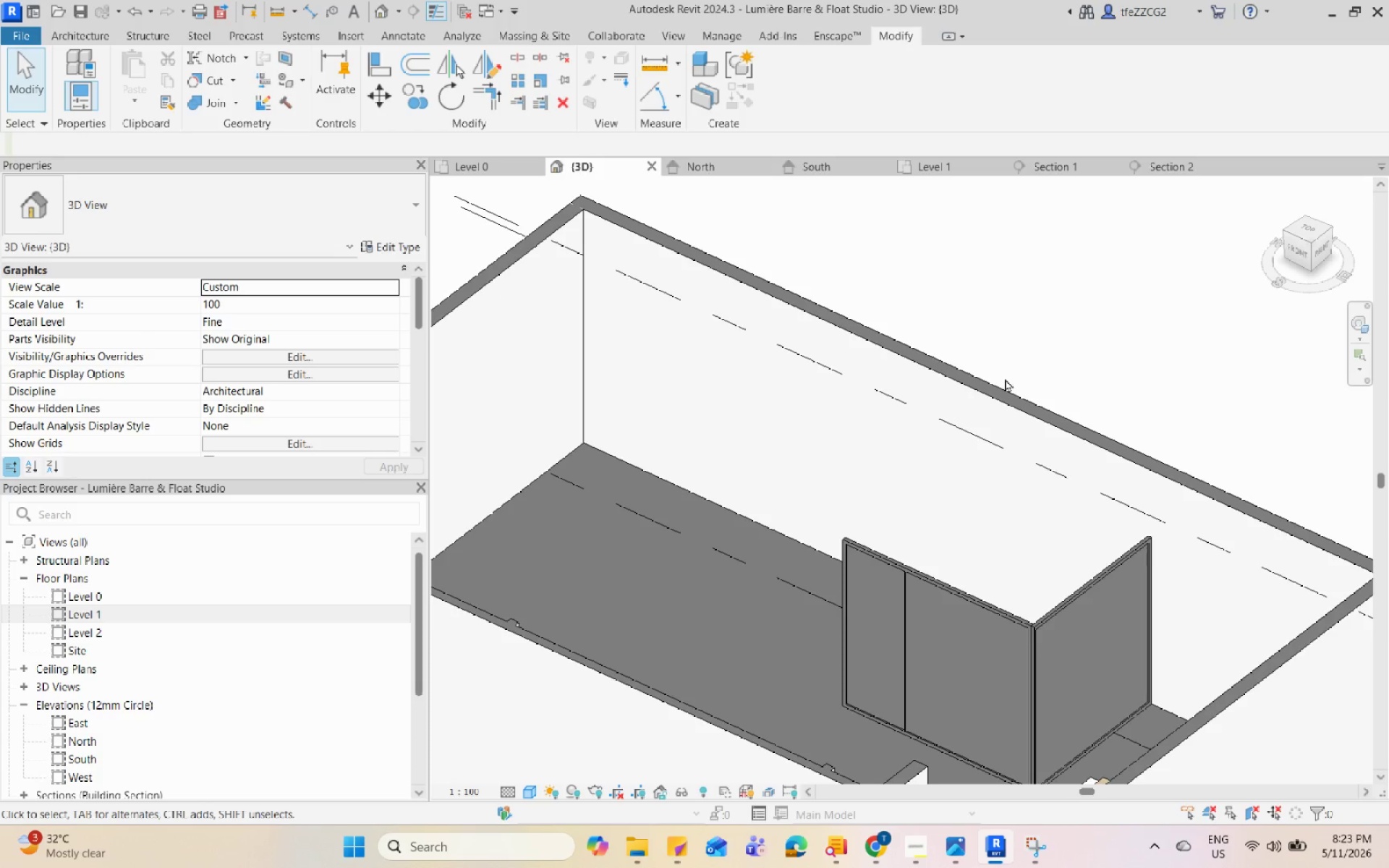 
hold_key(key=Space, duration=1.51)
 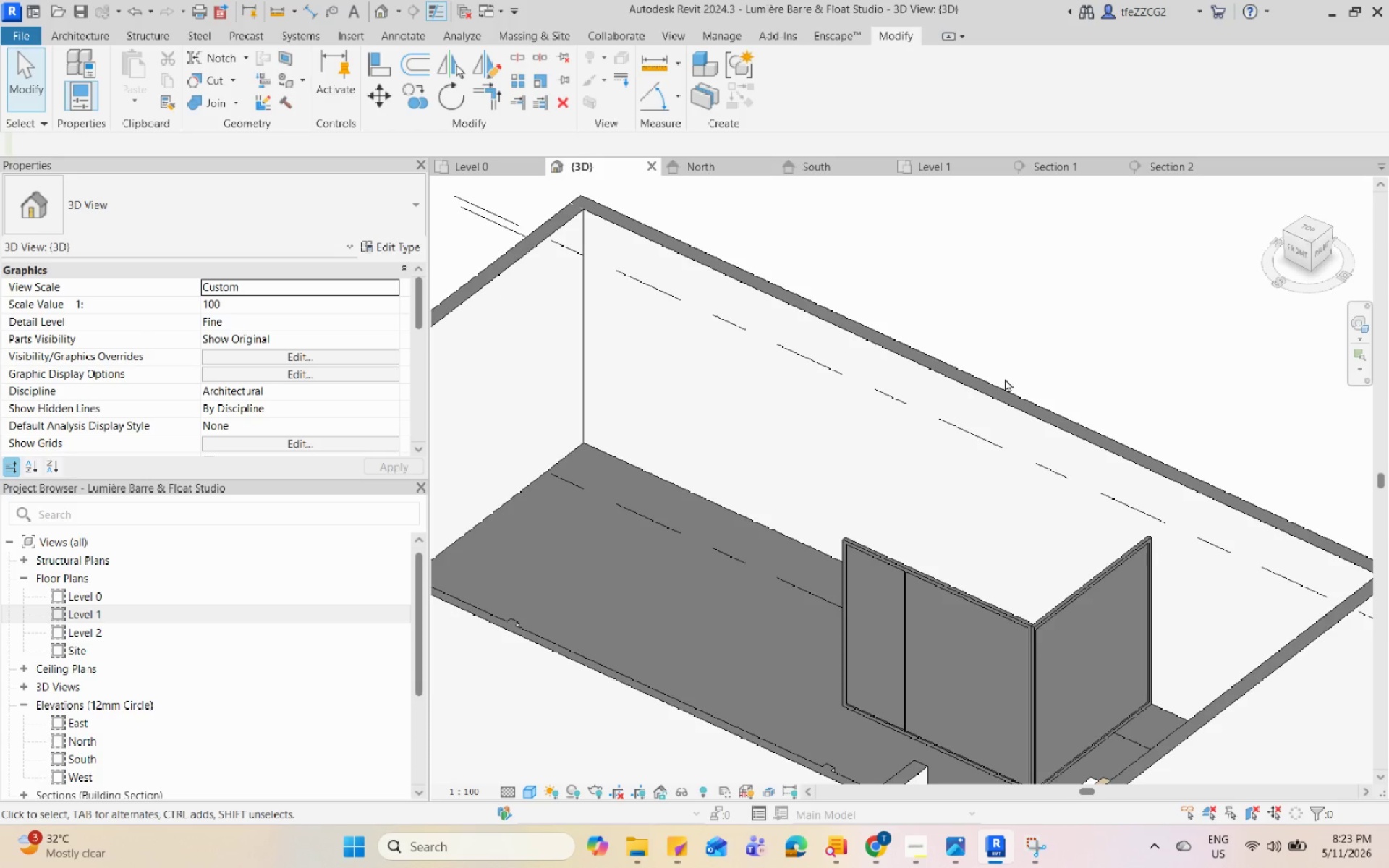 
hold_key(key=Space, duration=1.52)
 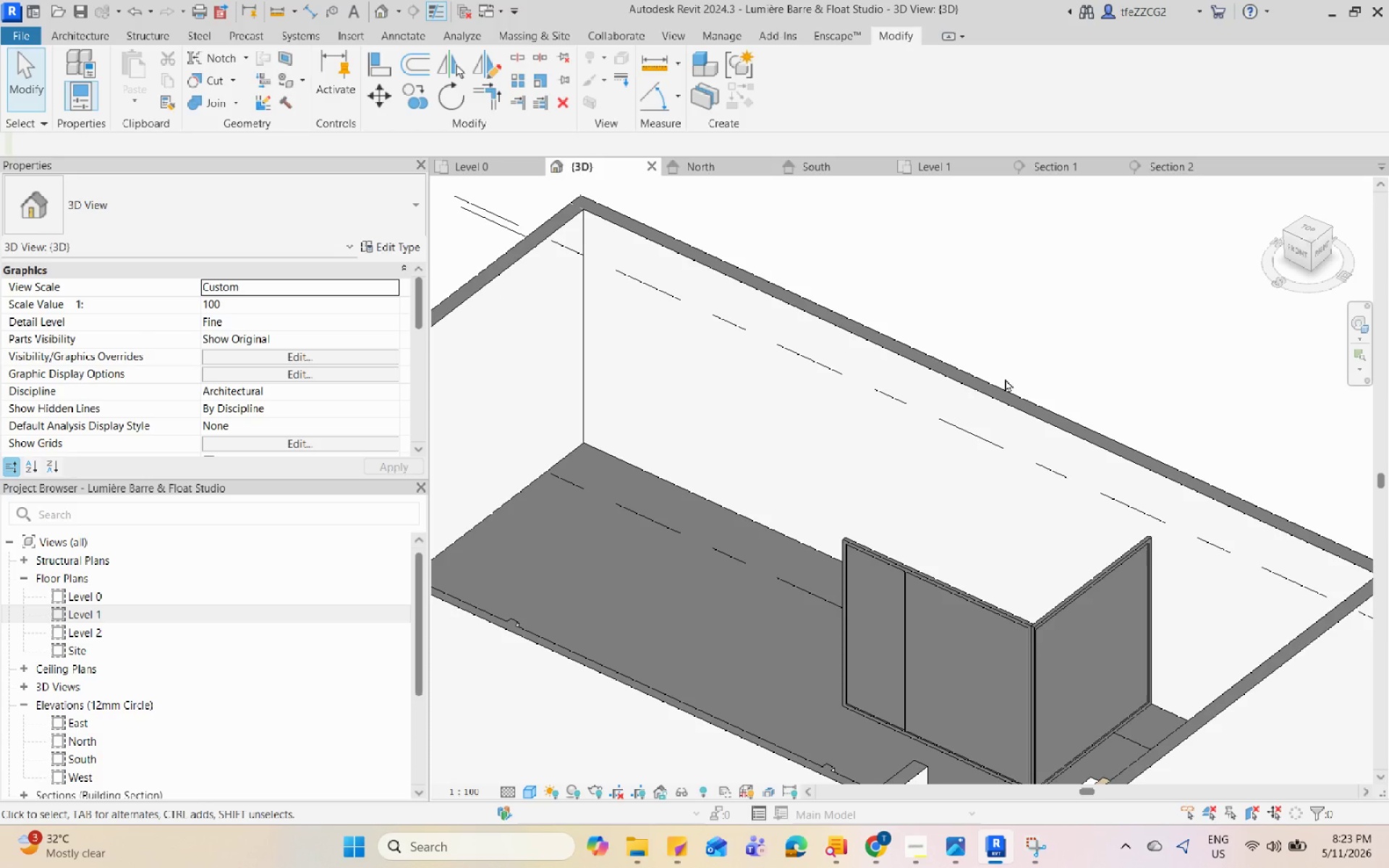 
hold_key(key=Space, duration=1.52)
 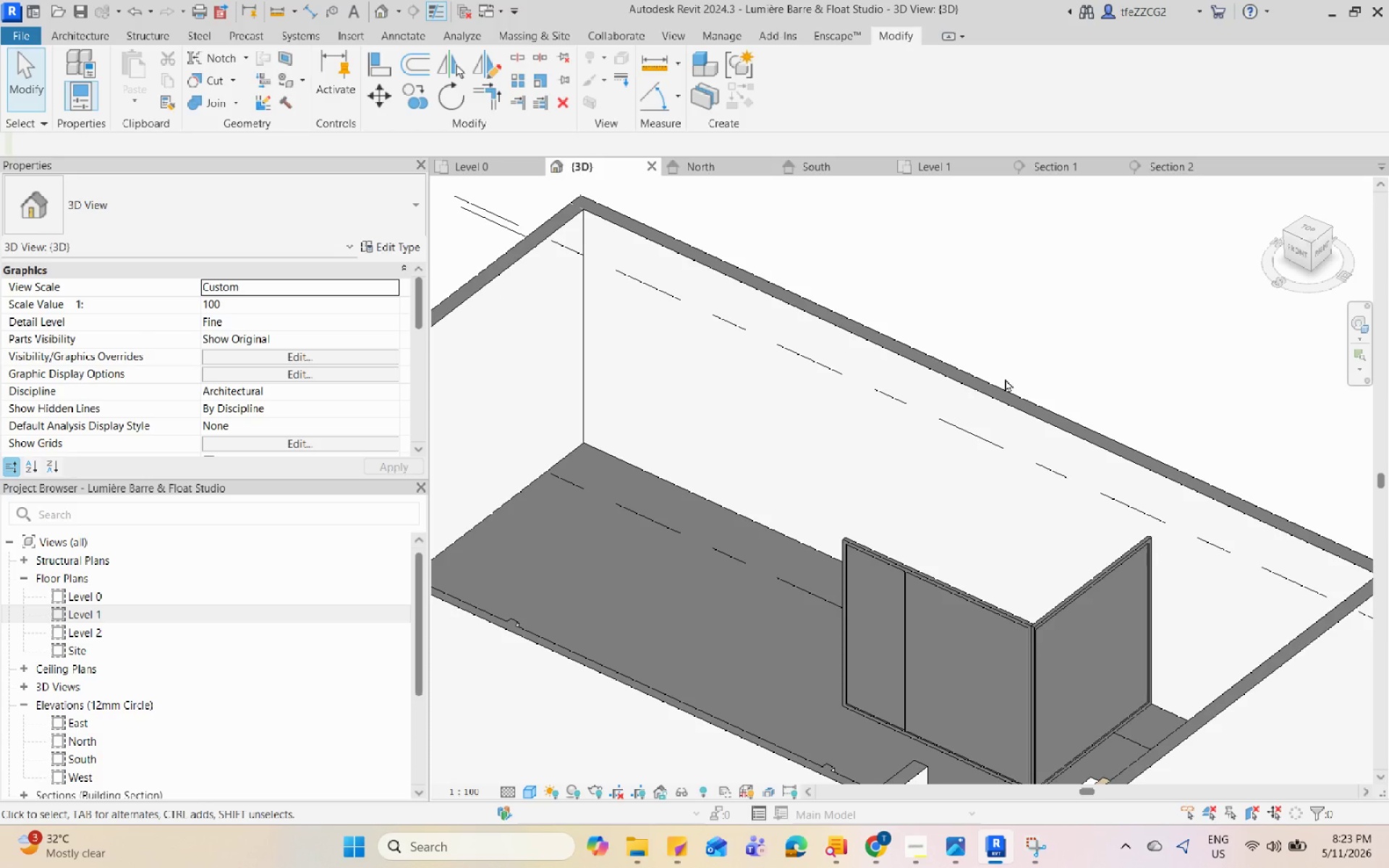 
hold_key(key=Space, duration=1.5)
 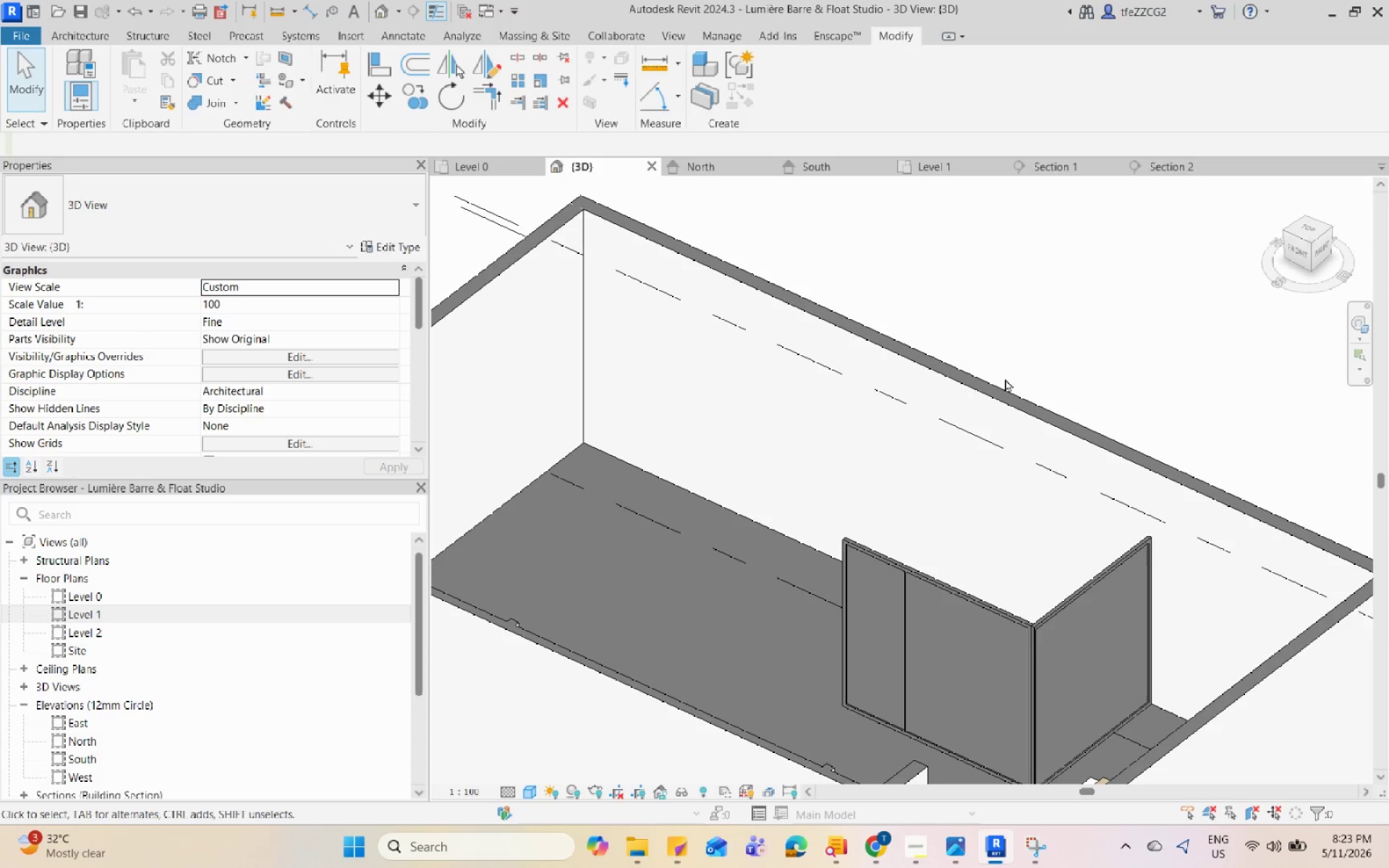 
hold_key(key=Space, duration=1.51)
 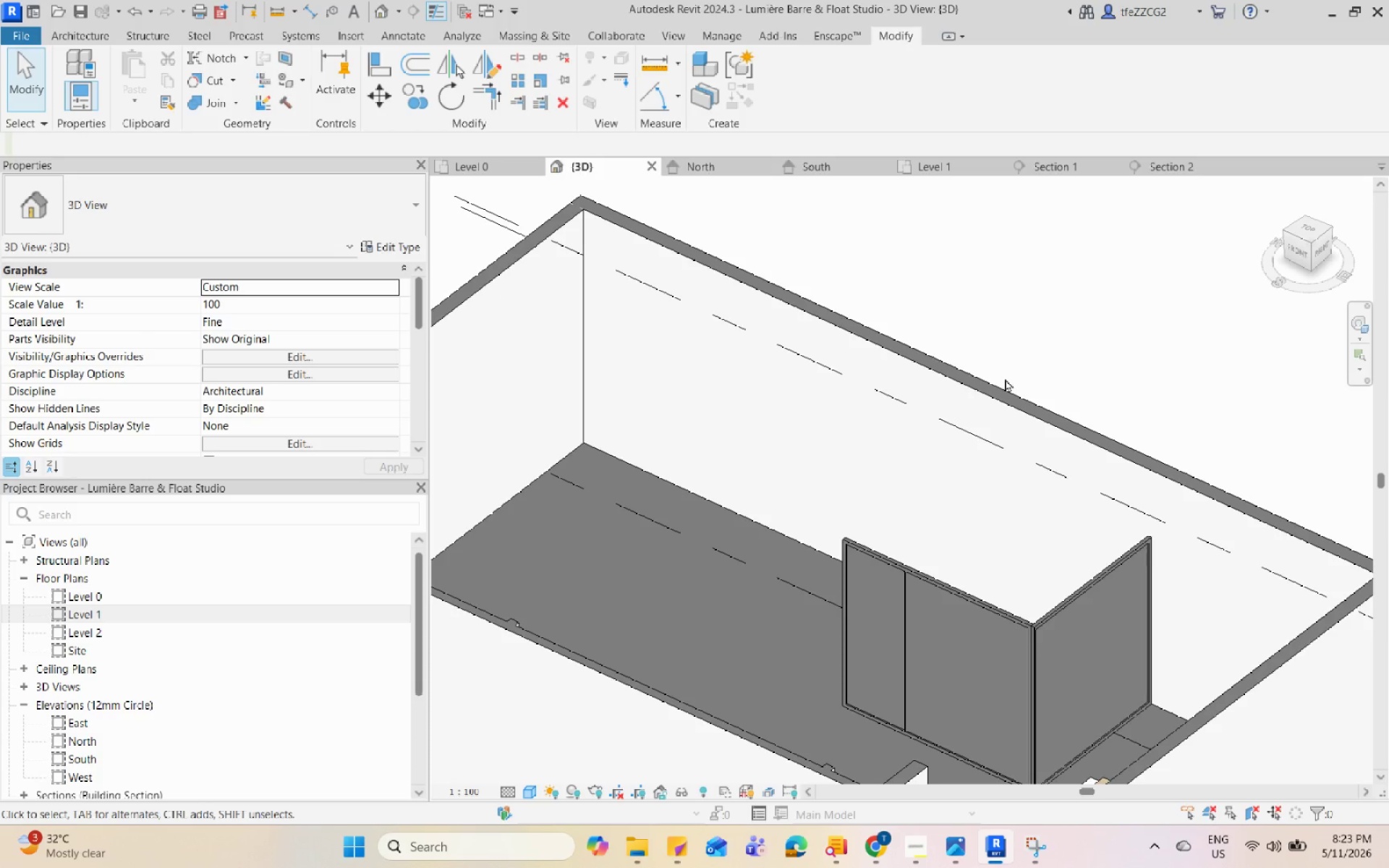 
hold_key(key=Space, duration=1.52)
 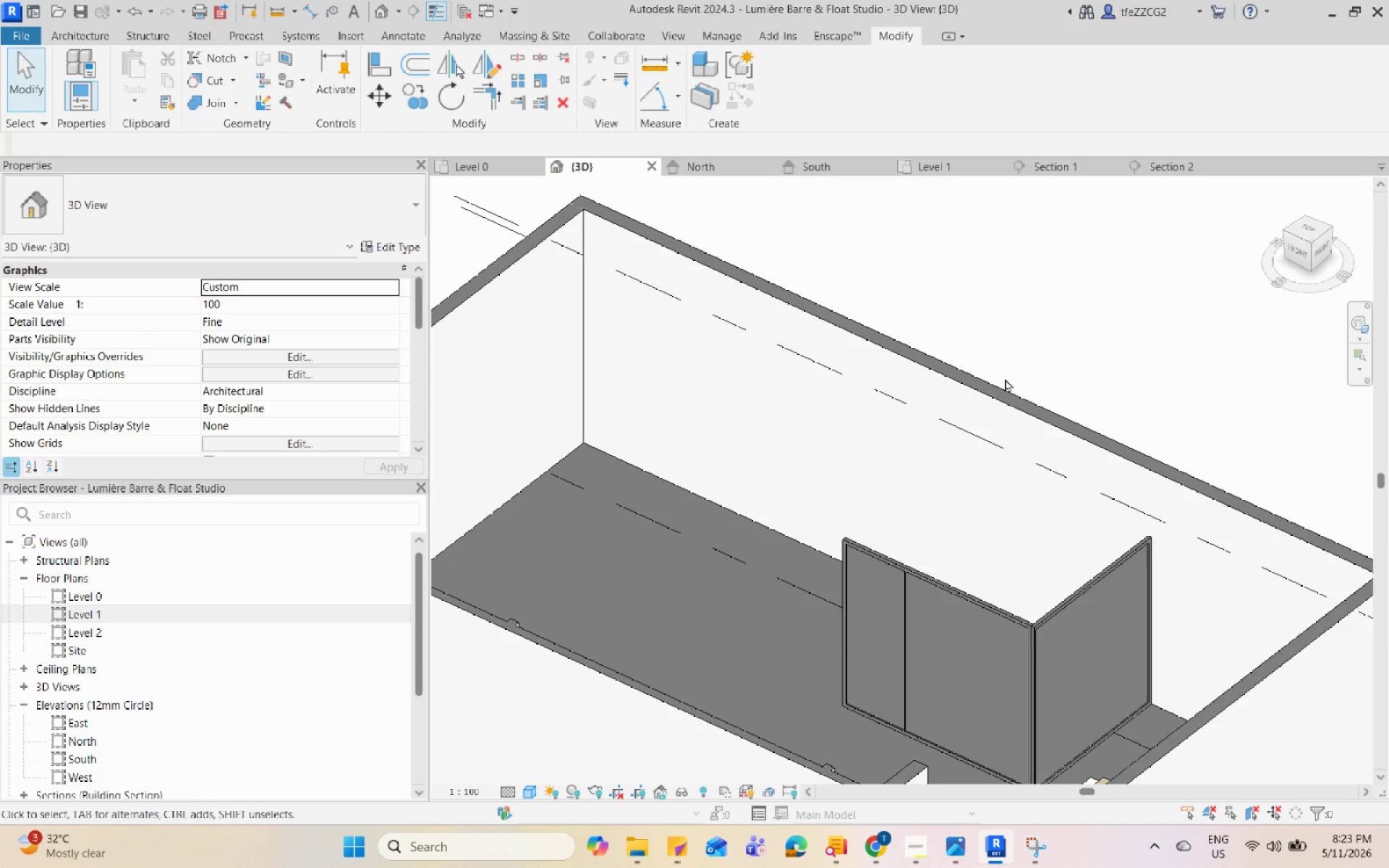 
hold_key(key=Space, duration=1.5)
 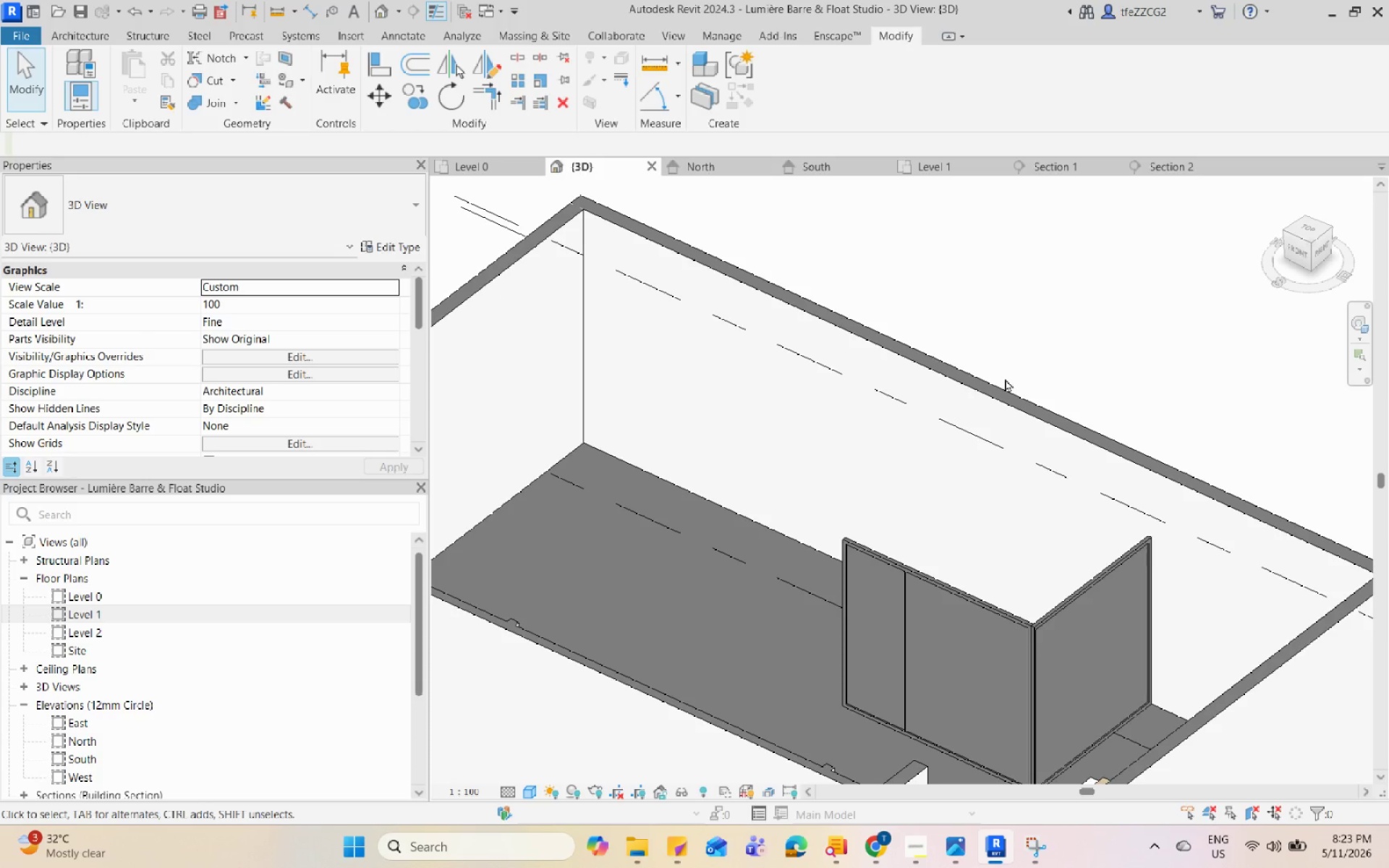 
hold_key(key=Space, duration=1.5)
 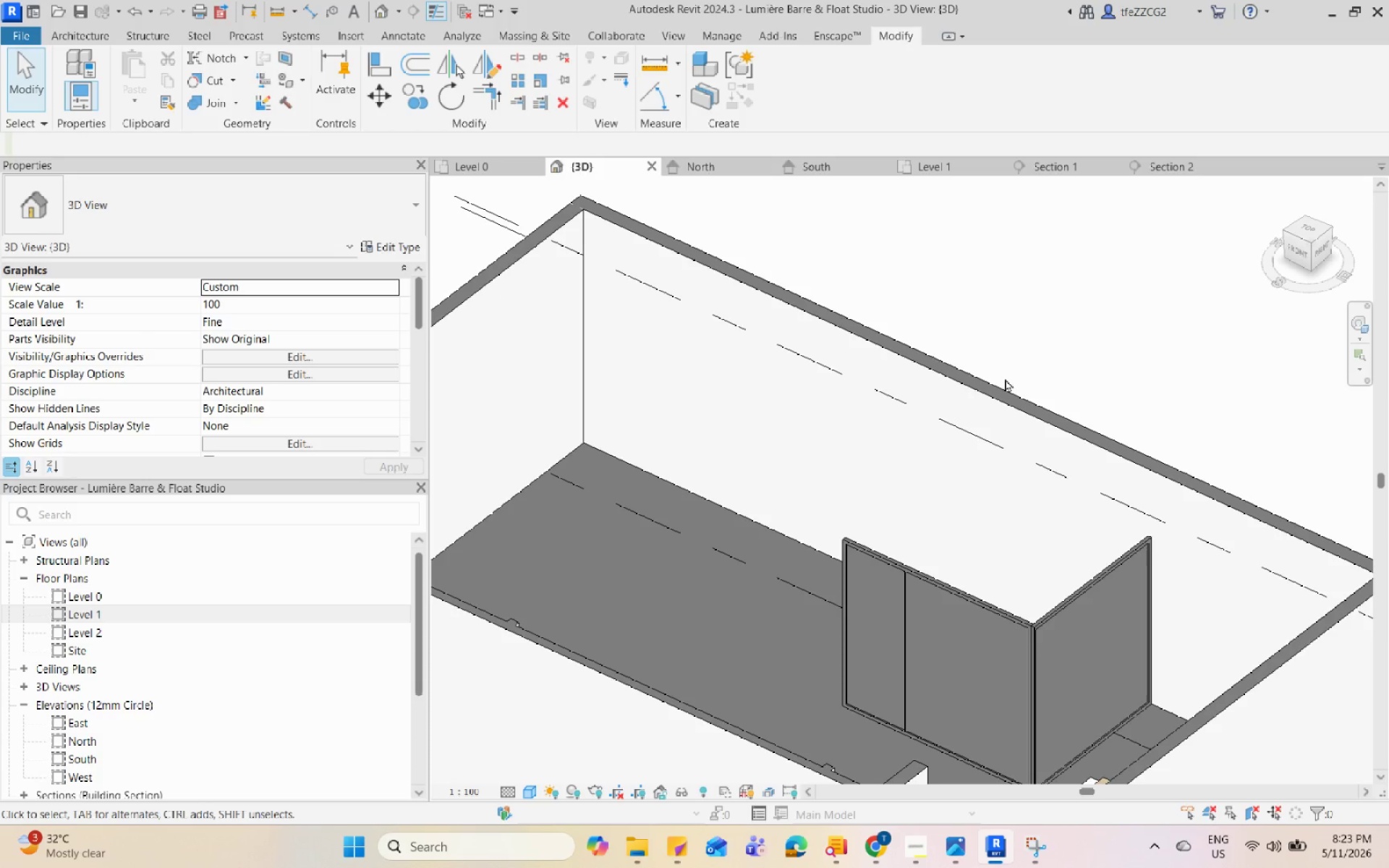 
hold_key(key=Space, duration=1.52)
 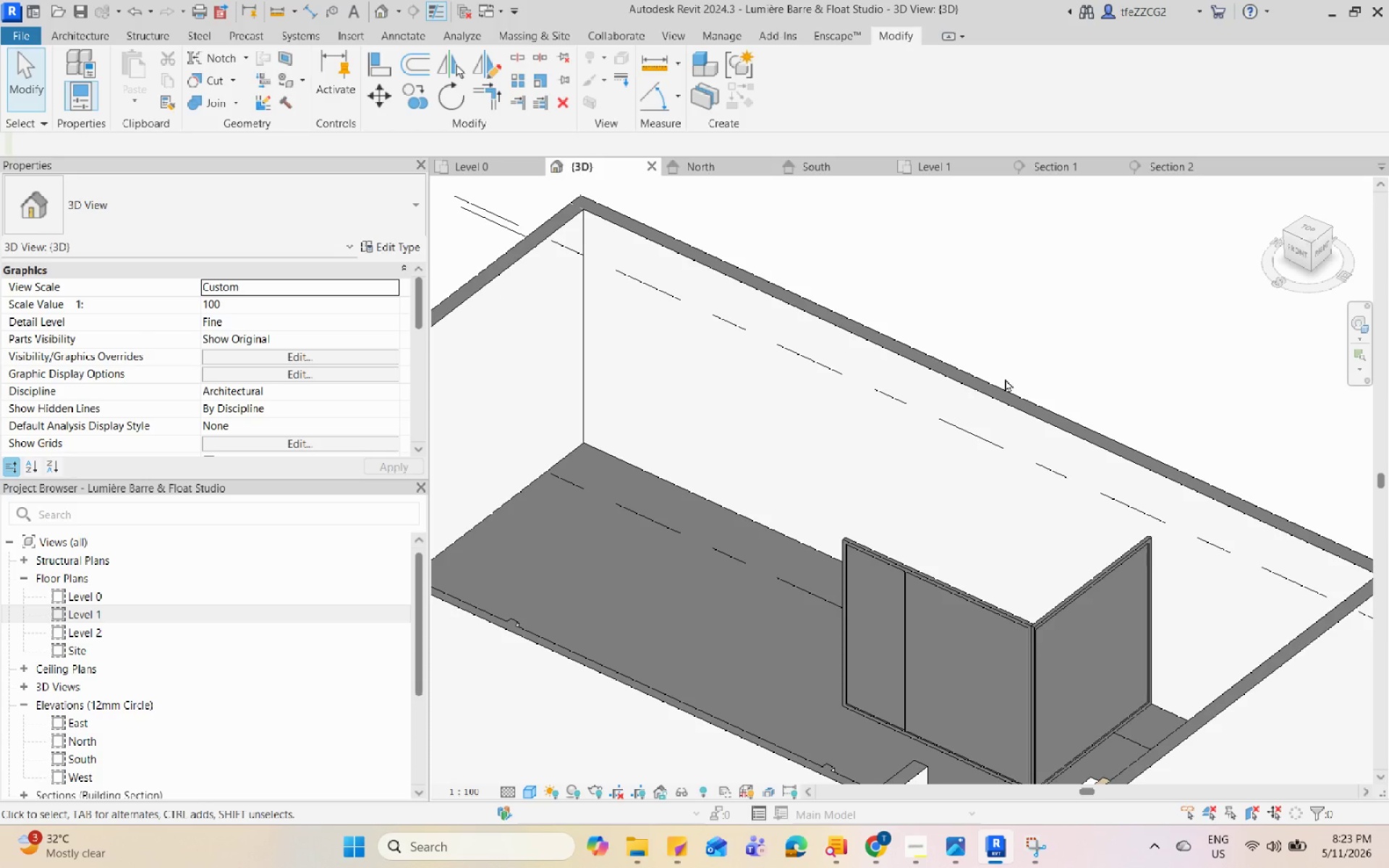 
hold_key(key=Space, duration=1.53)
 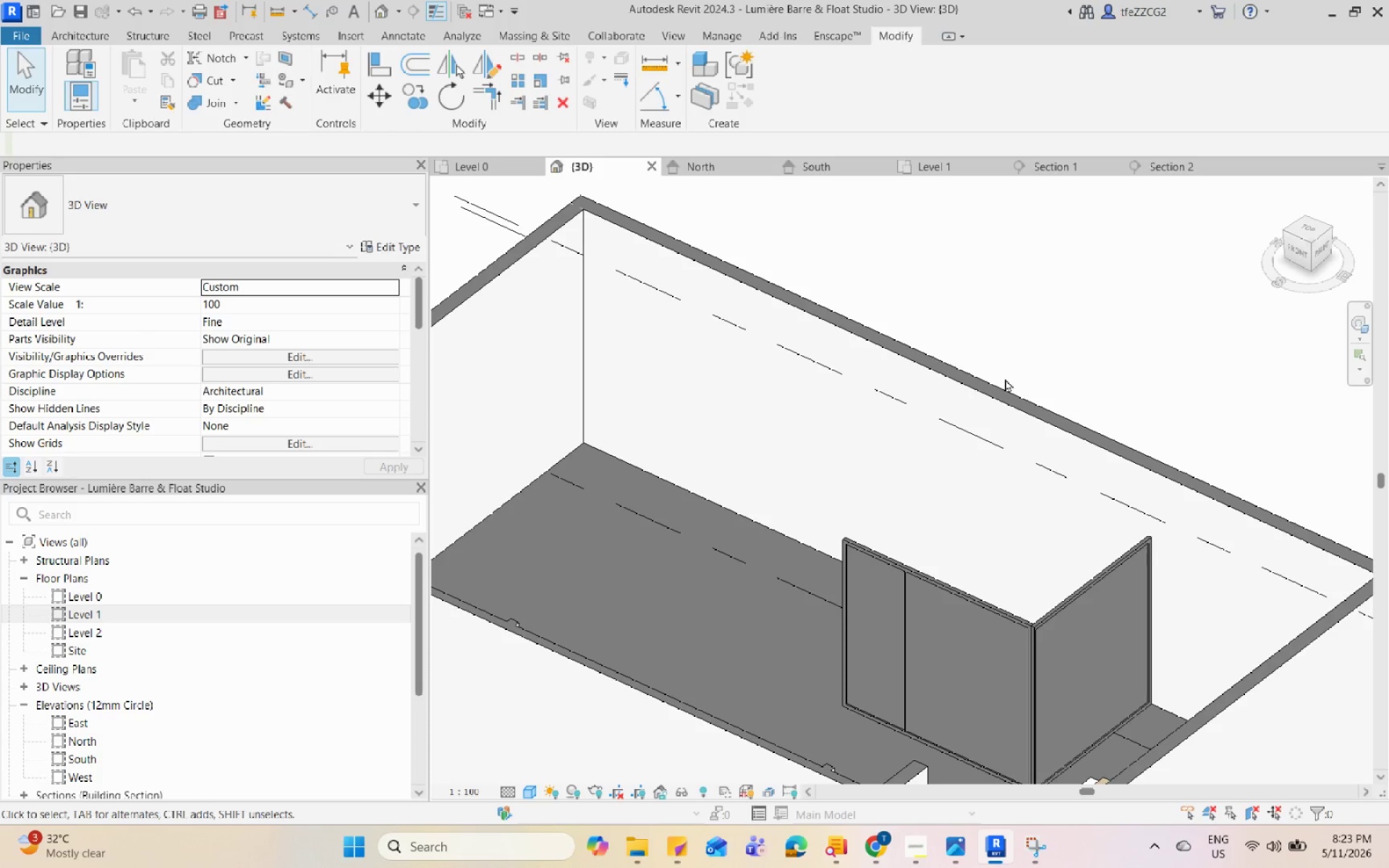 
hold_key(key=Space, duration=1.5)
 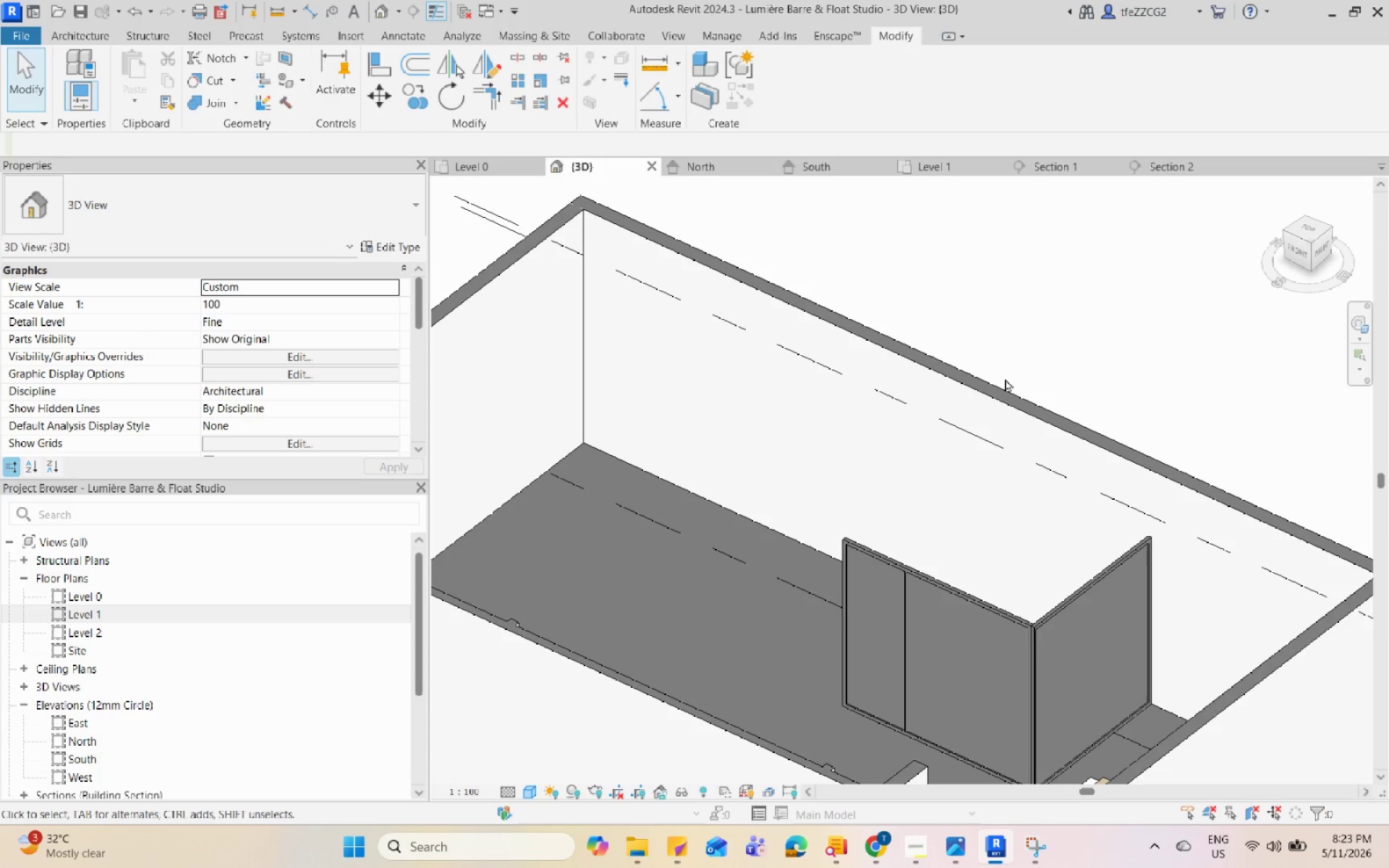 
hold_key(key=Space, duration=1.5)
 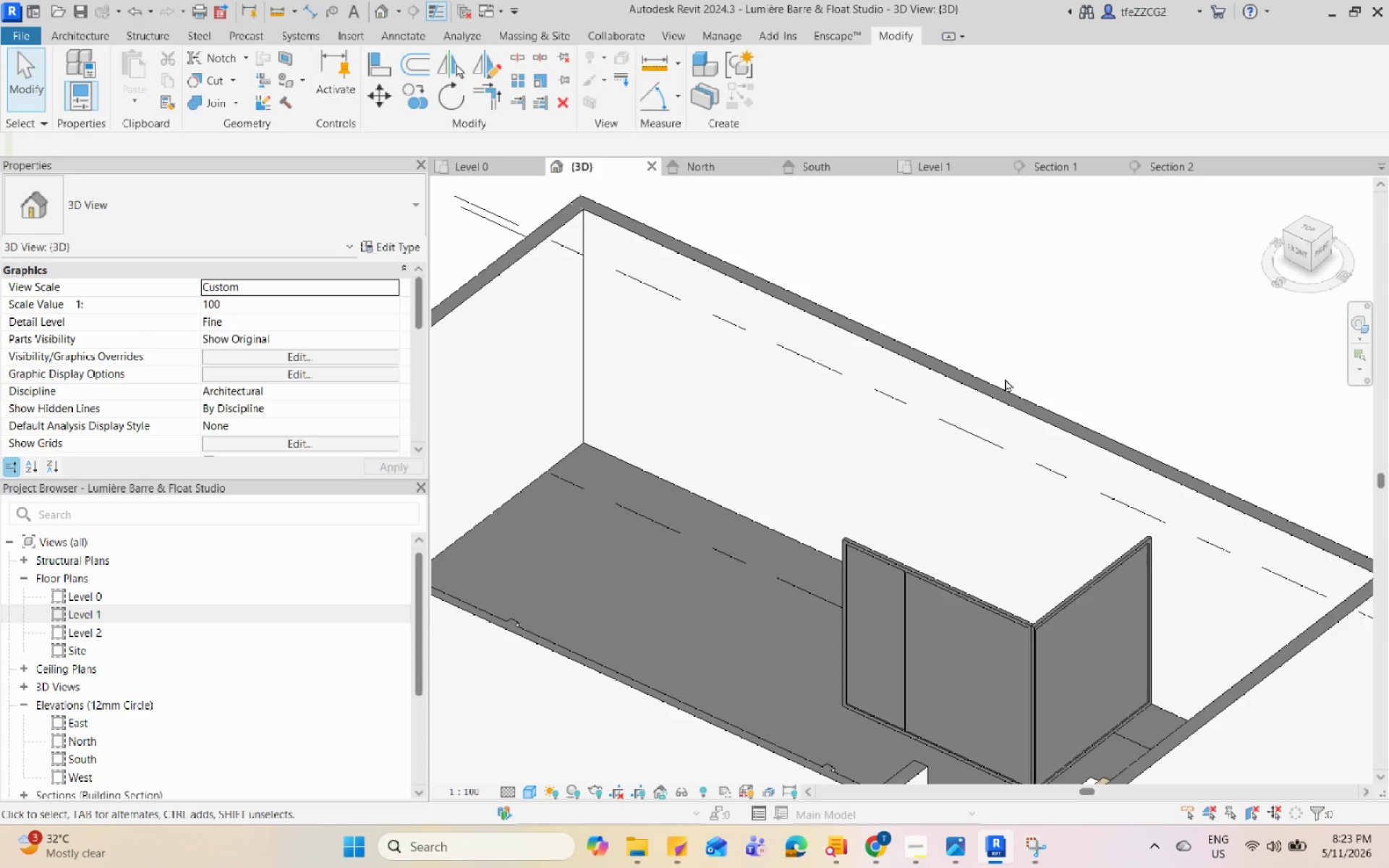 
hold_key(key=Space, duration=1.5)
 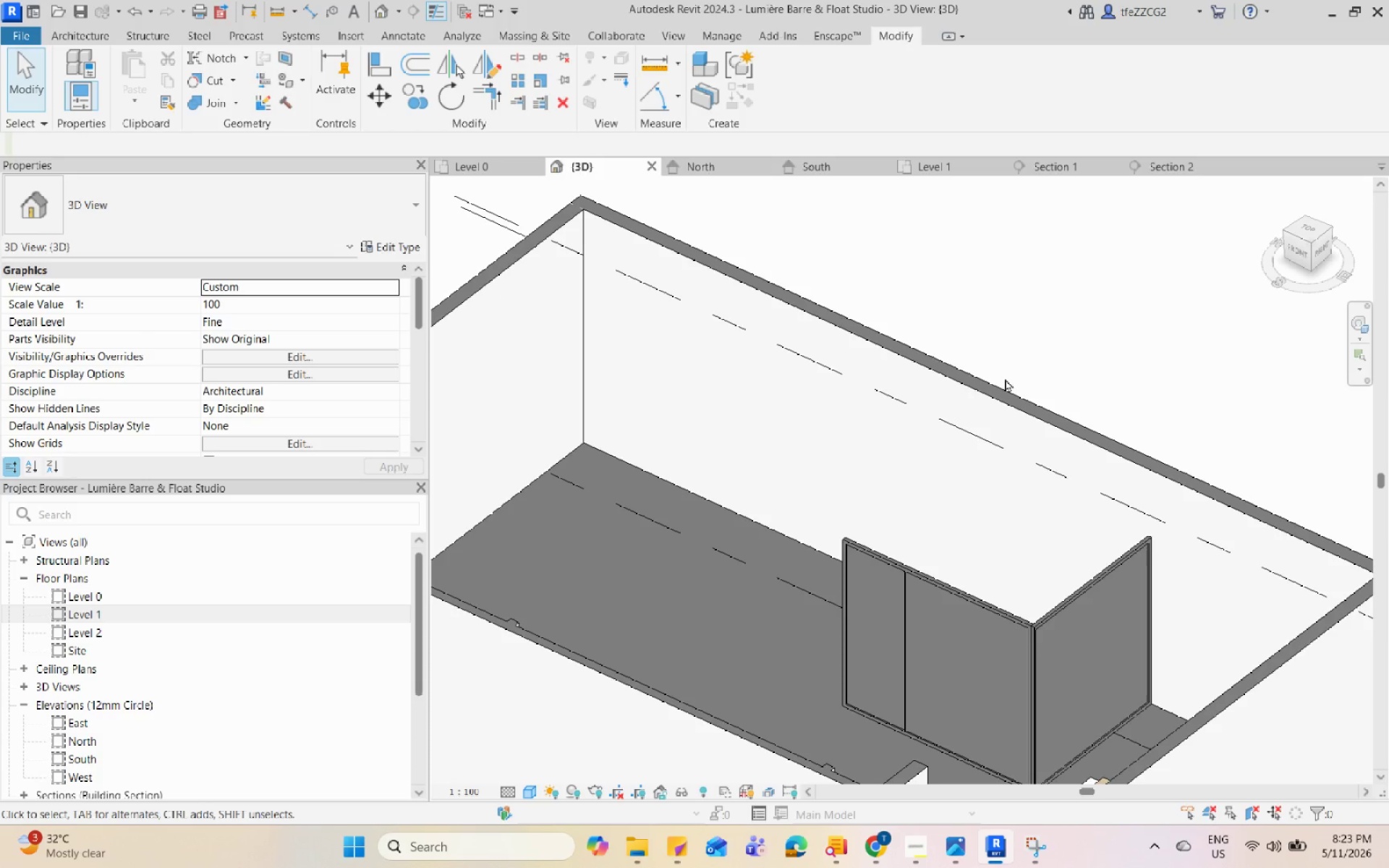 
hold_key(key=Space, duration=1.53)
 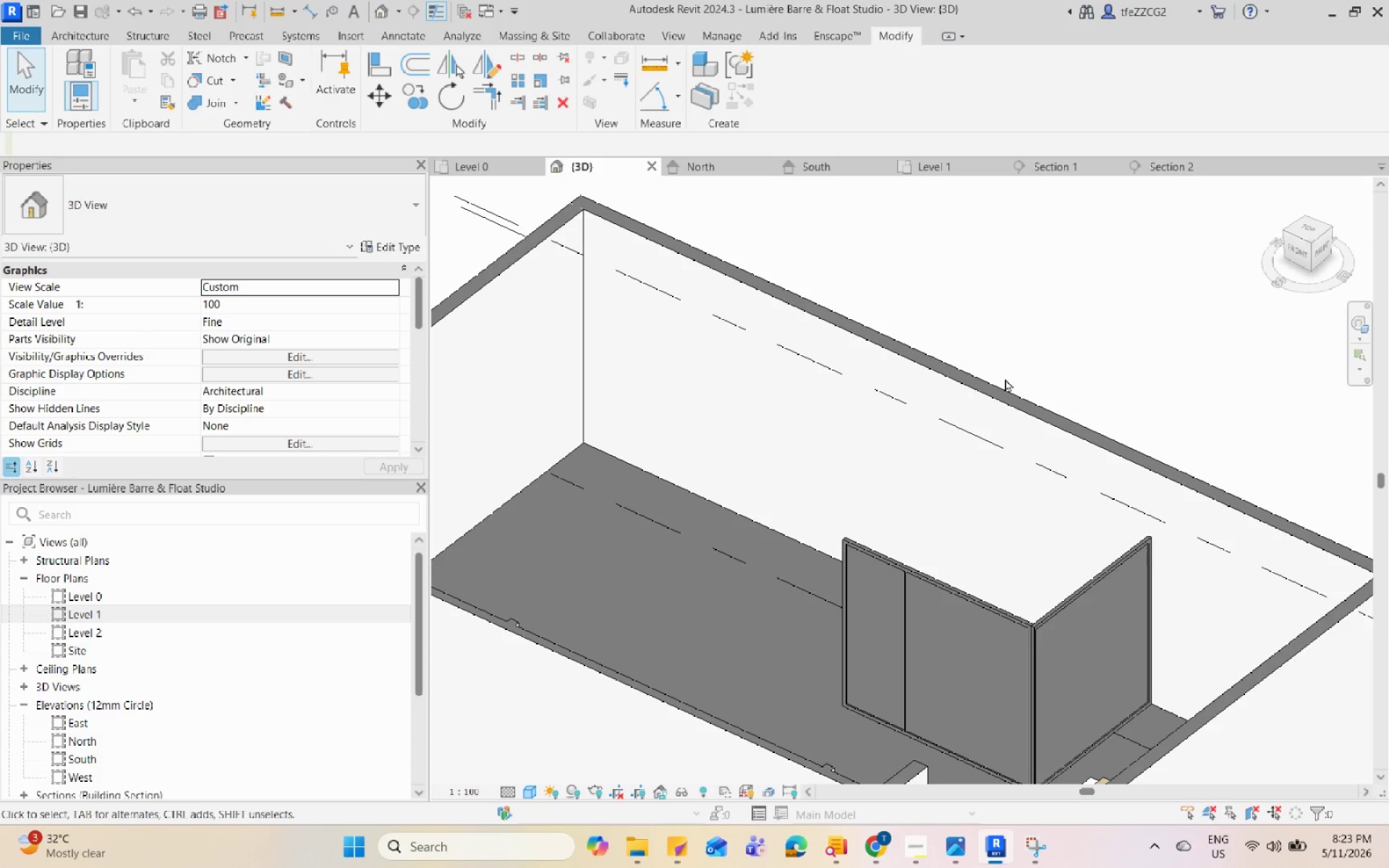 
hold_key(key=Space, duration=1.5)
 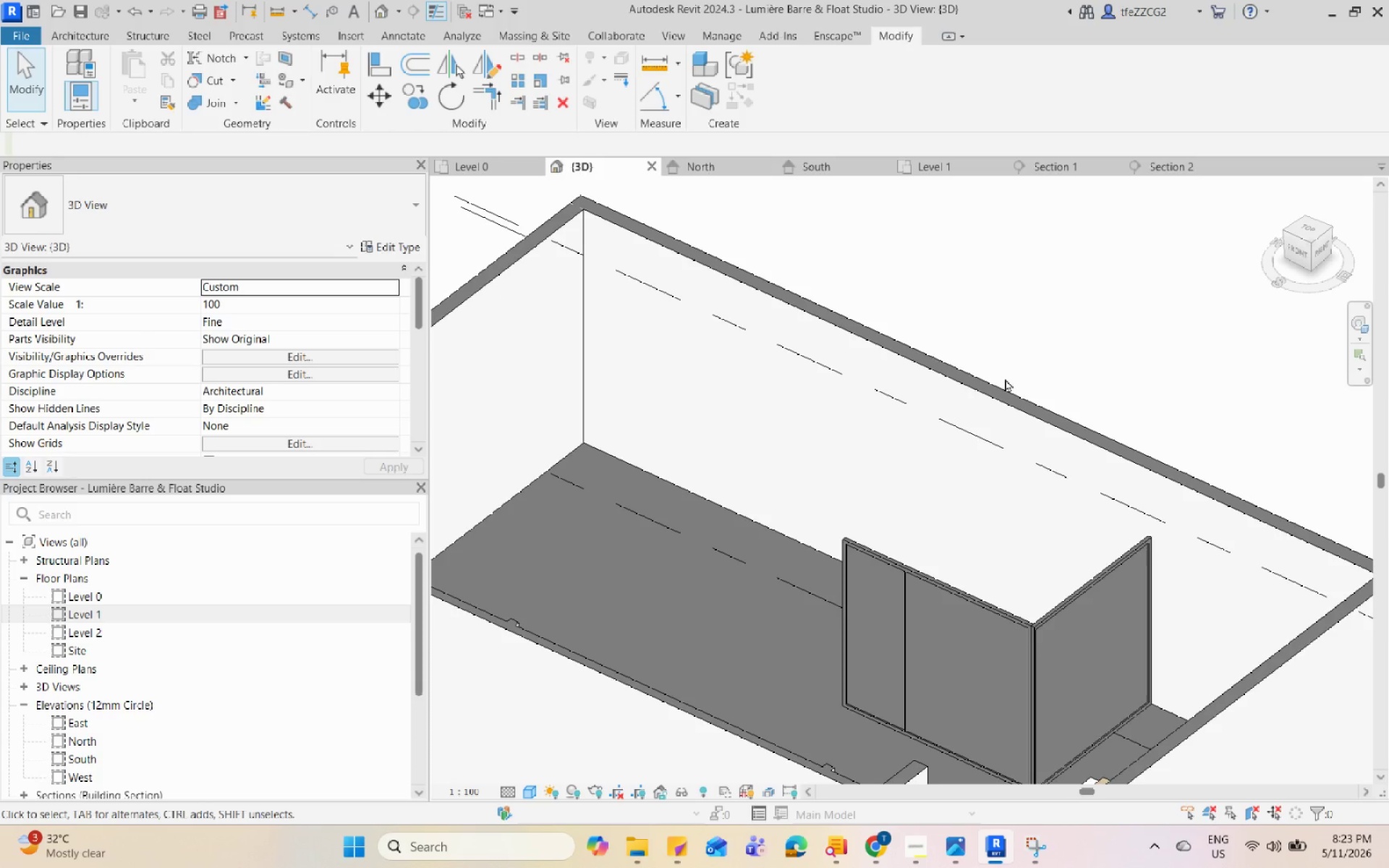 
hold_key(key=Space, duration=1.53)
 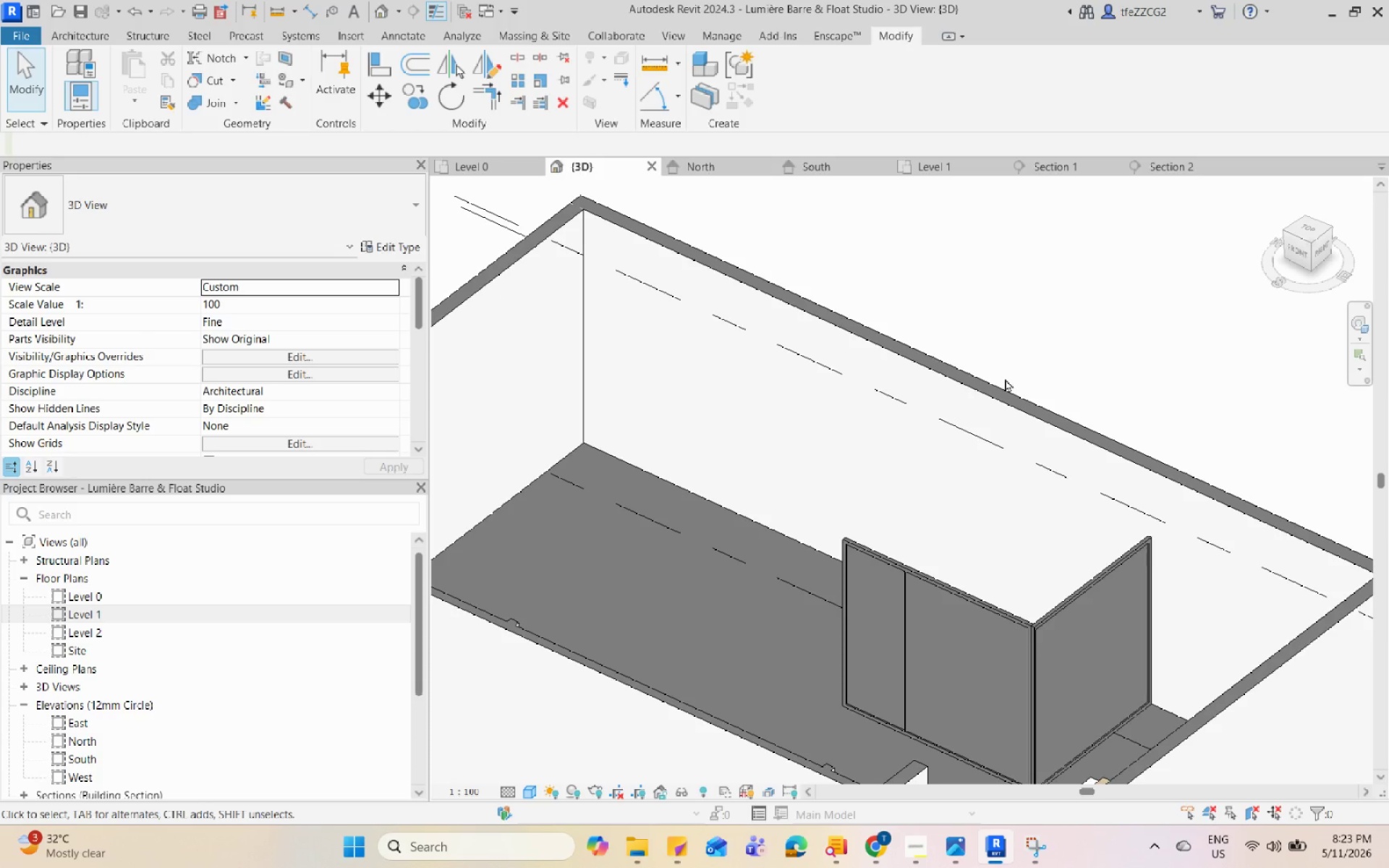 
hold_key(key=Space, duration=1.52)
 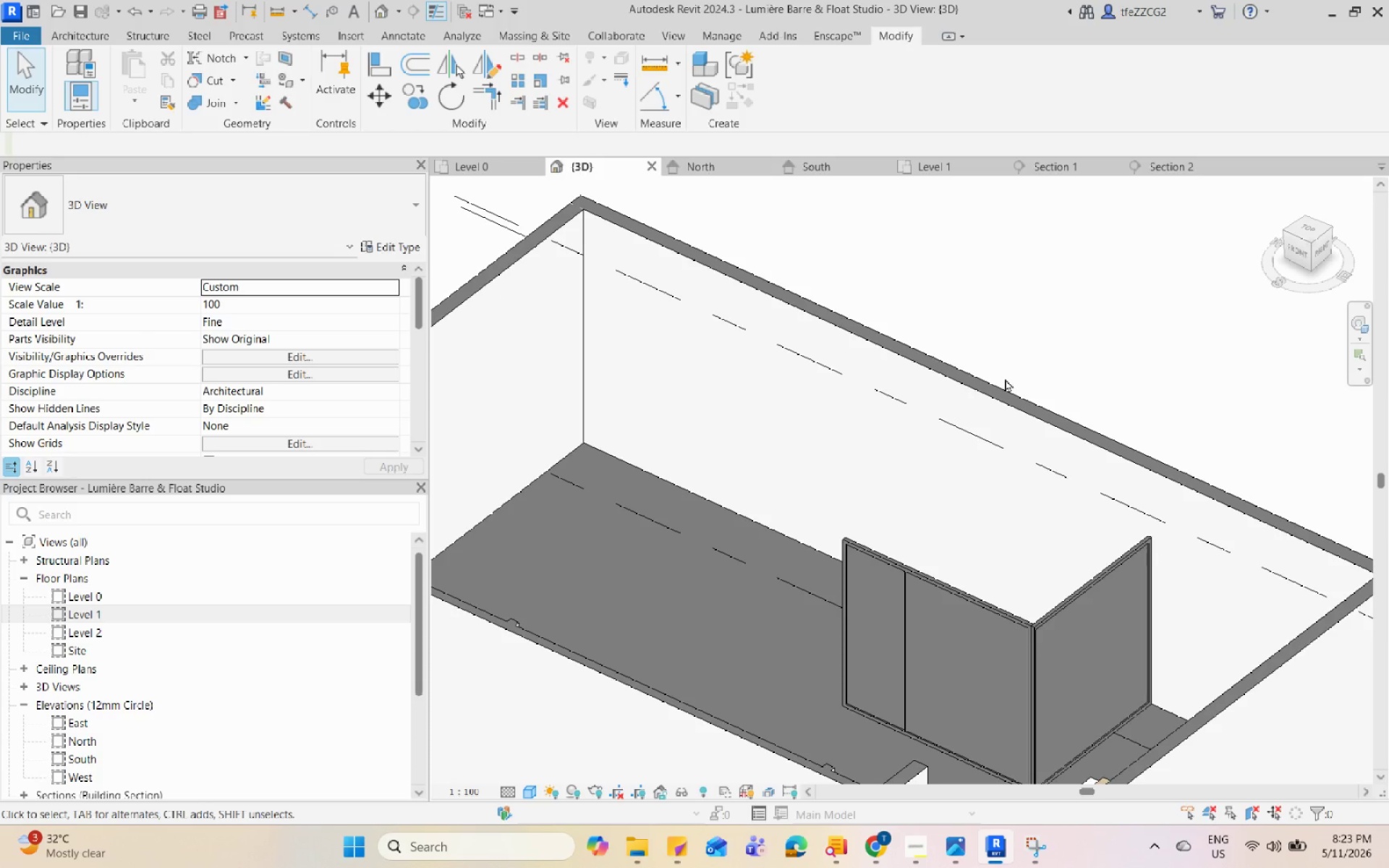 
hold_key(key=Space, duration=1.52)
 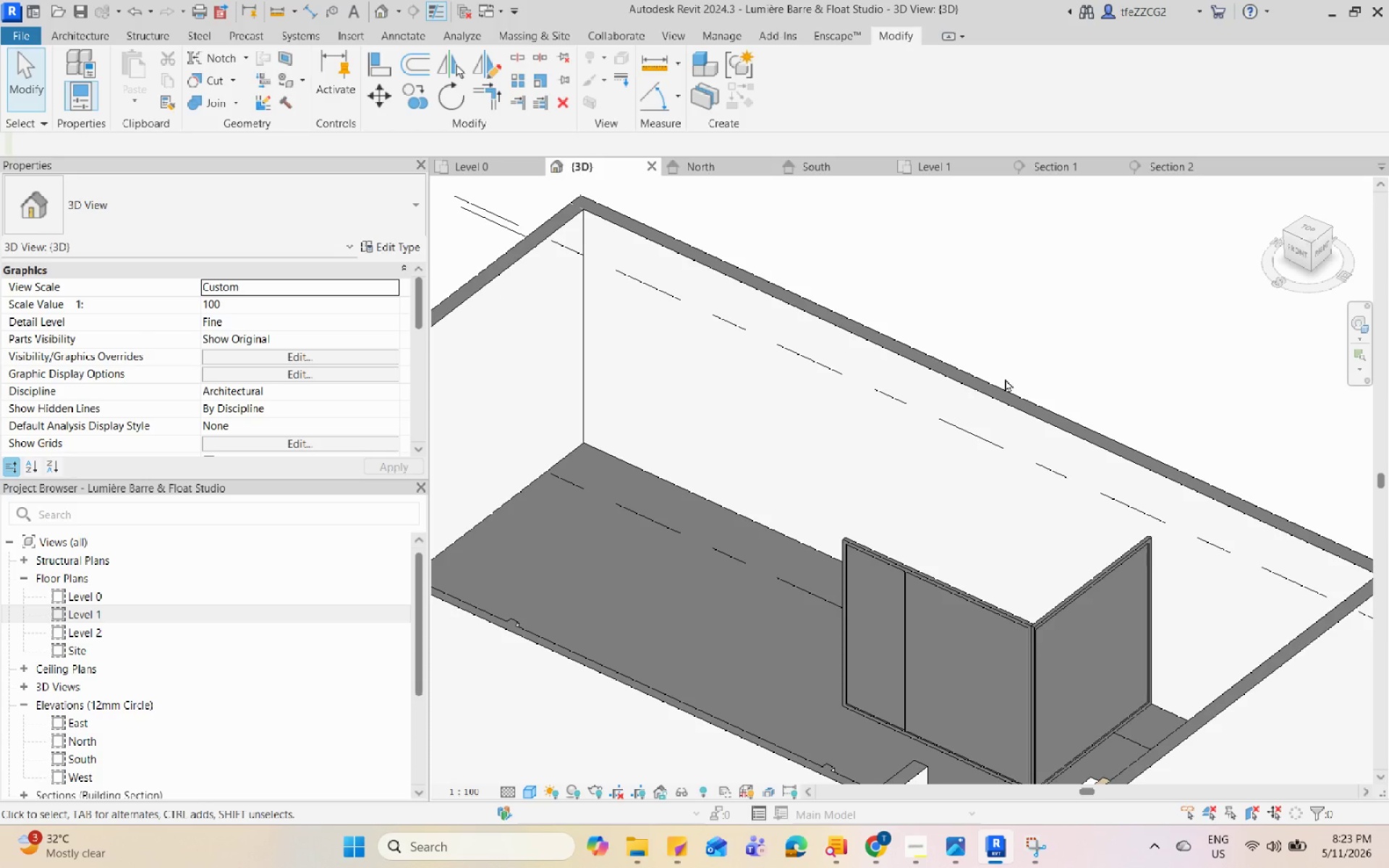 
hold_key(key=Space, duration=1.51)
 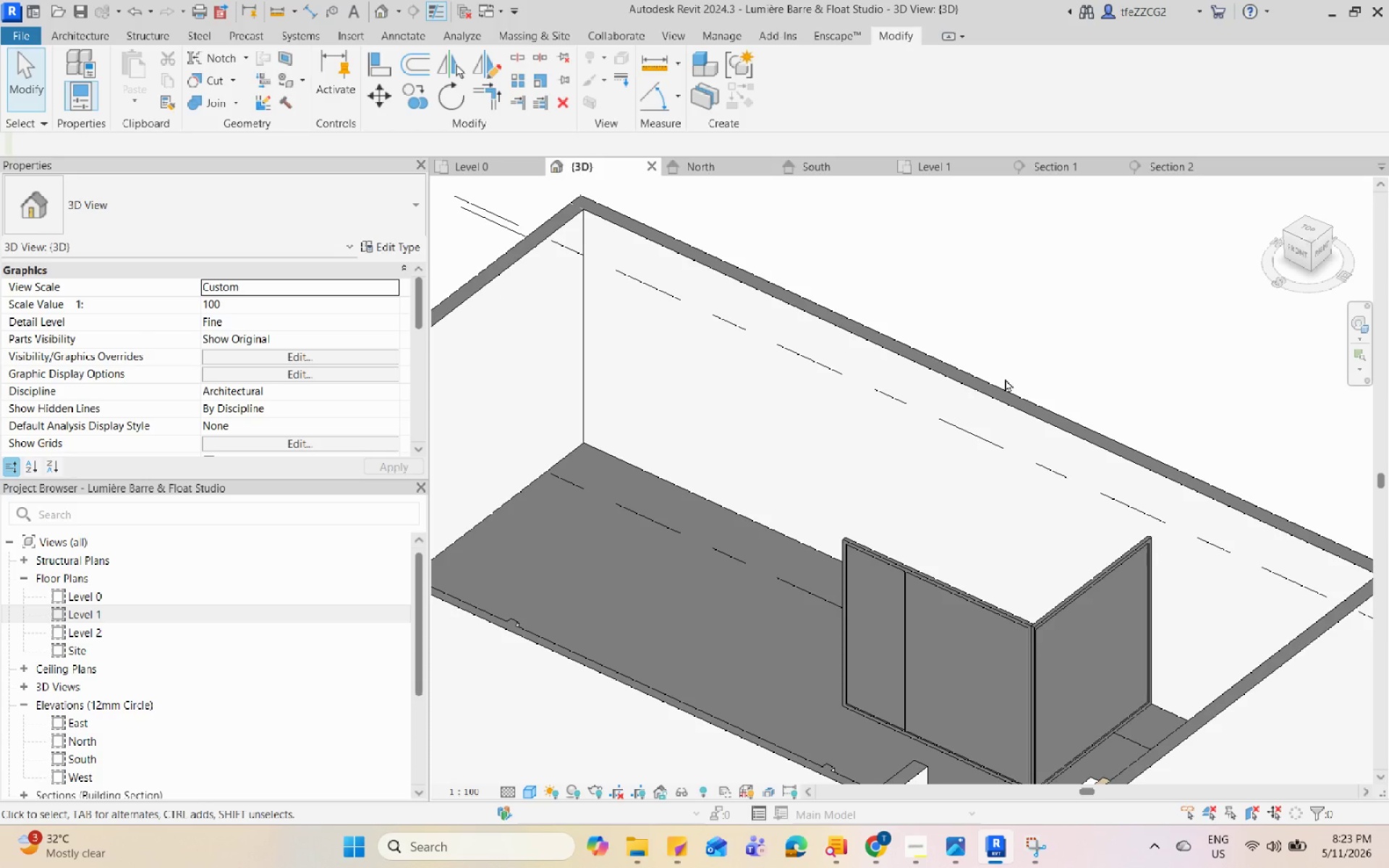 
hold_key(key=Space, duration=1.53)
 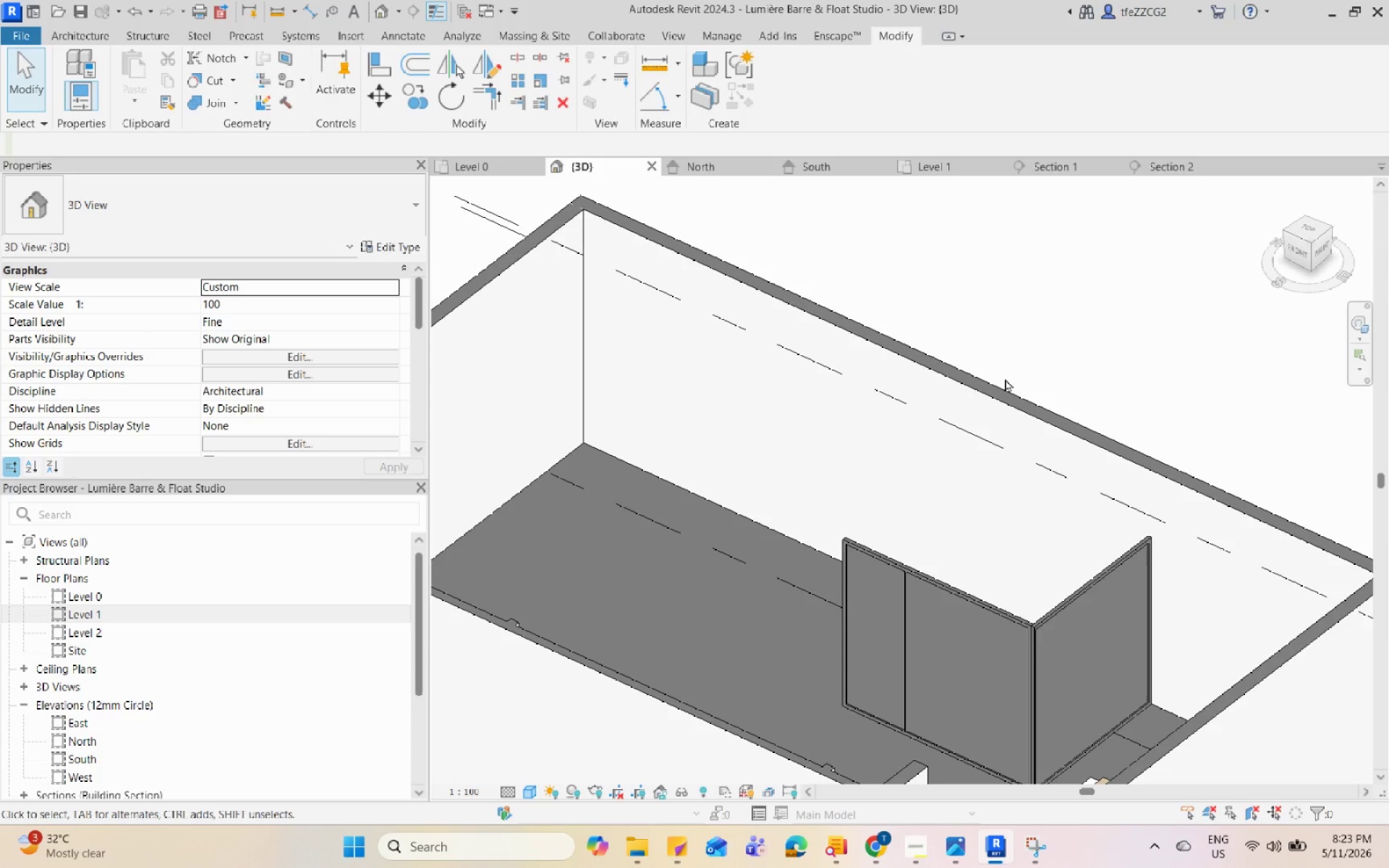 
hold_key(key=Space, duration=1.5)
 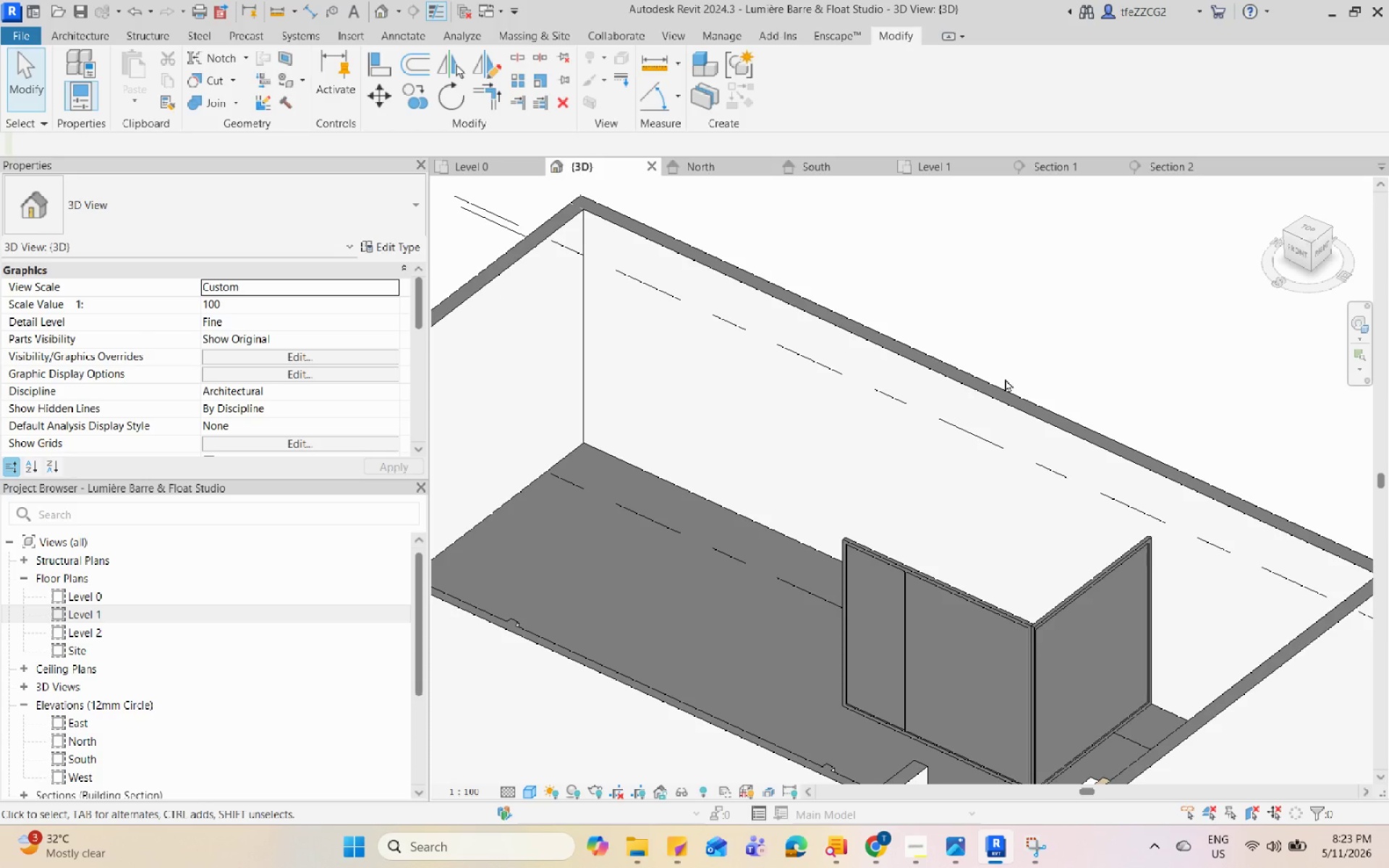 
hold_key(key=Space, duration=1.5)
 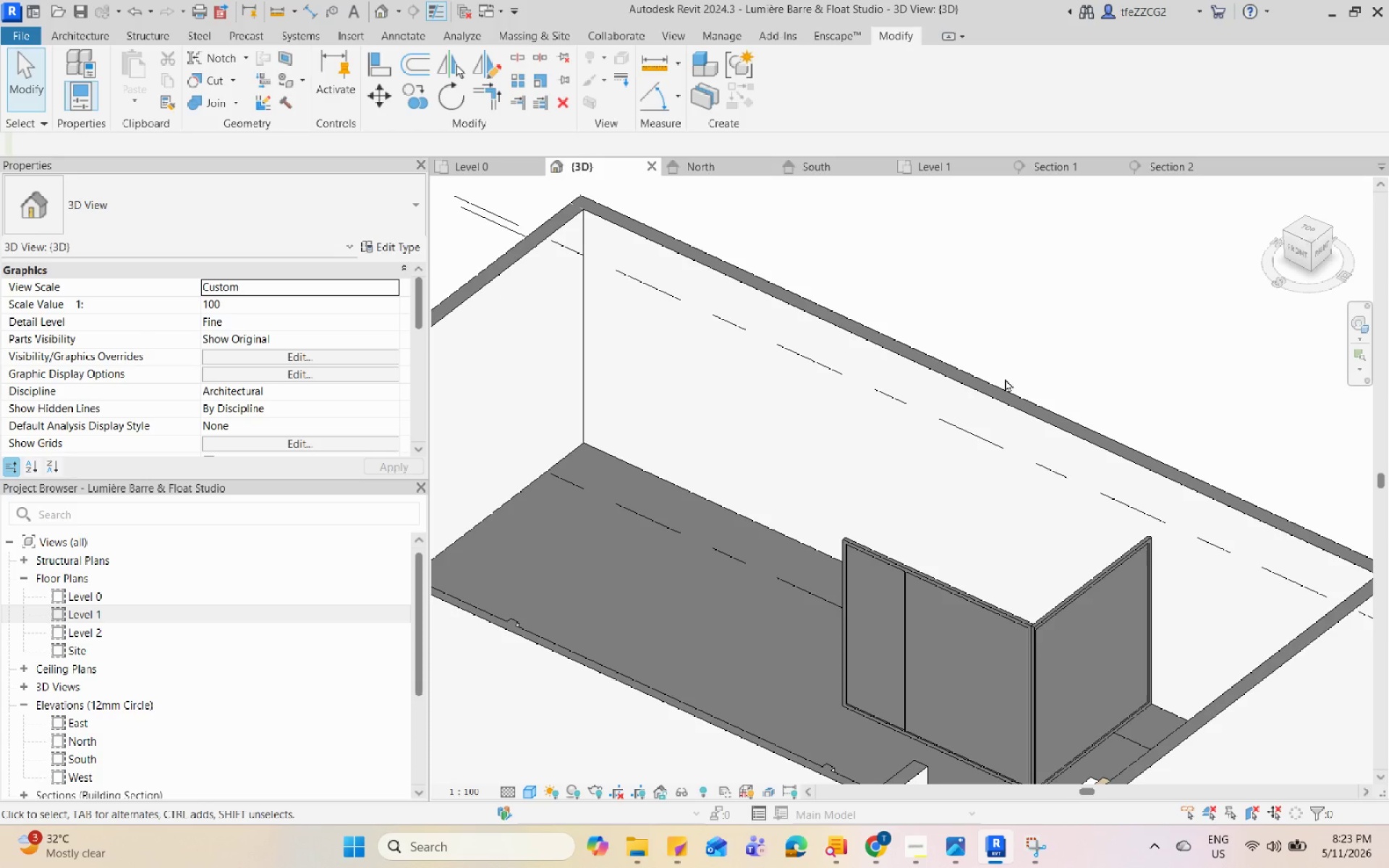 
hold_key(key=Space, duration=1.52)
 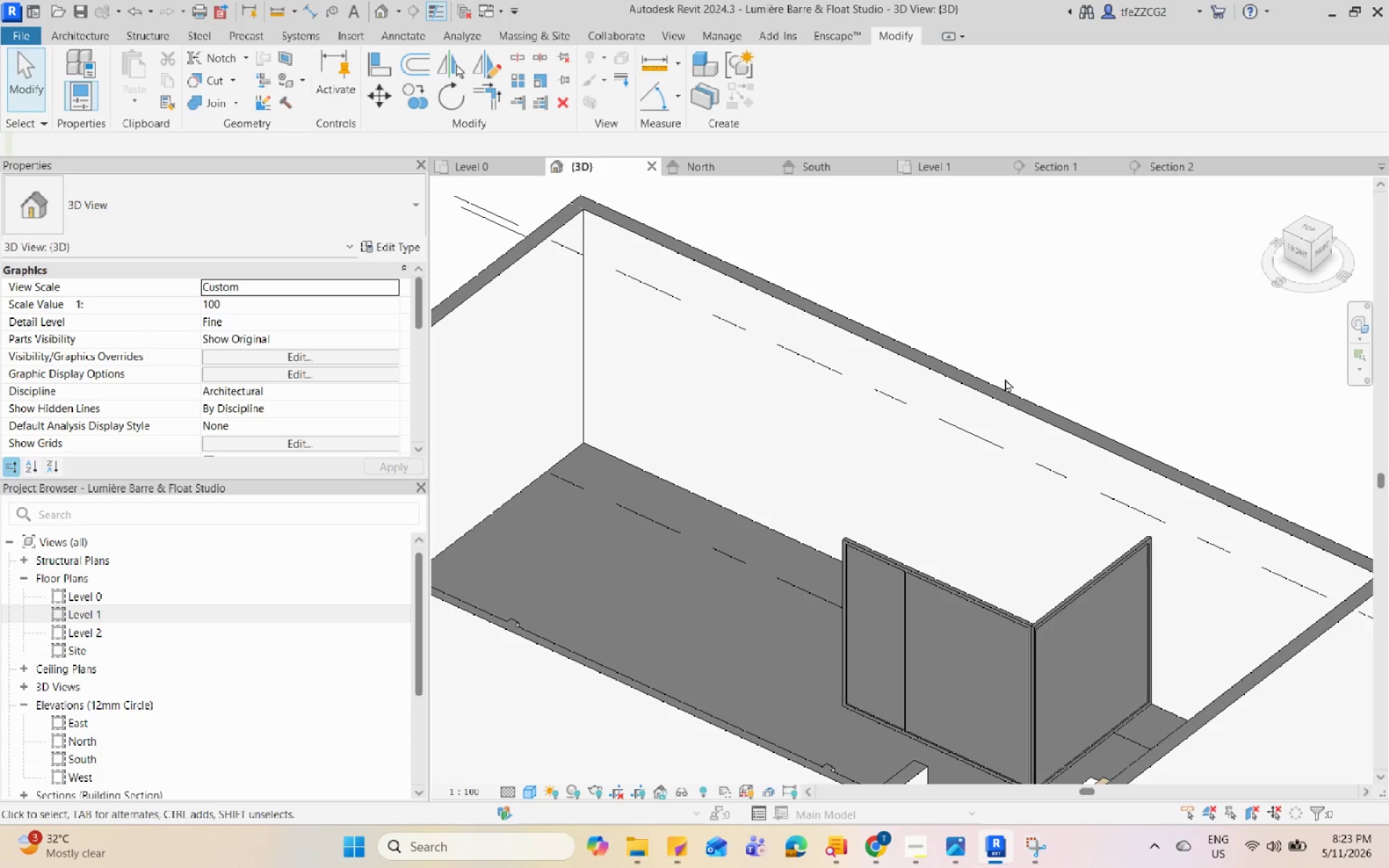 
hold_key(key=Space, duration=1.52)
 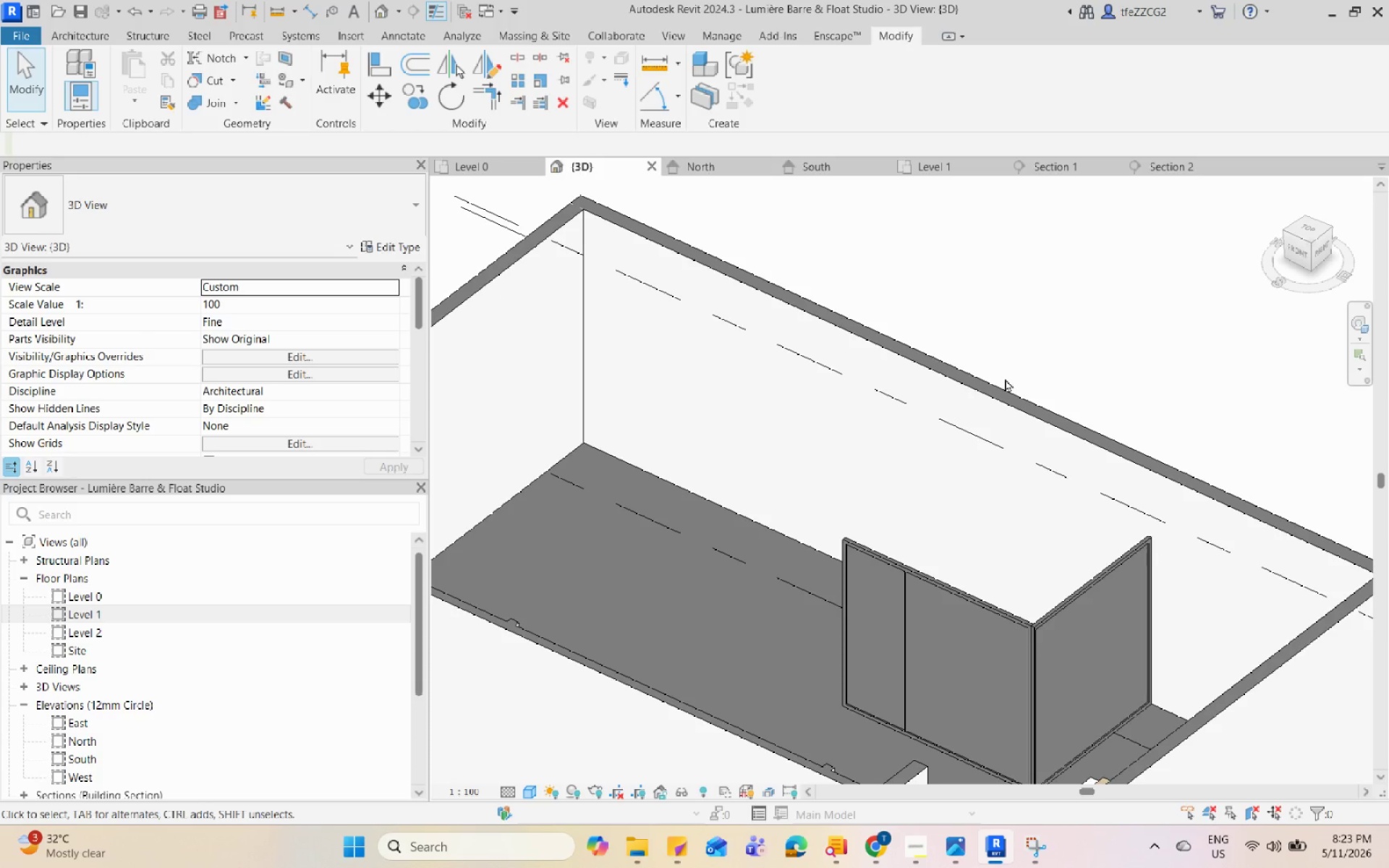 
hold_key(key=Space, duration=1.51)
 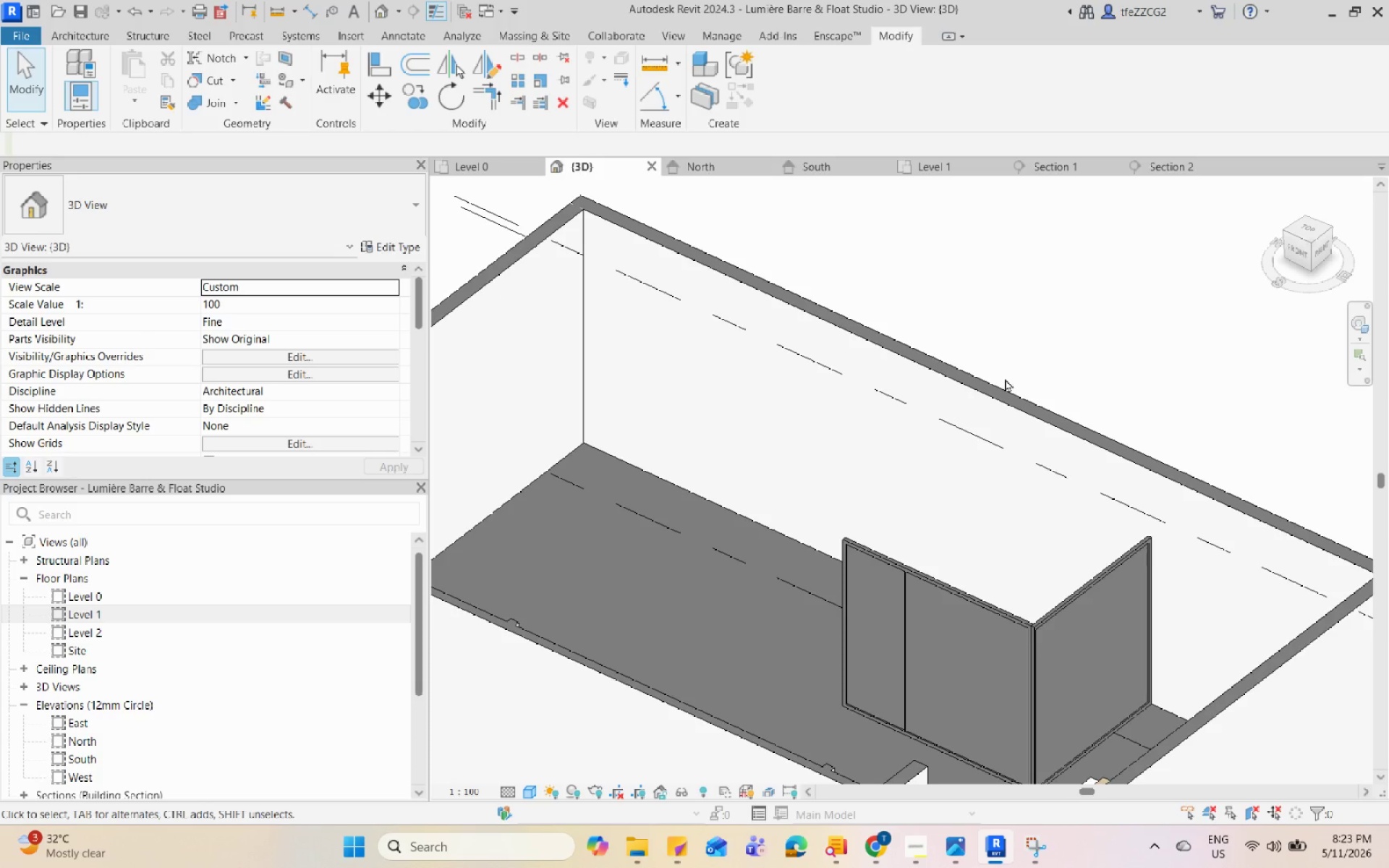 
hold_key(key=Space, duration=1.52)
 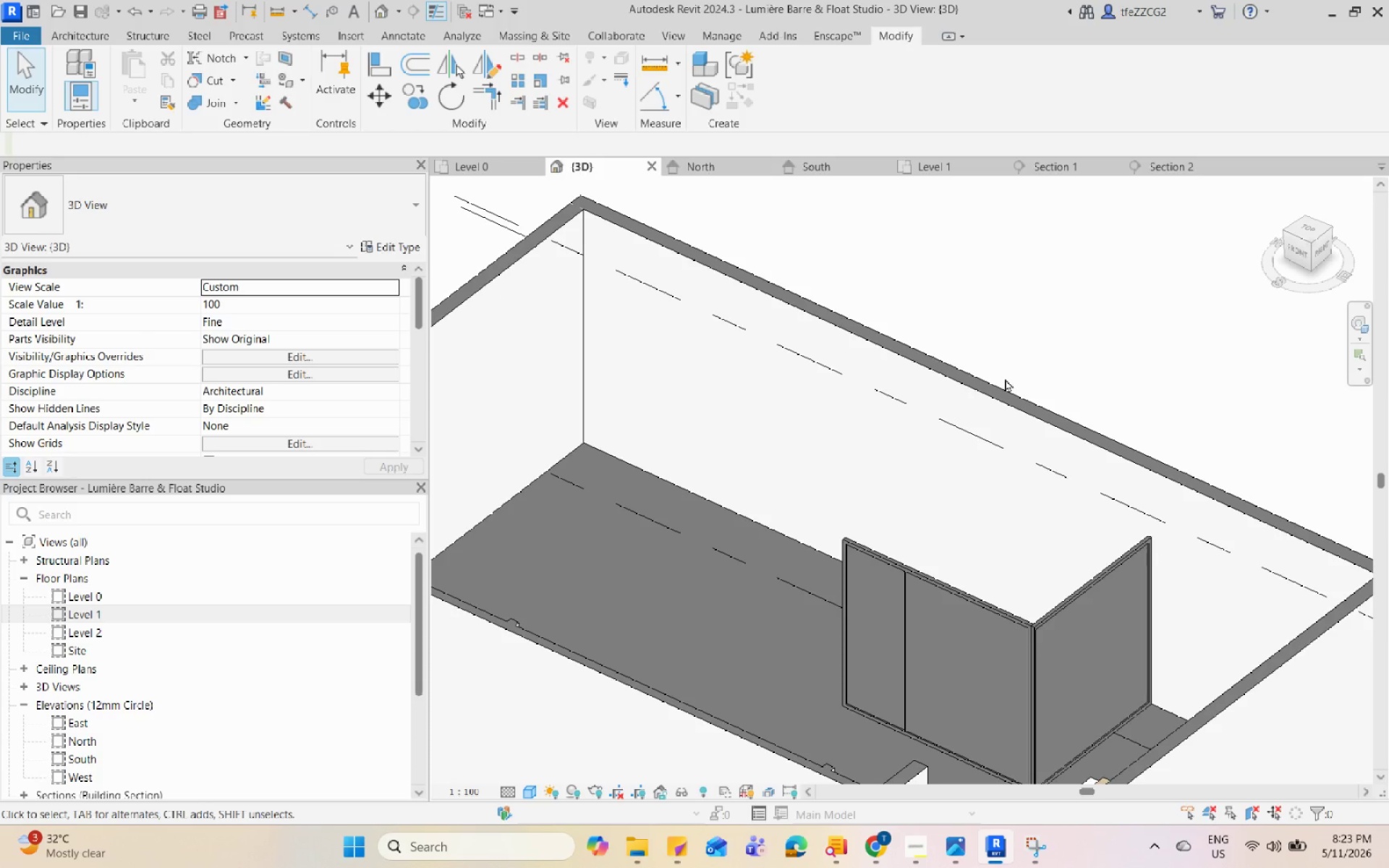 
hold_key(key=Space, duration=1.5)
 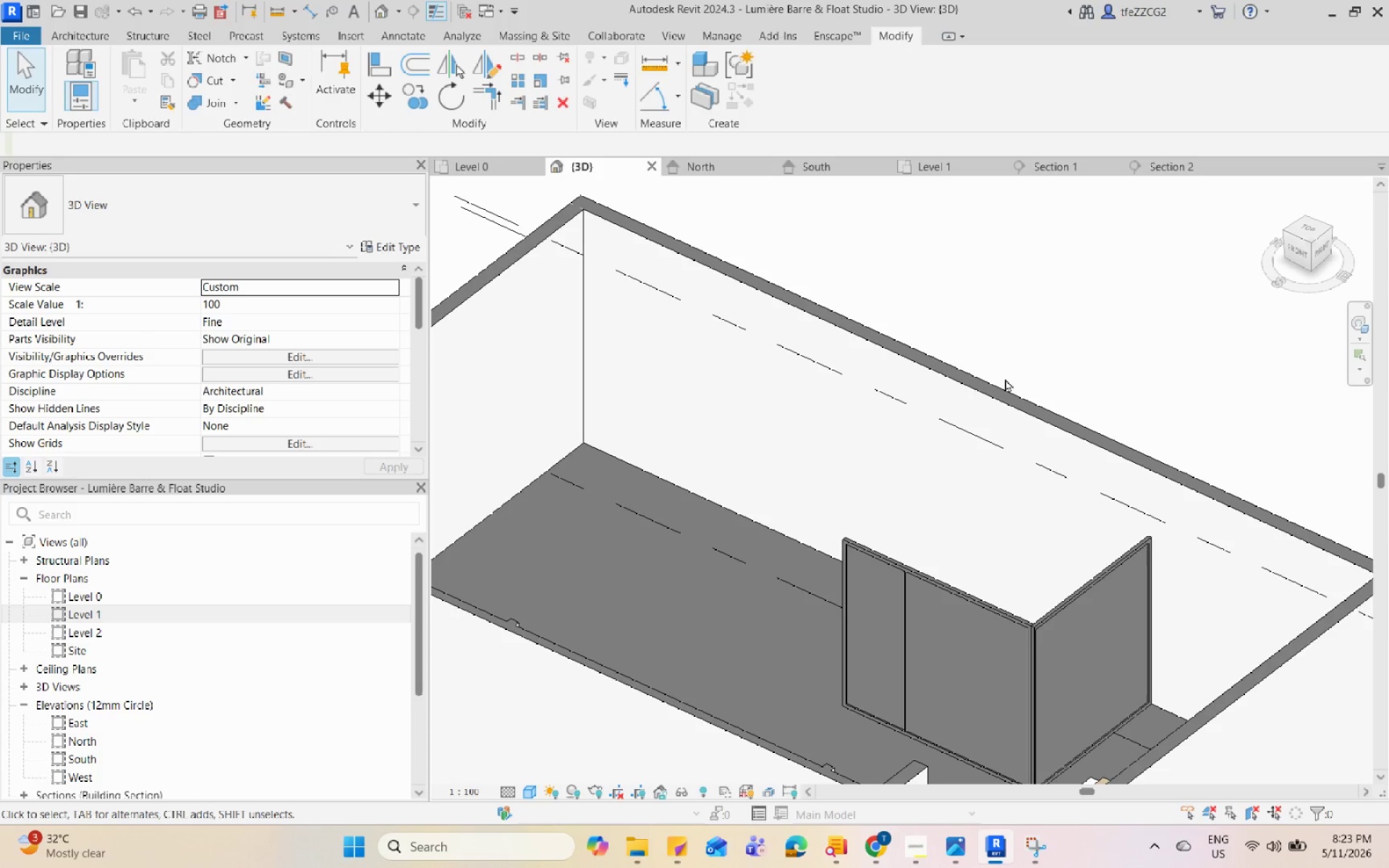 
hold_key(key=Space, duration=1.5)
 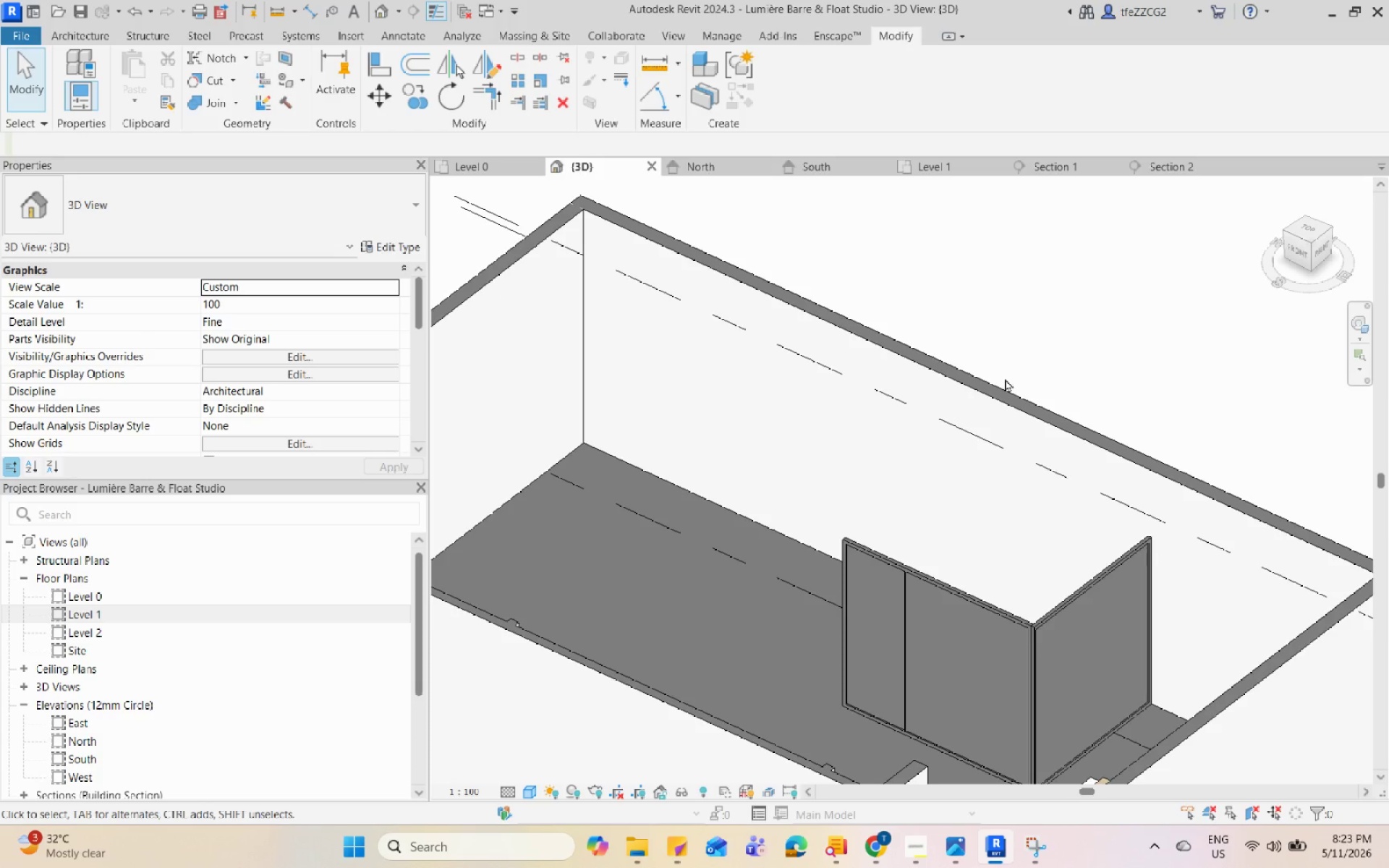 
hold_key(key=Space, duration=1.52)
 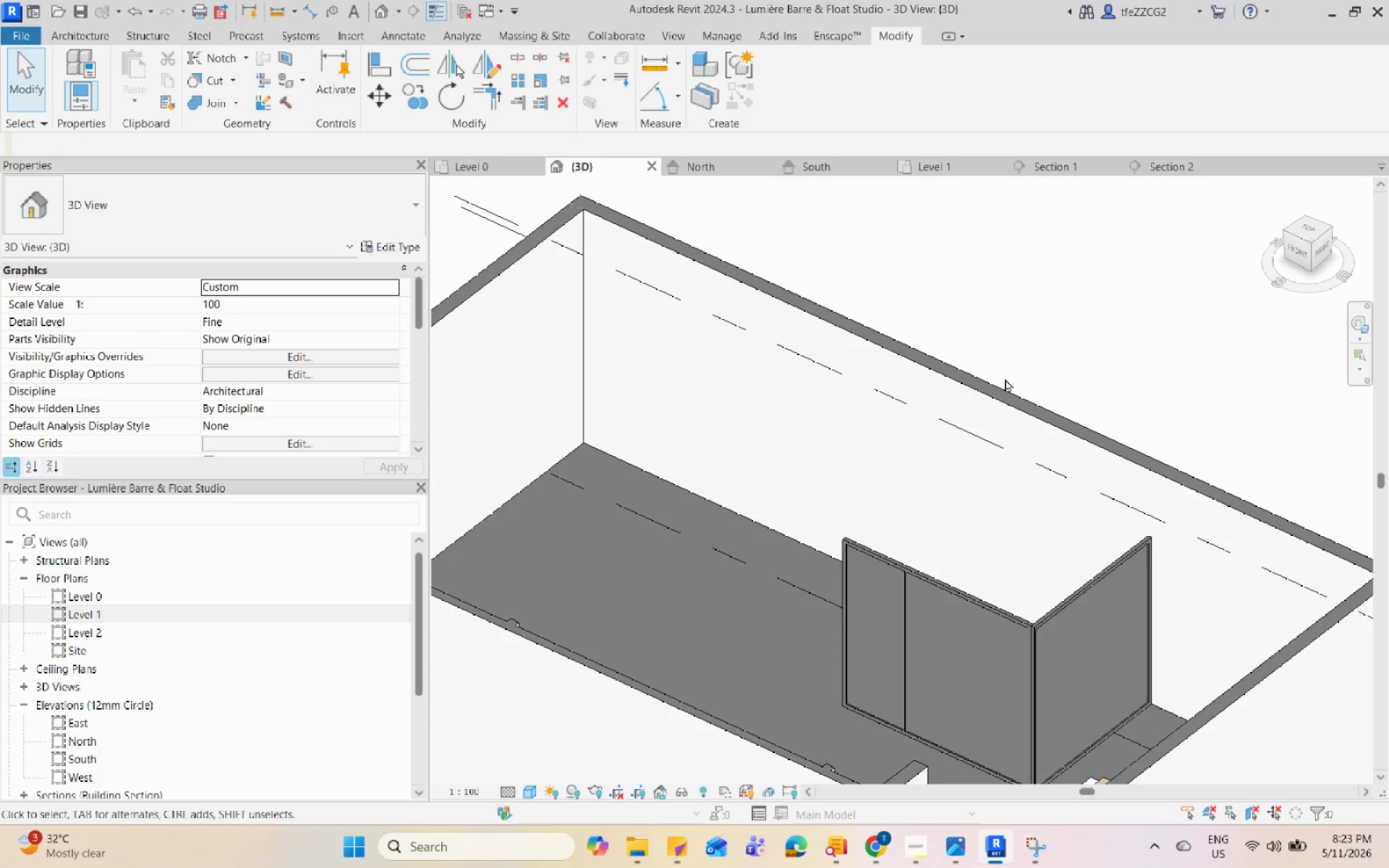 
hold_key(key=Space, duration=1.53)
 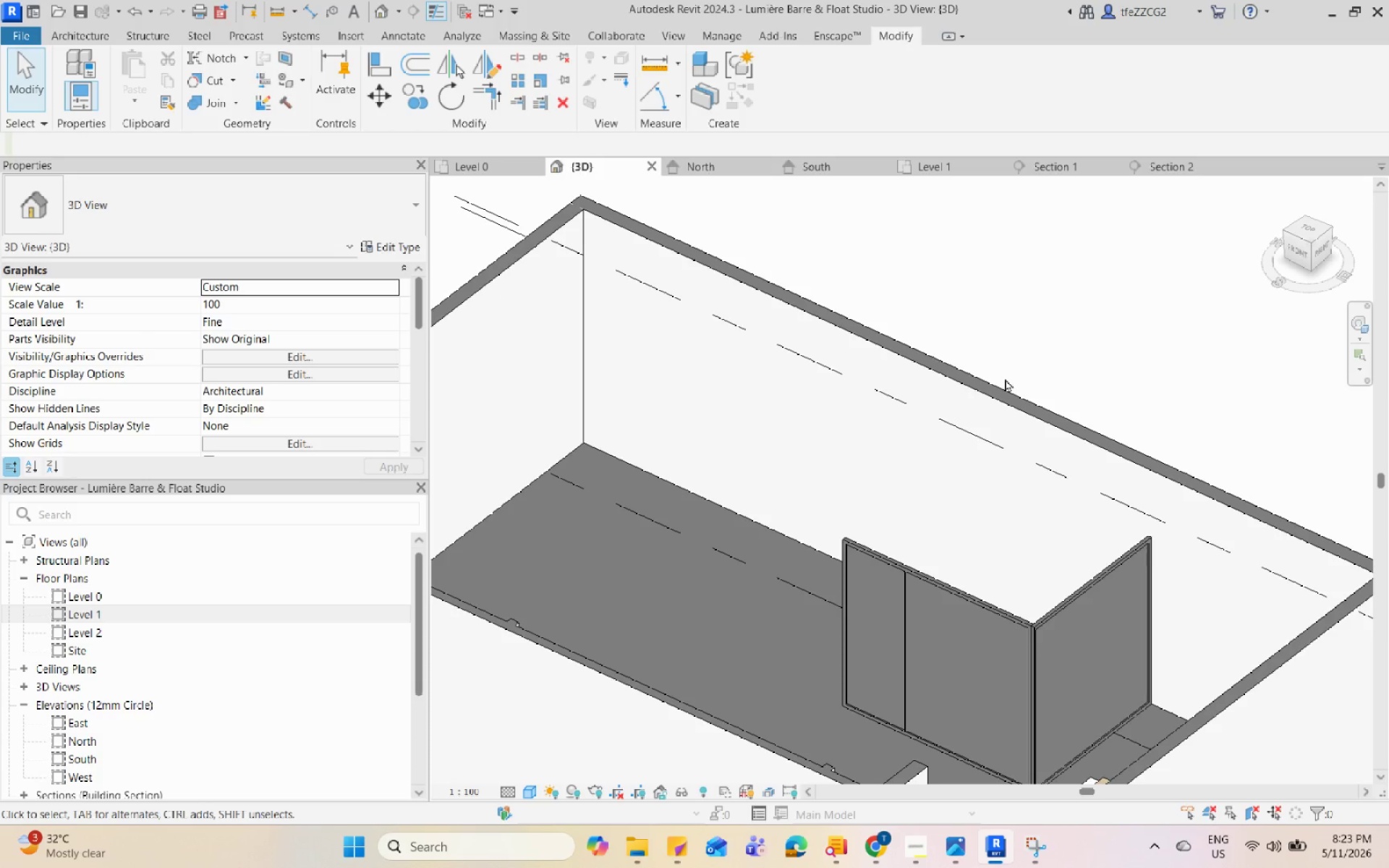 
hold_key(key=Space, duration=1.51)
 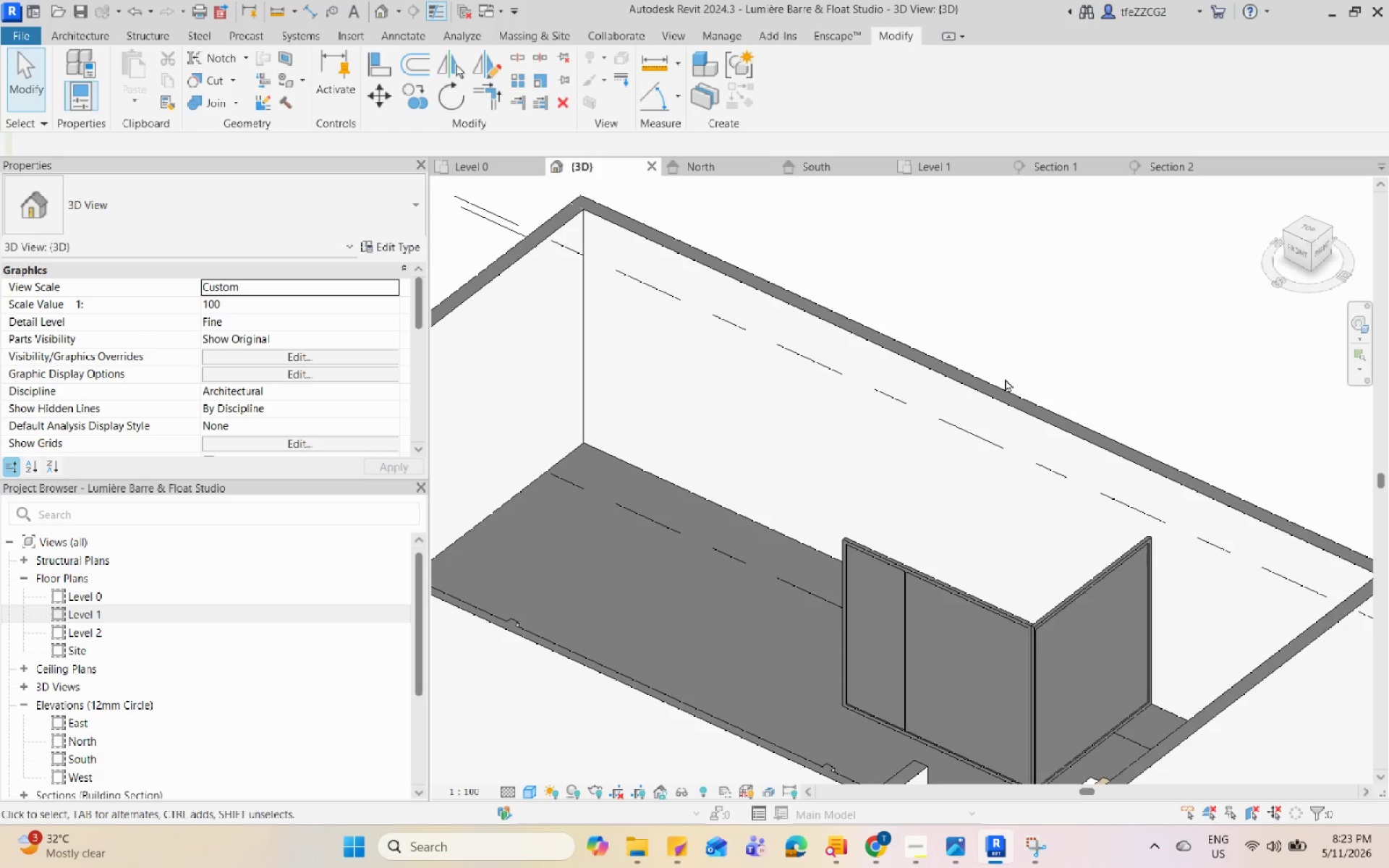 
hold_key(key=Space, duration=1.52)
 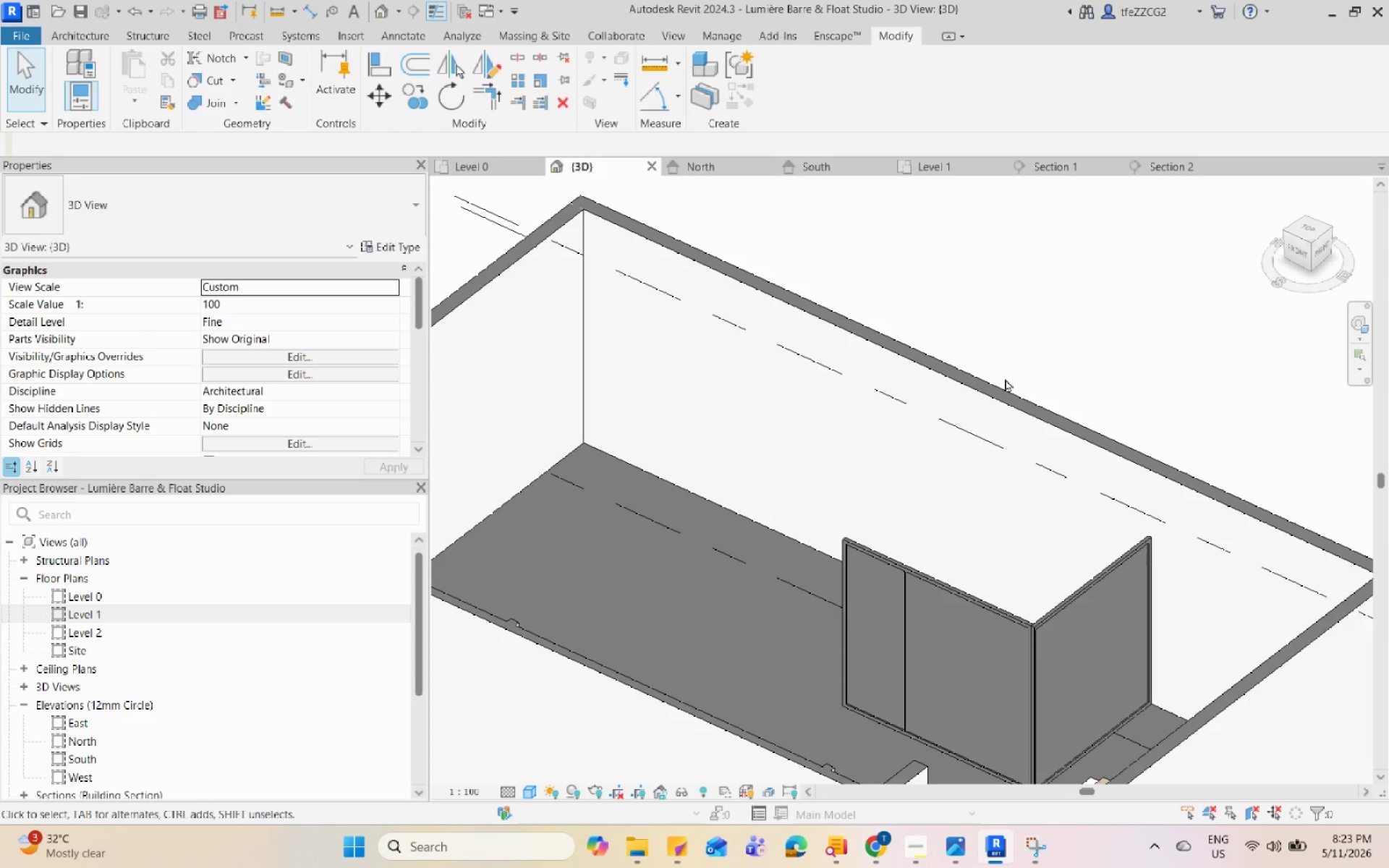 
hold_key(key=Space, duration=1.5)
 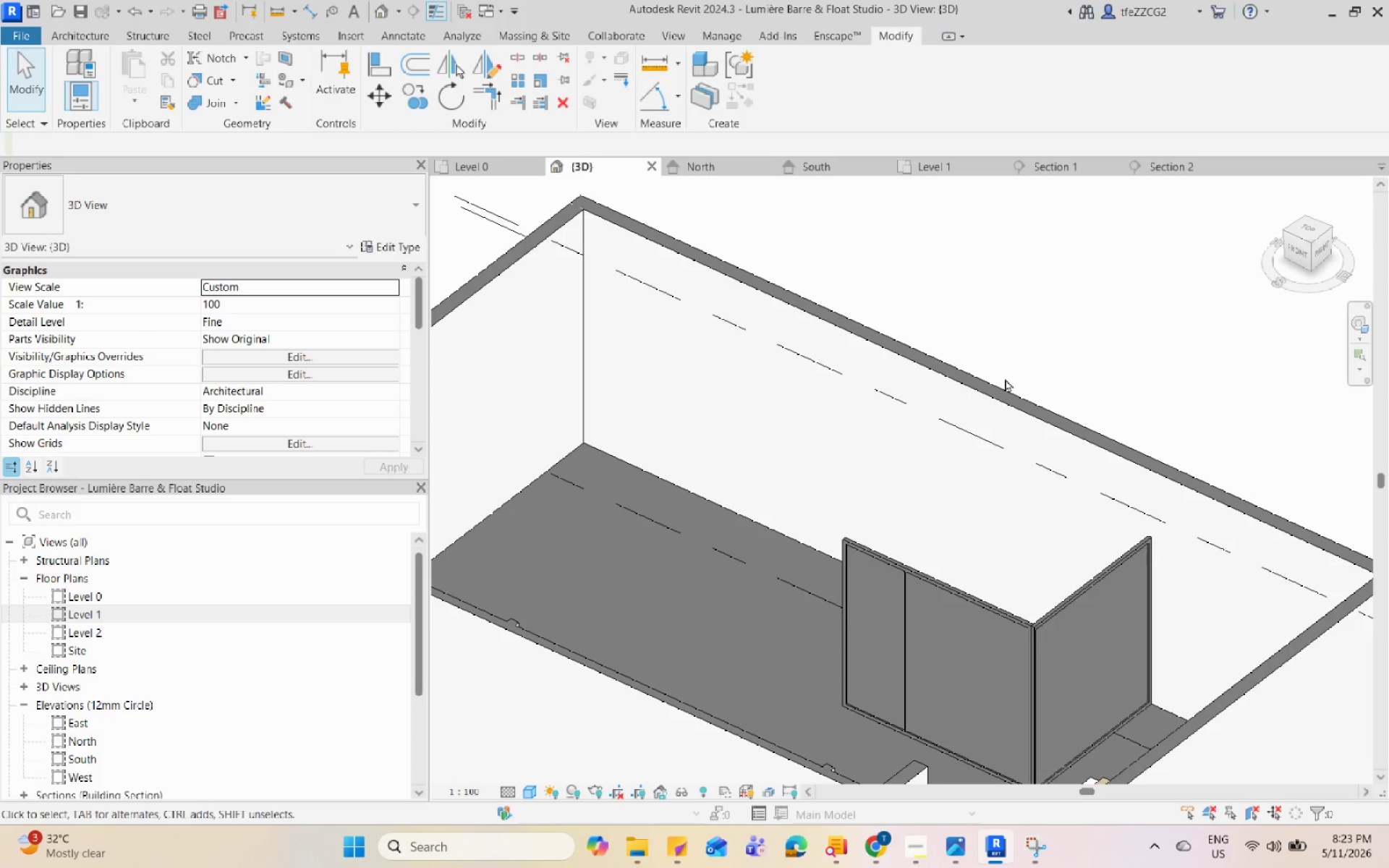 
hold_key(key=Space, duration=1.5)
 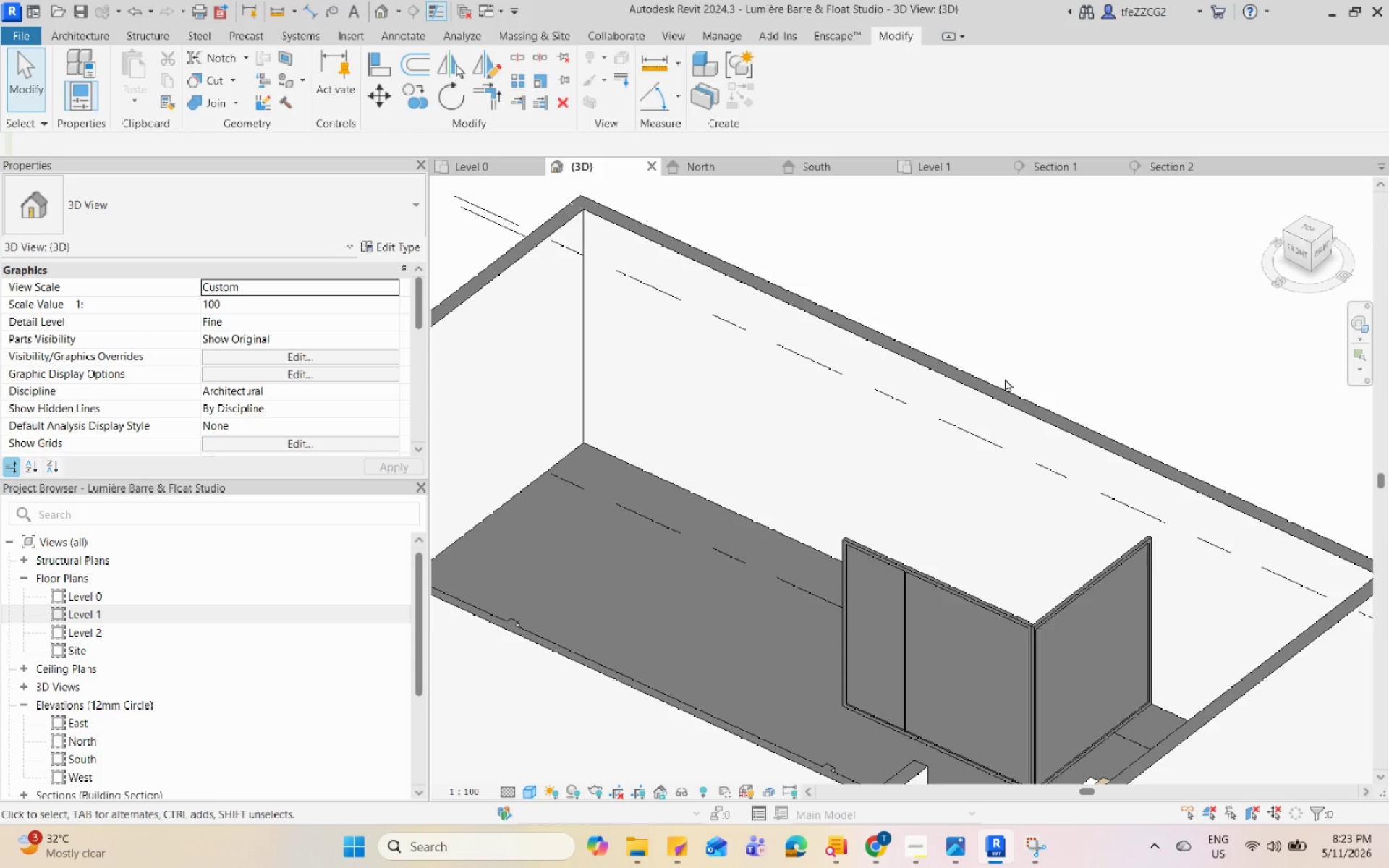 
hold_key(key=Space, duration=1.53)
 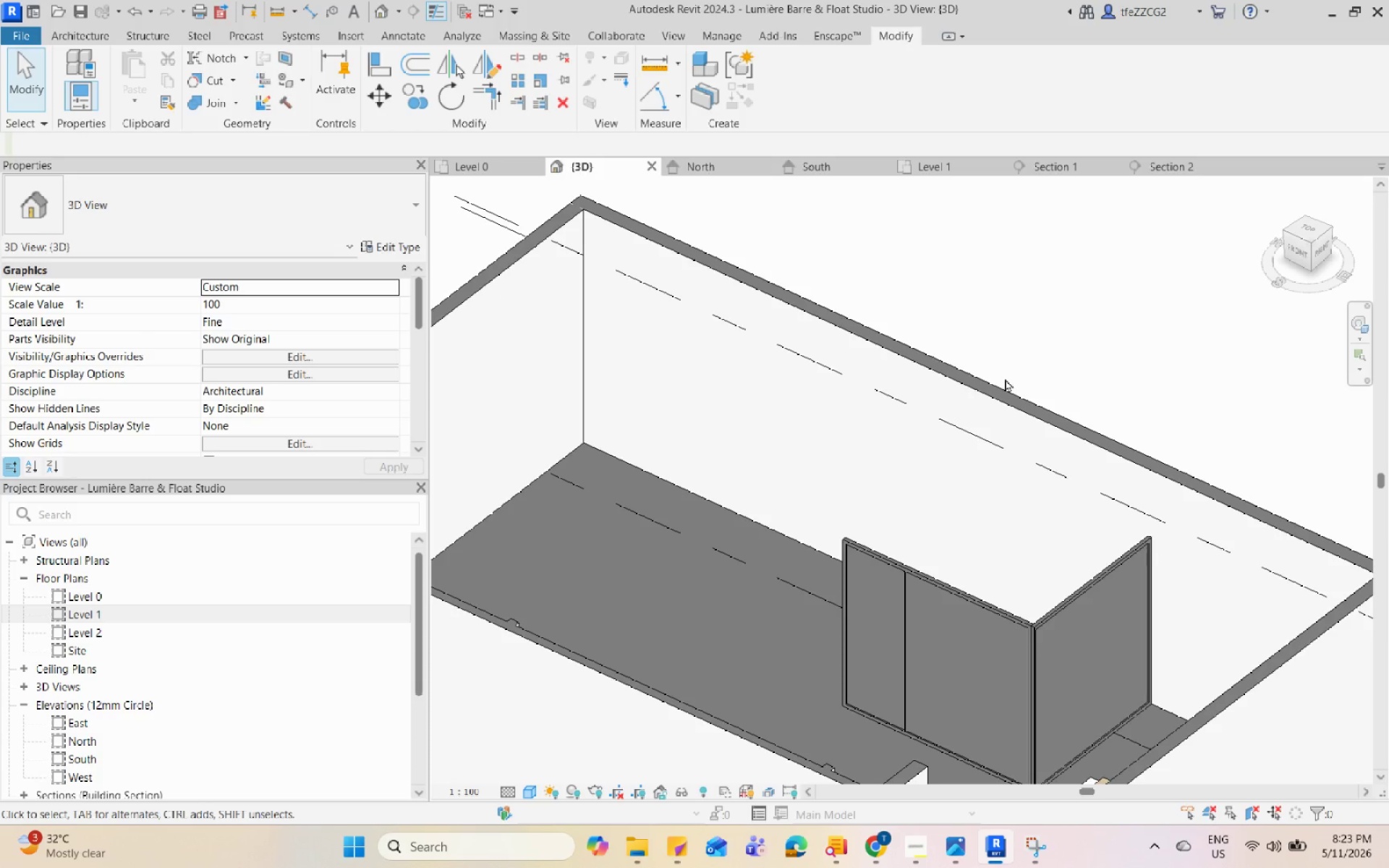 
hold_key(key=Space, duration=1.52)
 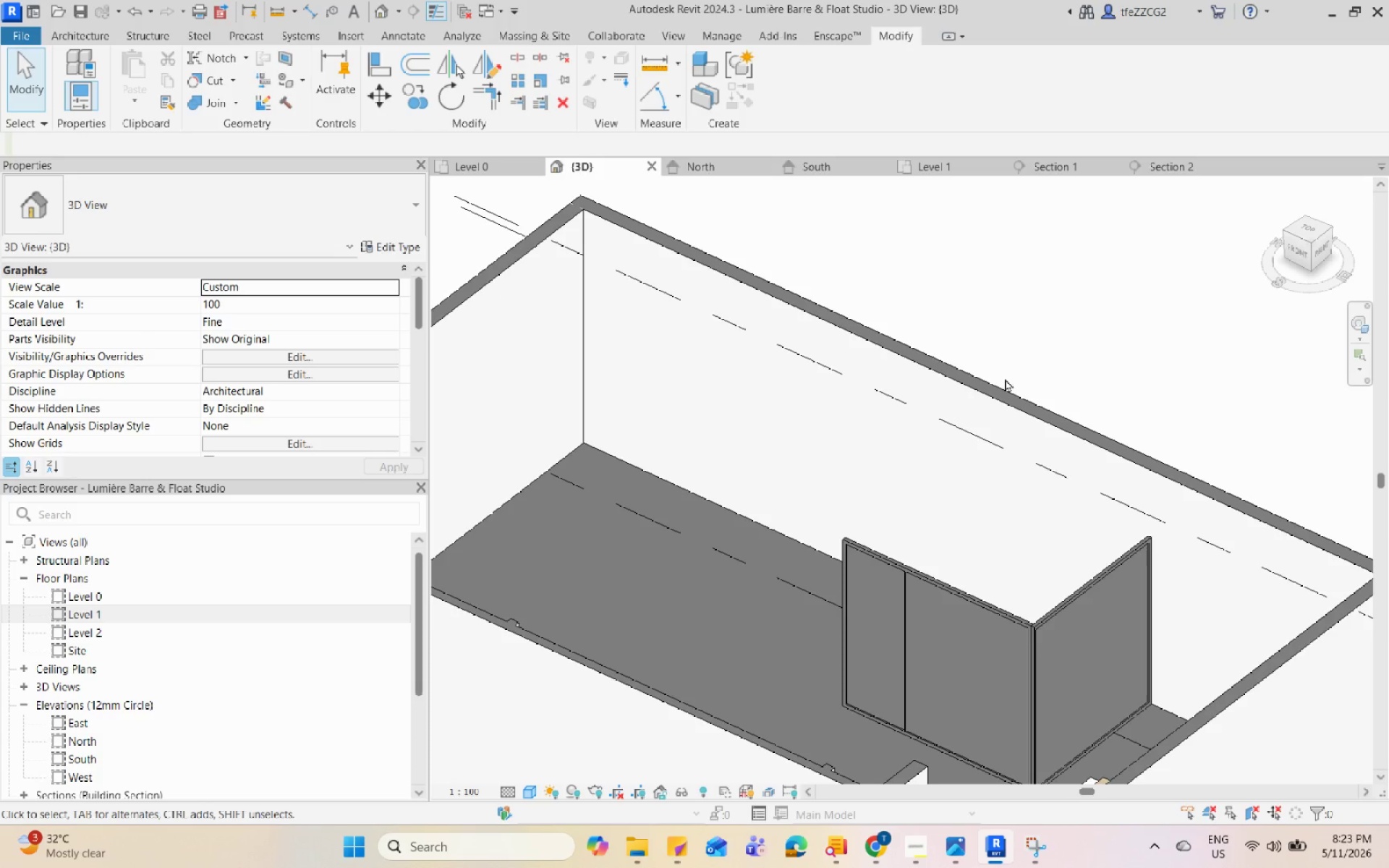 
hold_key(key=Space, duration=1.52)
 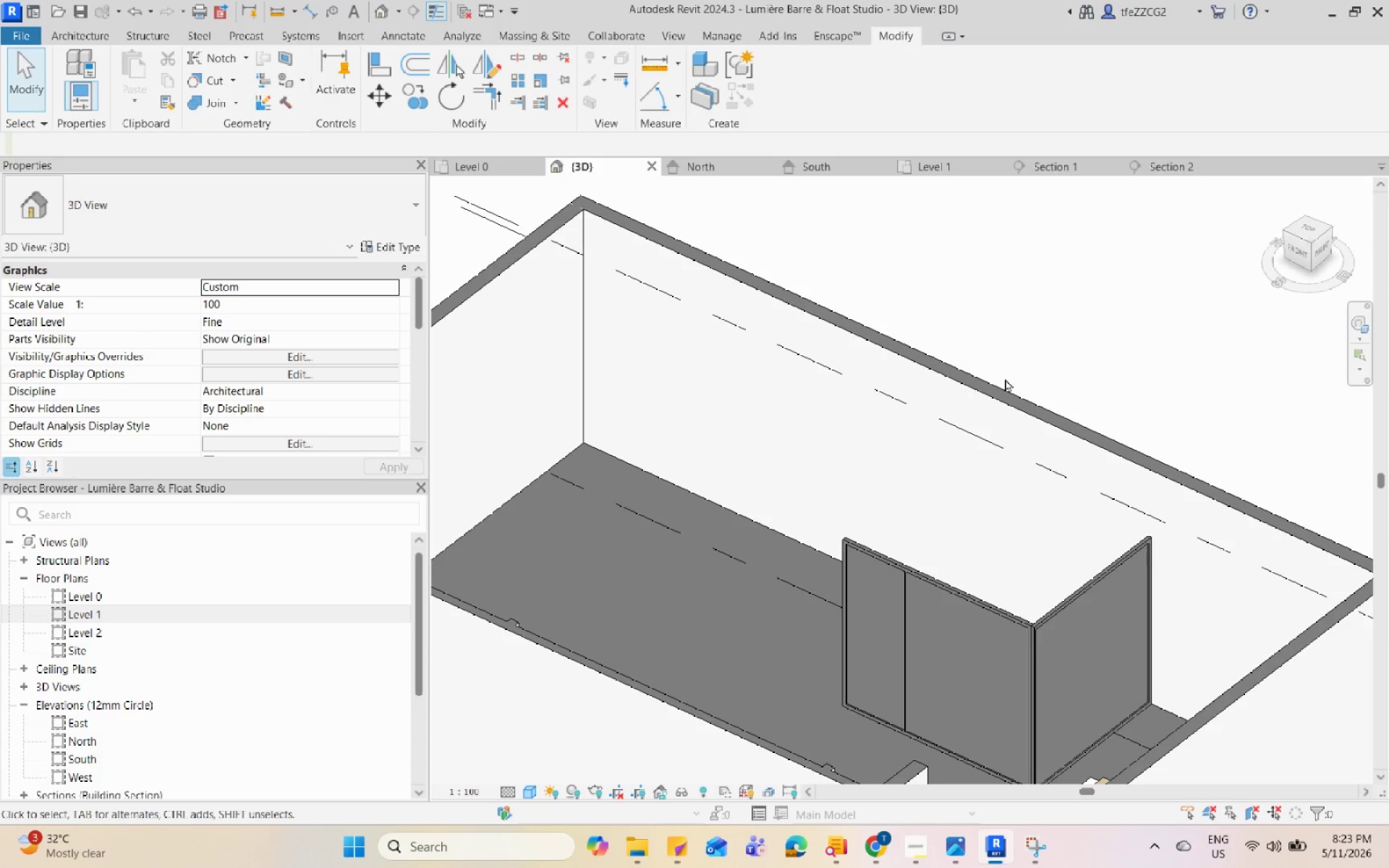 
hold_key(key=Space, duration=1.51)
 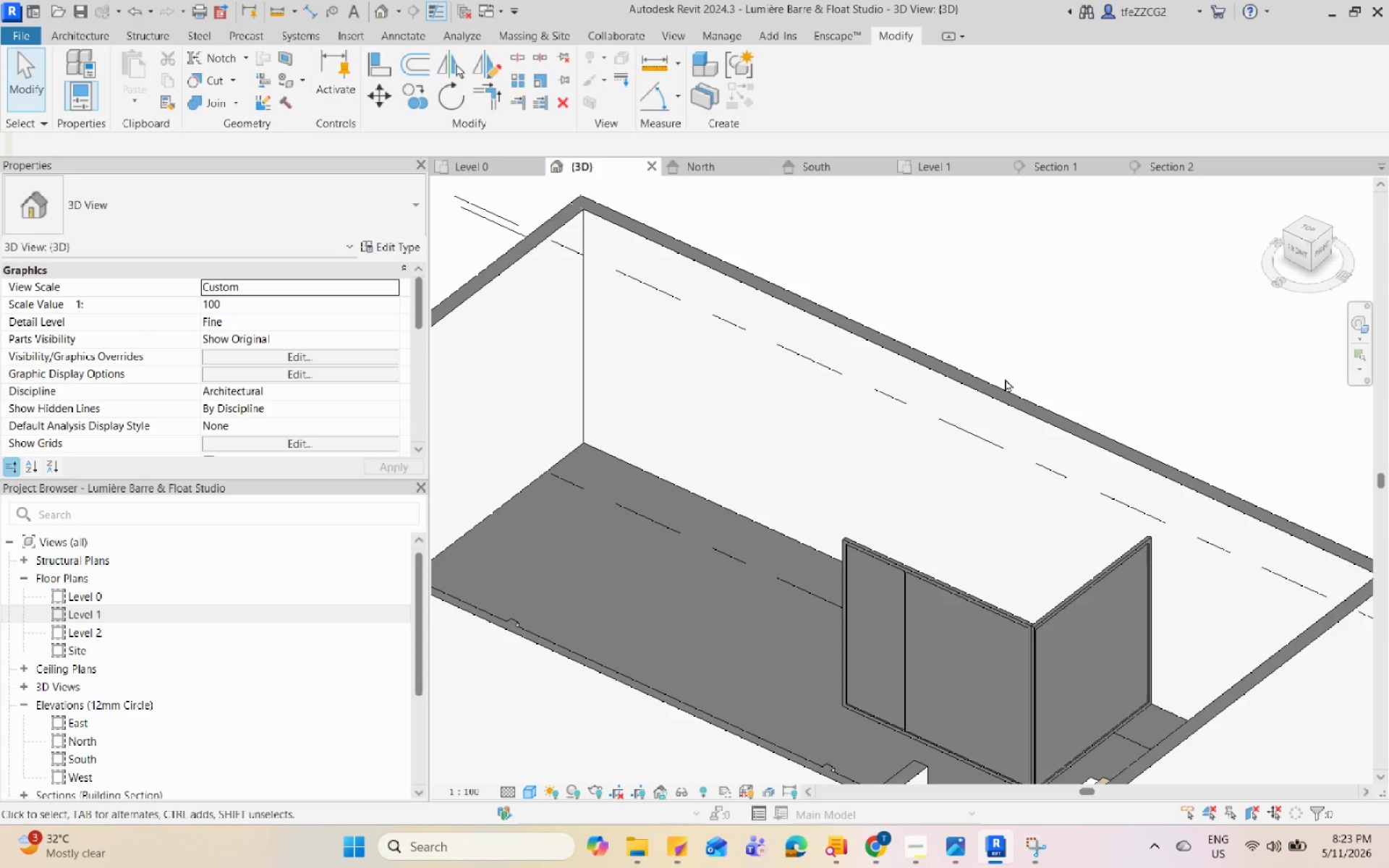 
hold_key(key=Space, duration=1.52)
 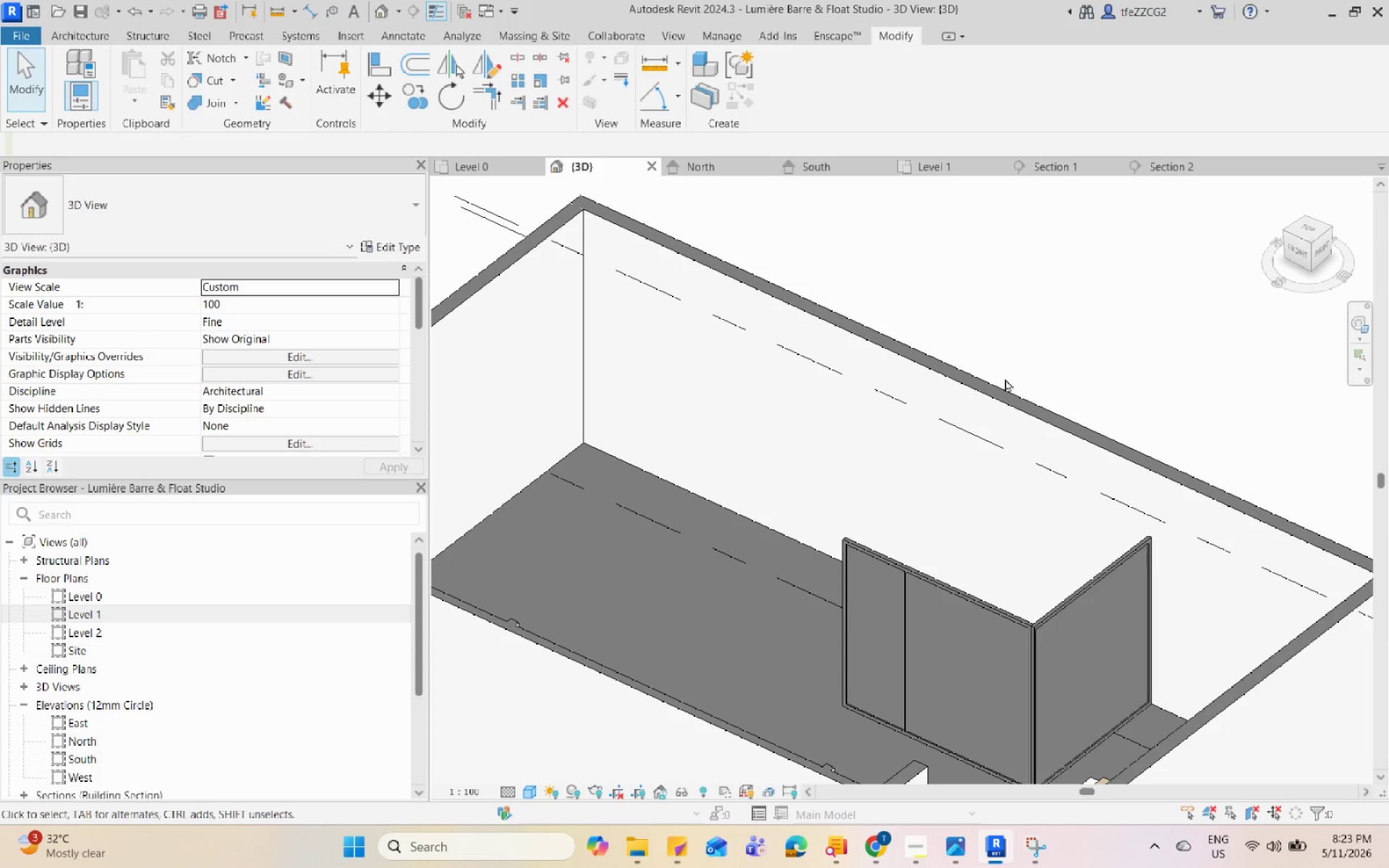 
hold_key(key=Space, duration=1.51)
 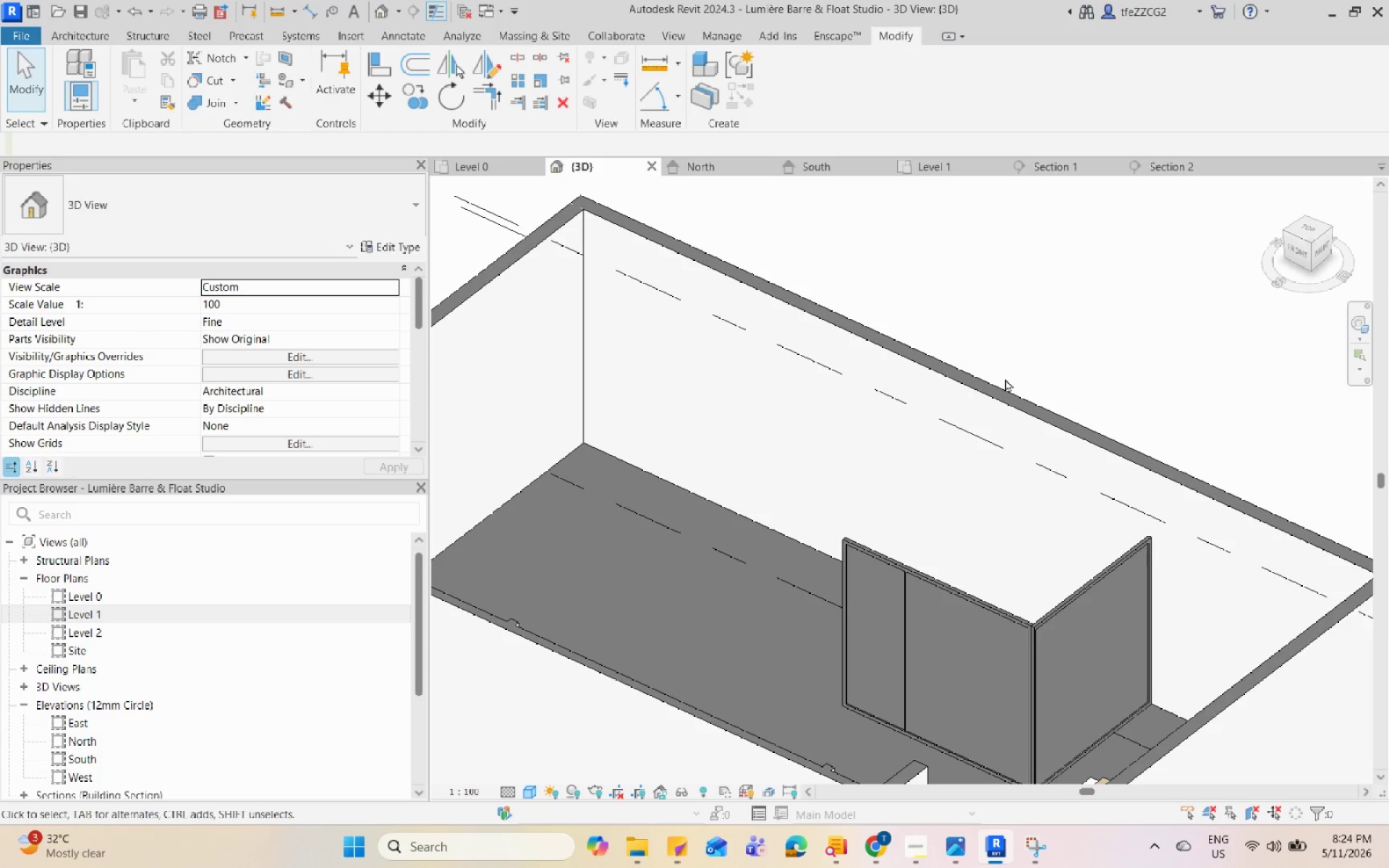 
hold_key(key=Space, duration=1.52)
 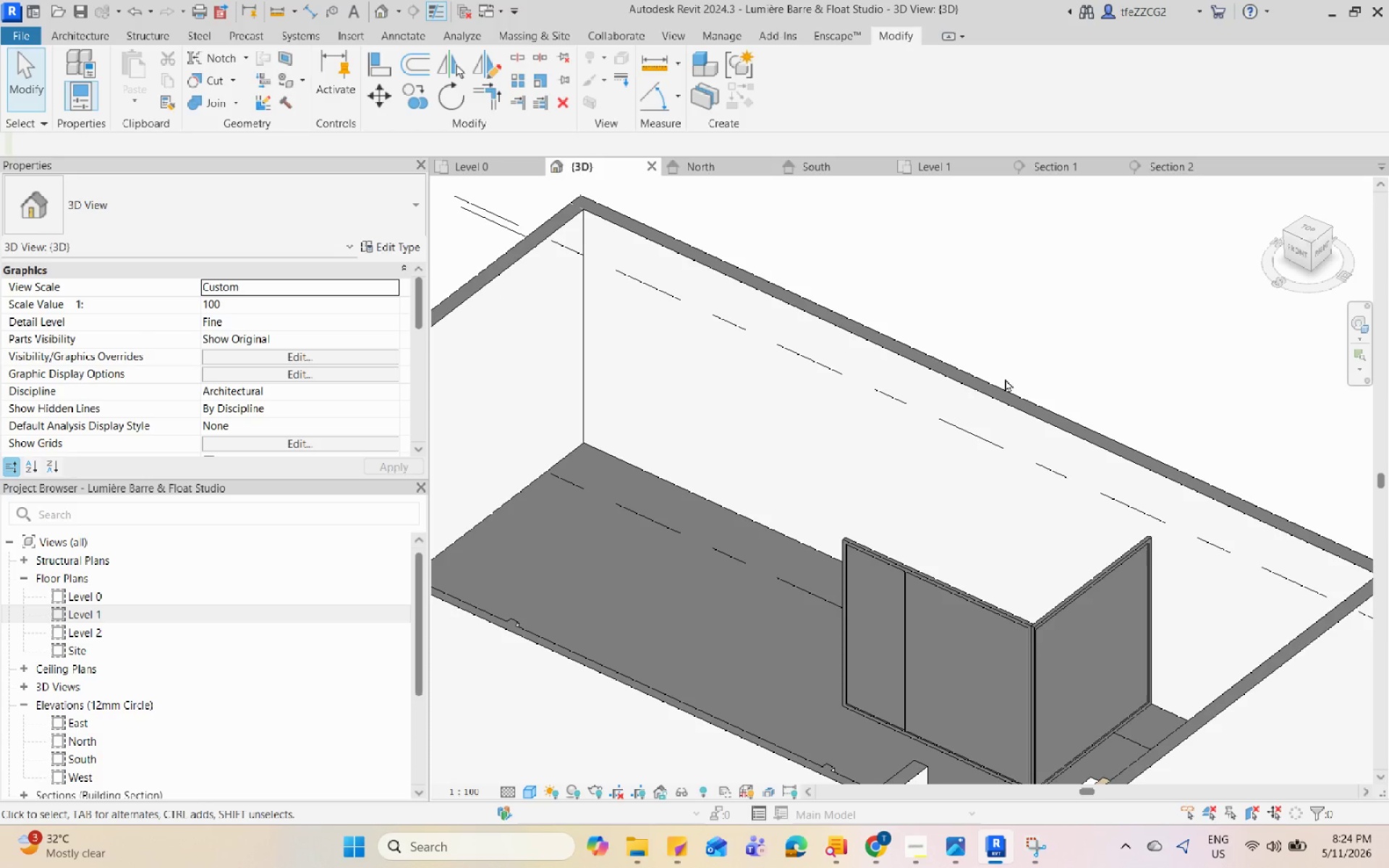 
hold_key(key=Space, duration=1.5)
 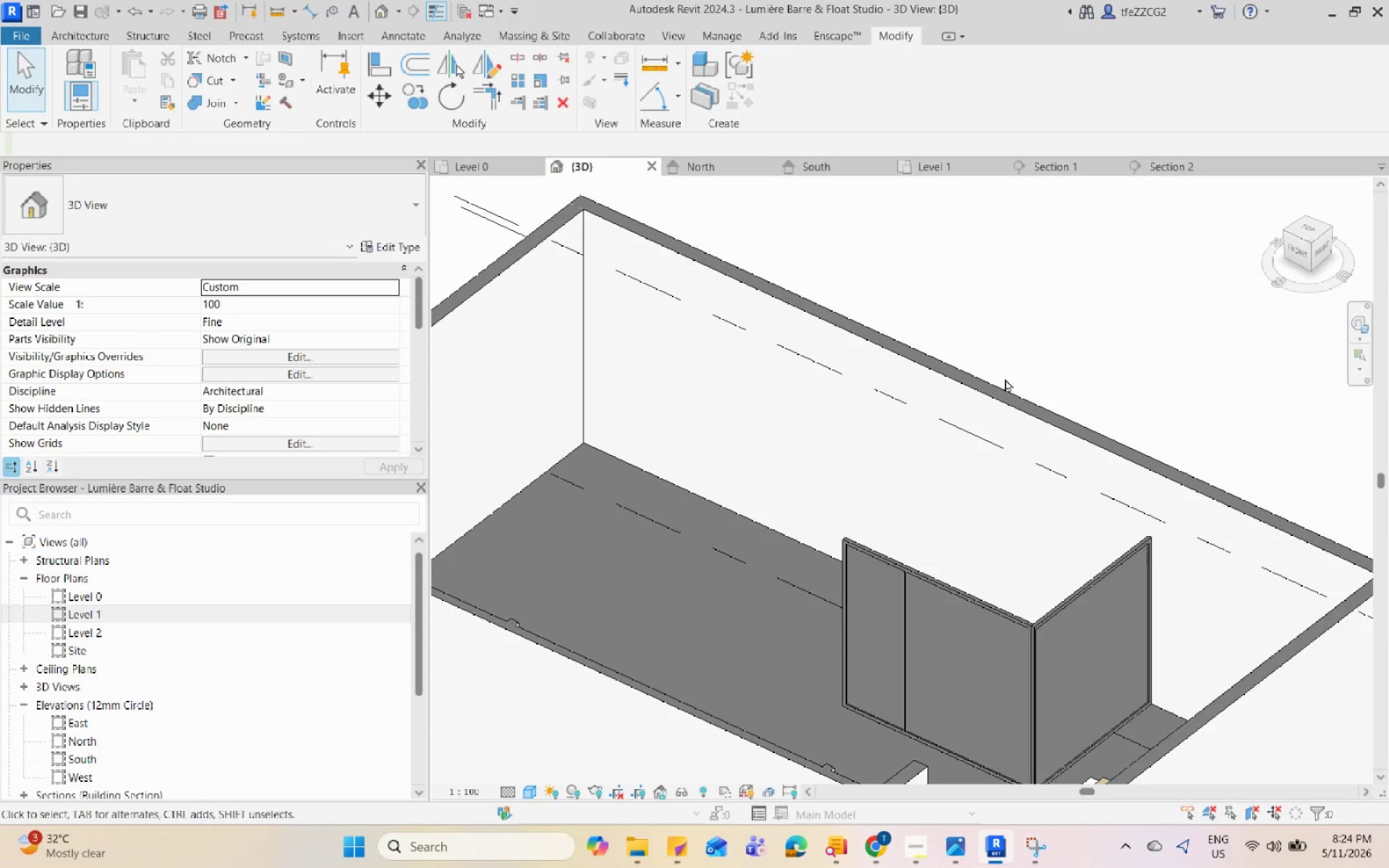 
hold_key(key=Space, duration=1.5)
 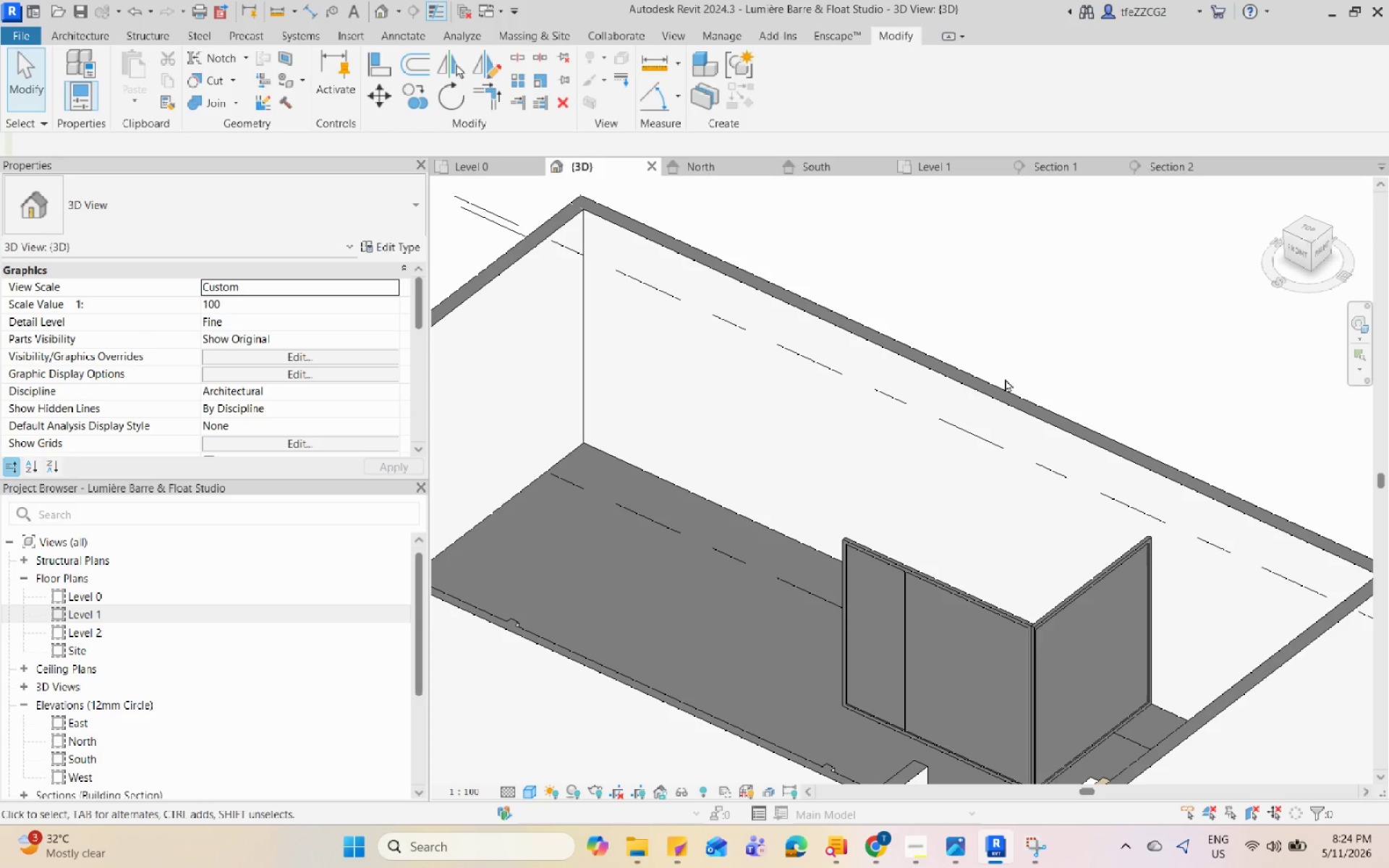 
hold_key(key=Space, duration=1.53)
 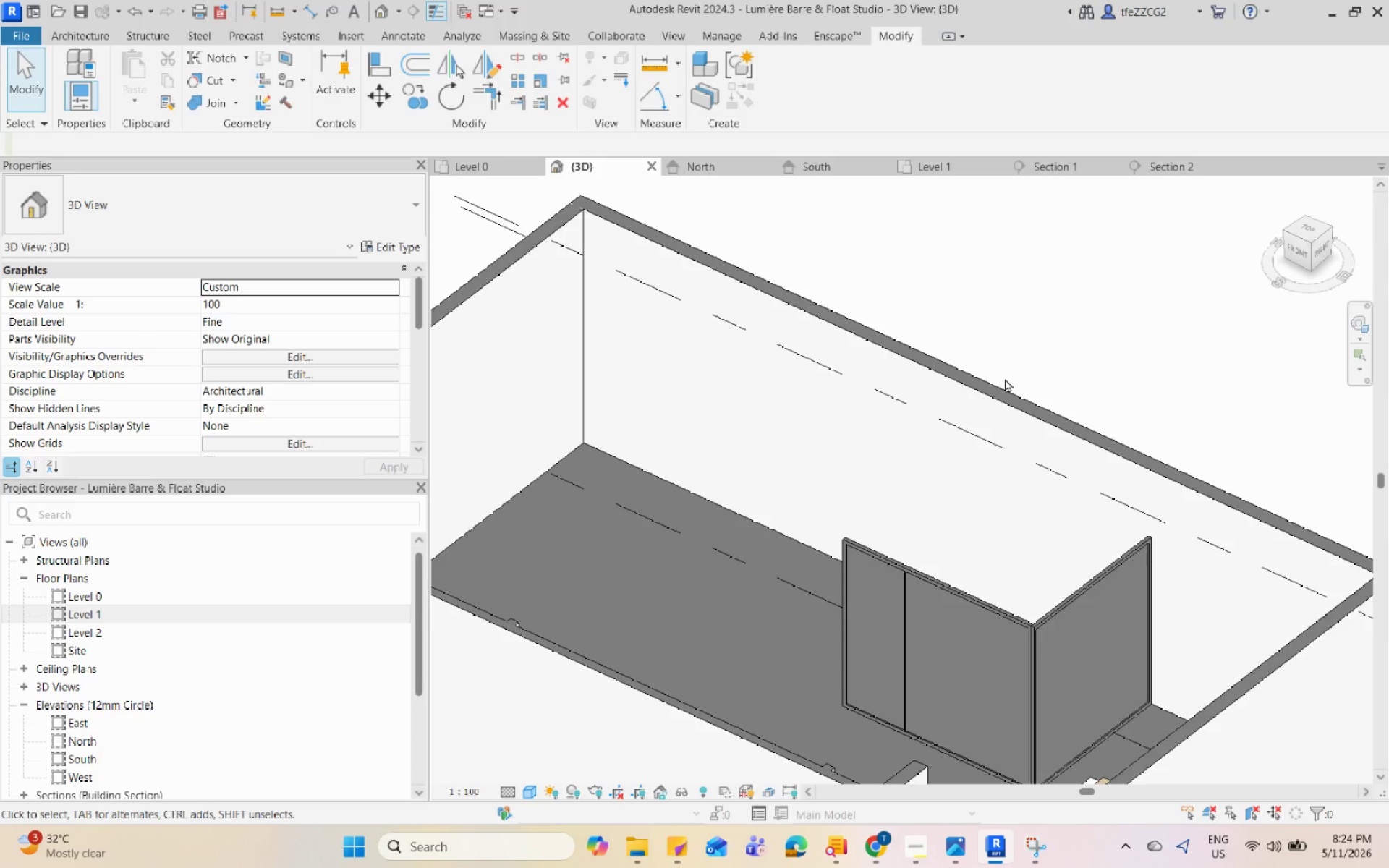 
hold_key(key=Space, duration=1.52)
 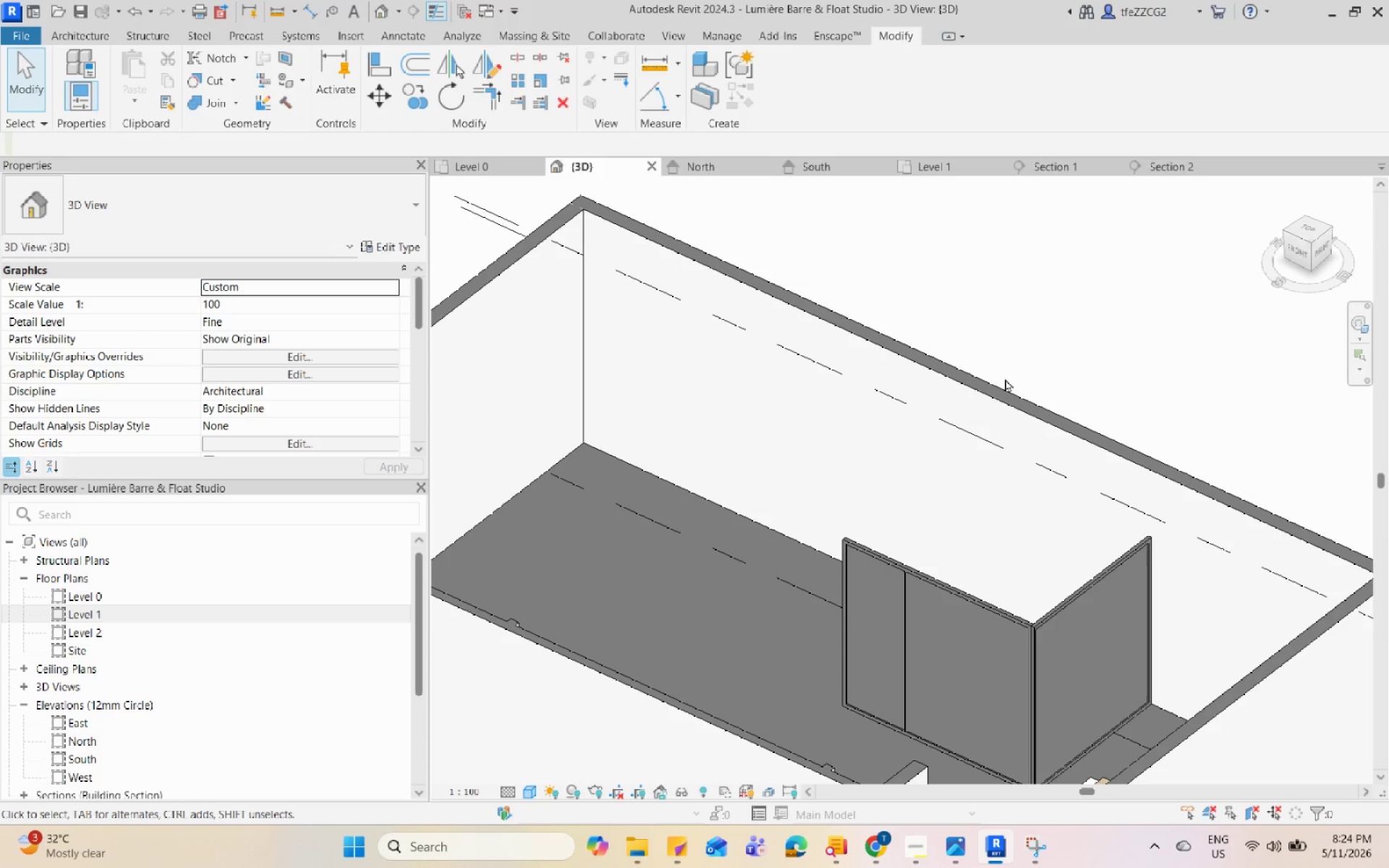 
hold_key(key=Space, duration=1.52)
 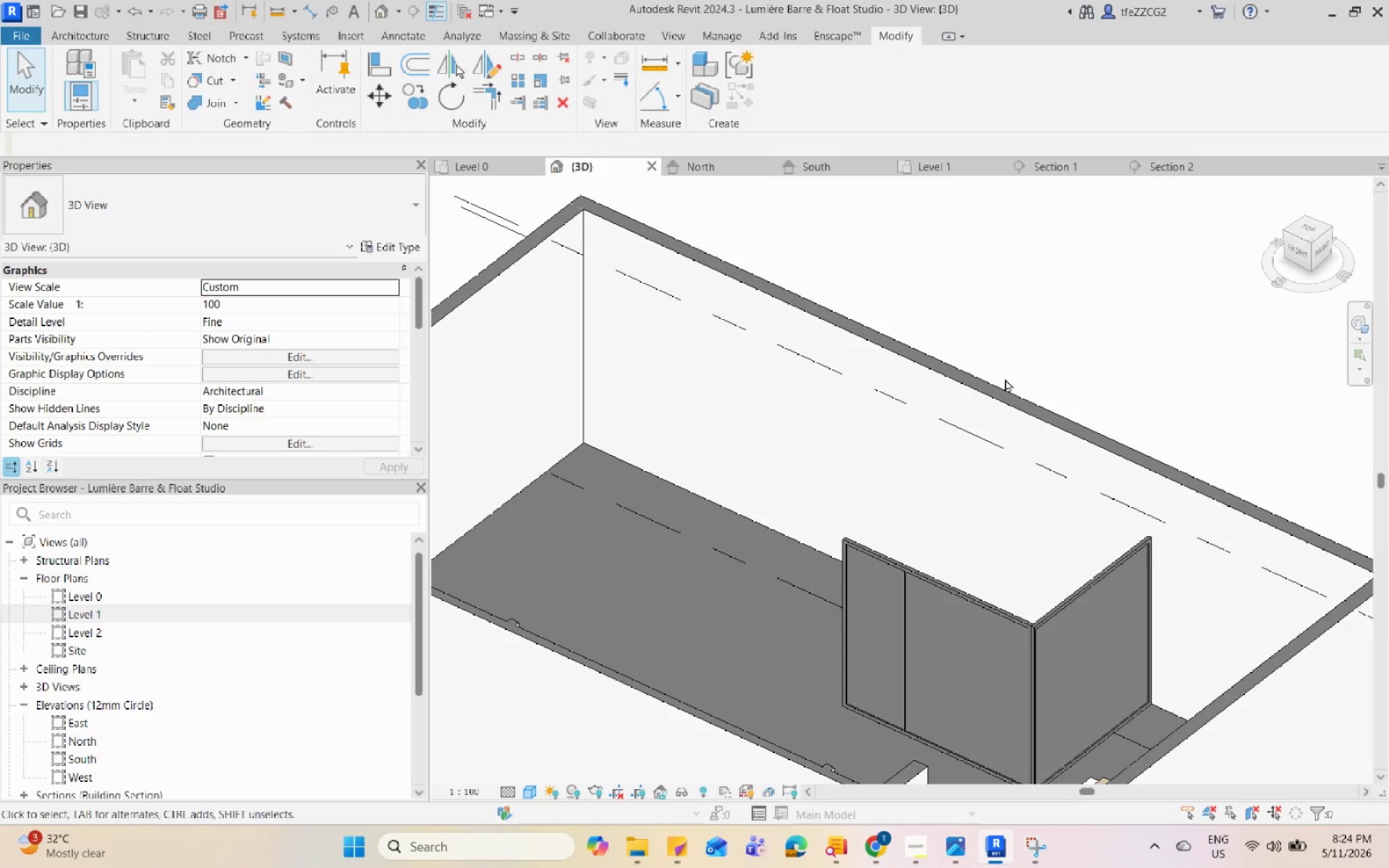 
hold_key(key=Space, duration=1.51)
 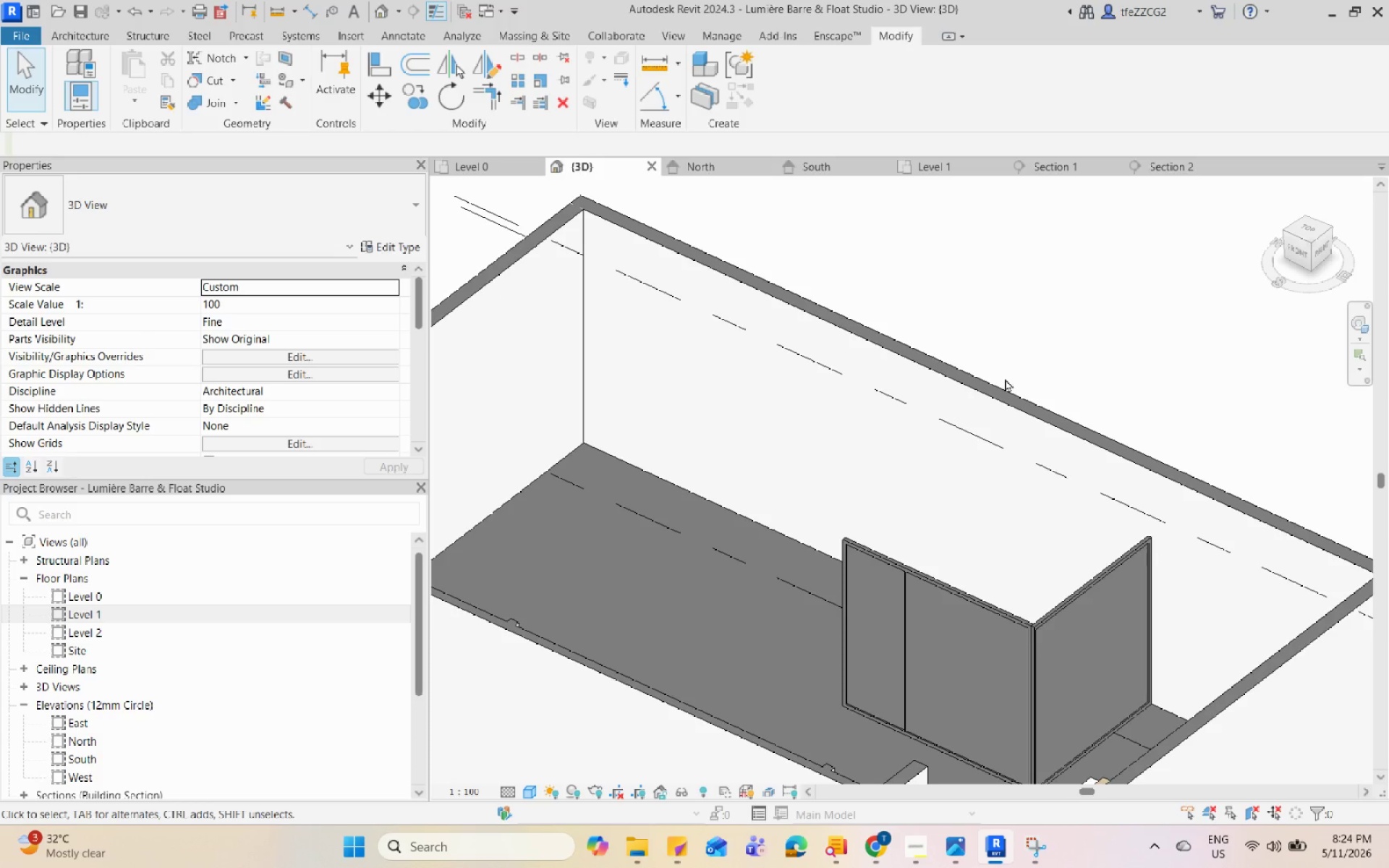 
hold_key(key=Space, duration=1.52)
 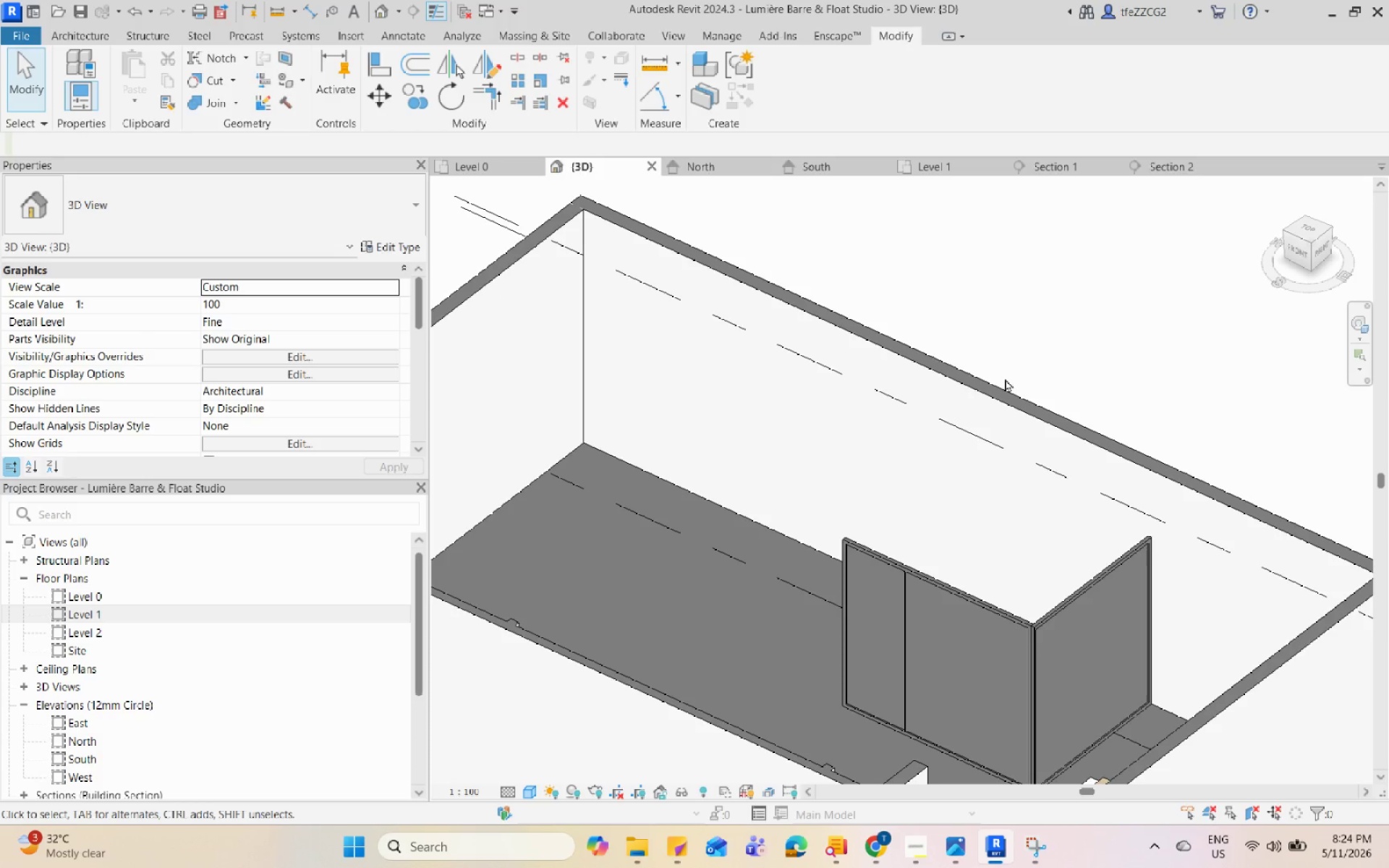 
hold_key(key=Space, duration=1.53)
 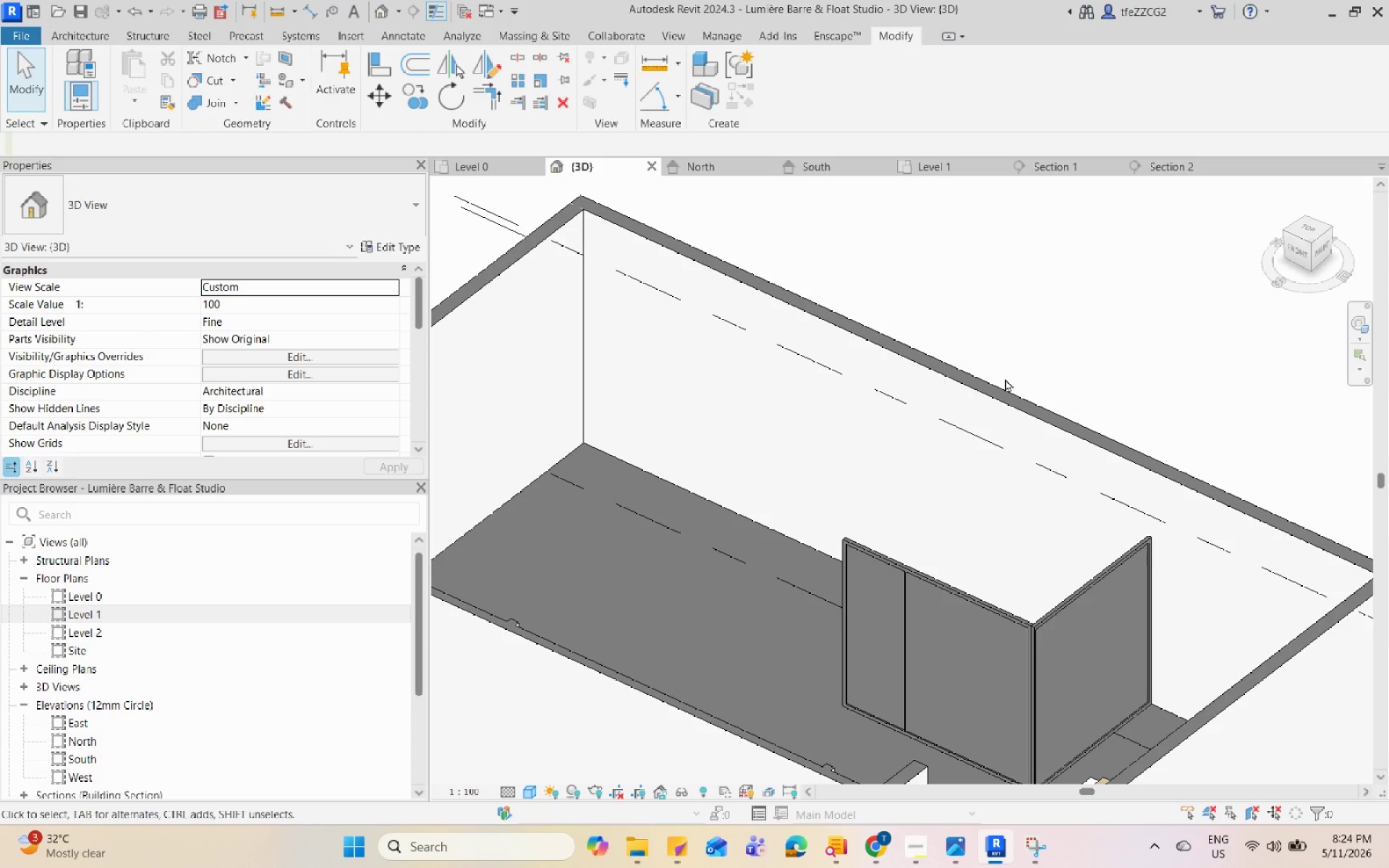 
hold_key(key=Space, duration=1.52)
 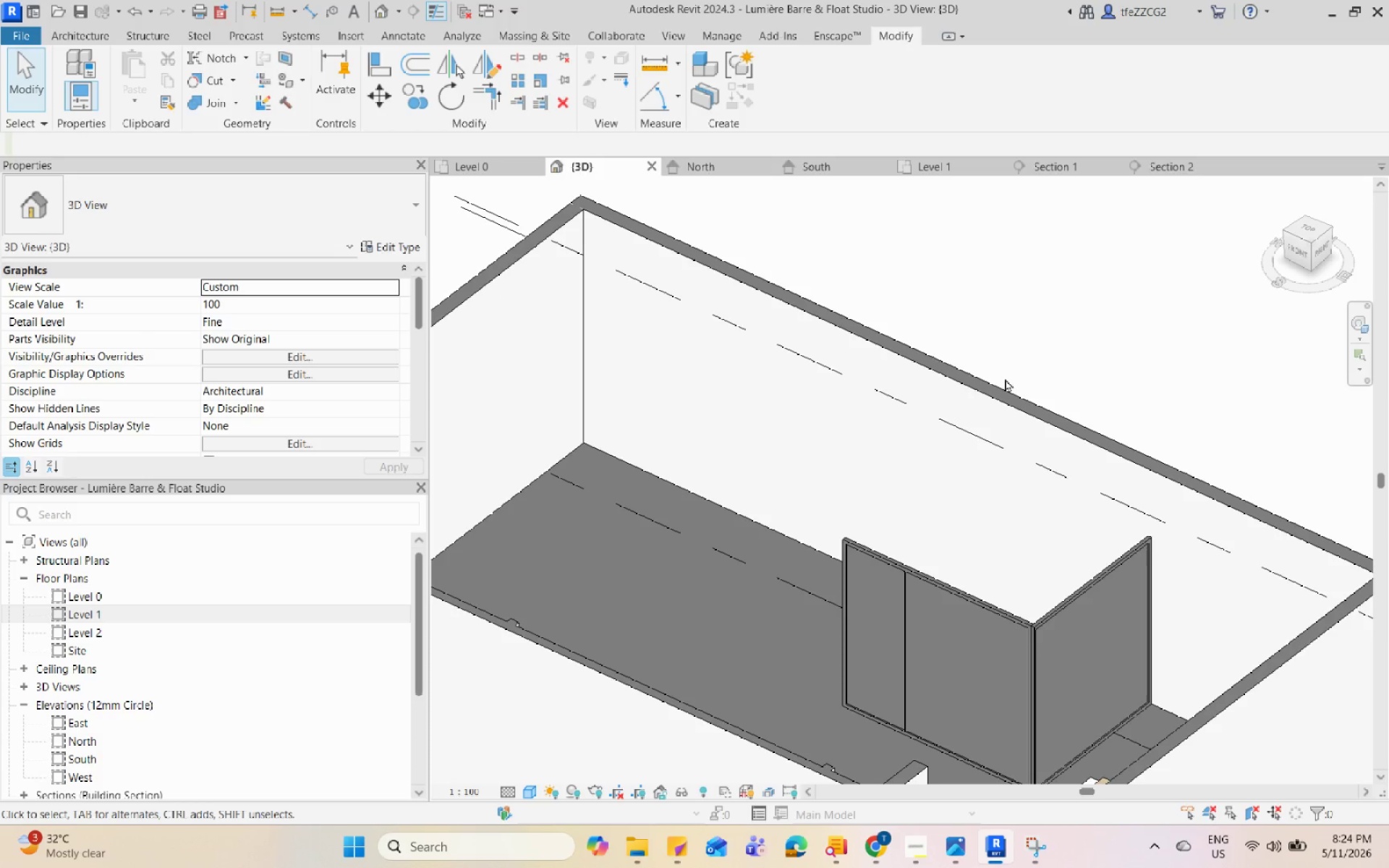 
hold_key(key=Space, duration=1.51)
 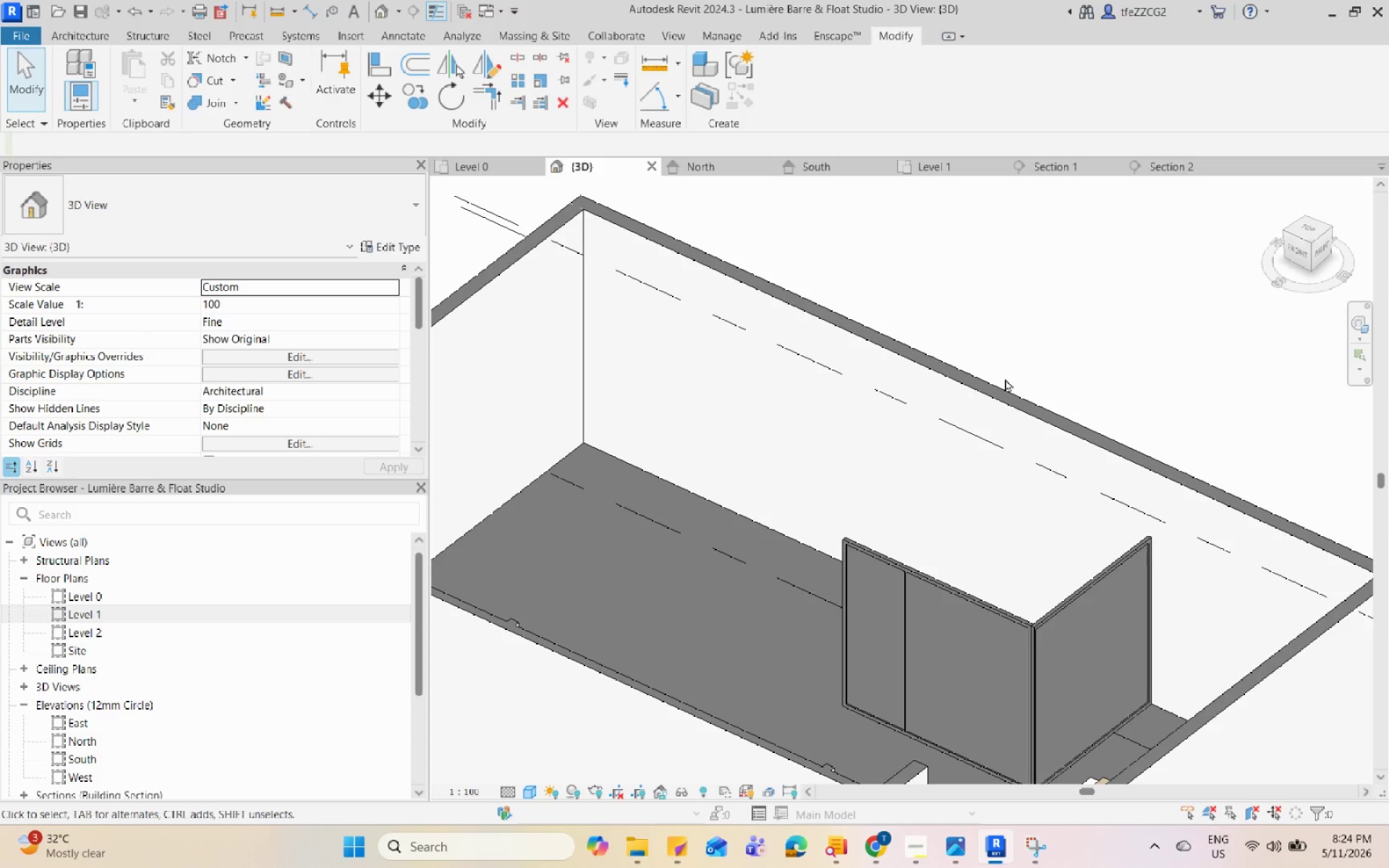 
hold_key(key=Space, duration=1.52)
 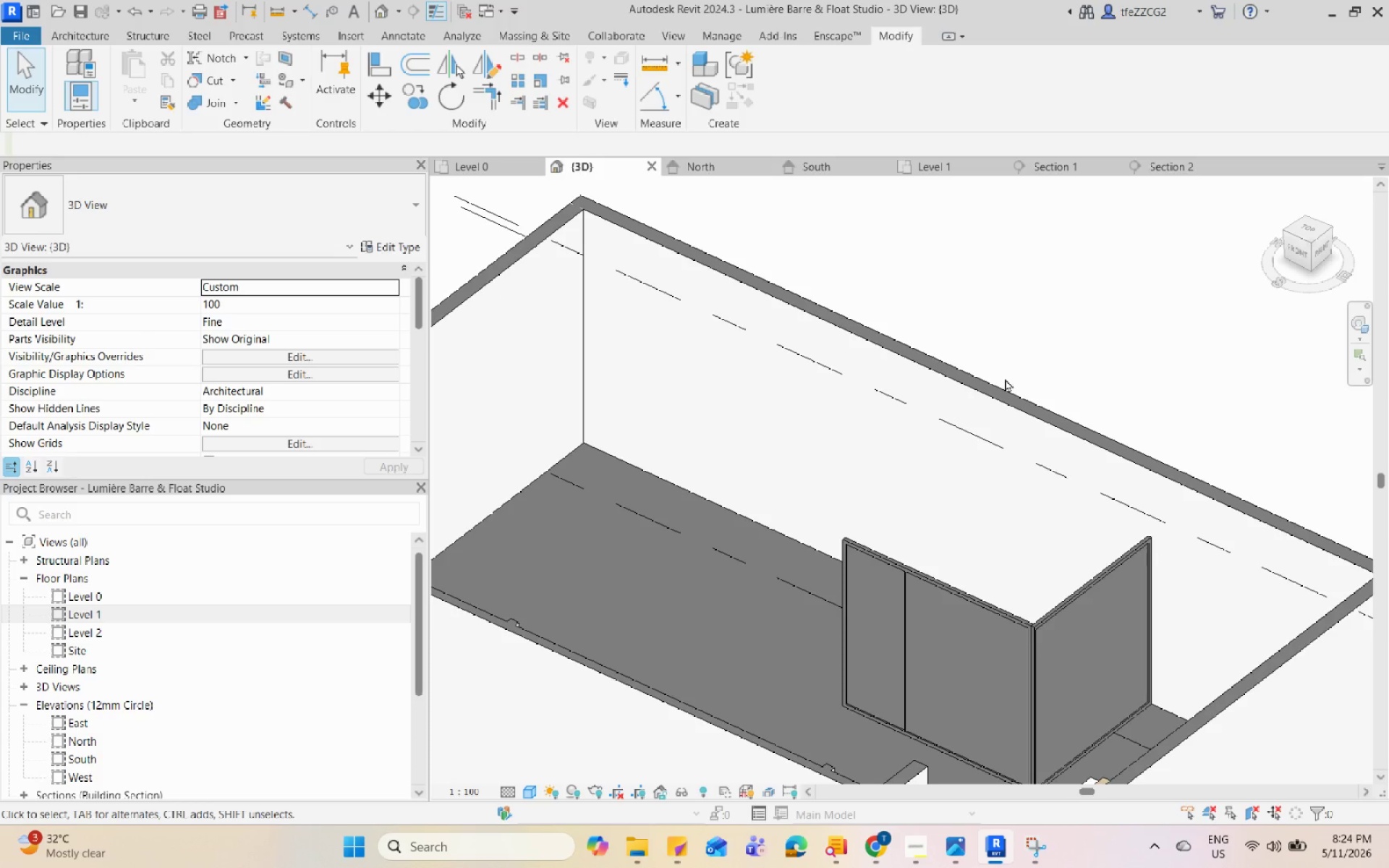 
hold_key(key=Space, duration=1.52)
 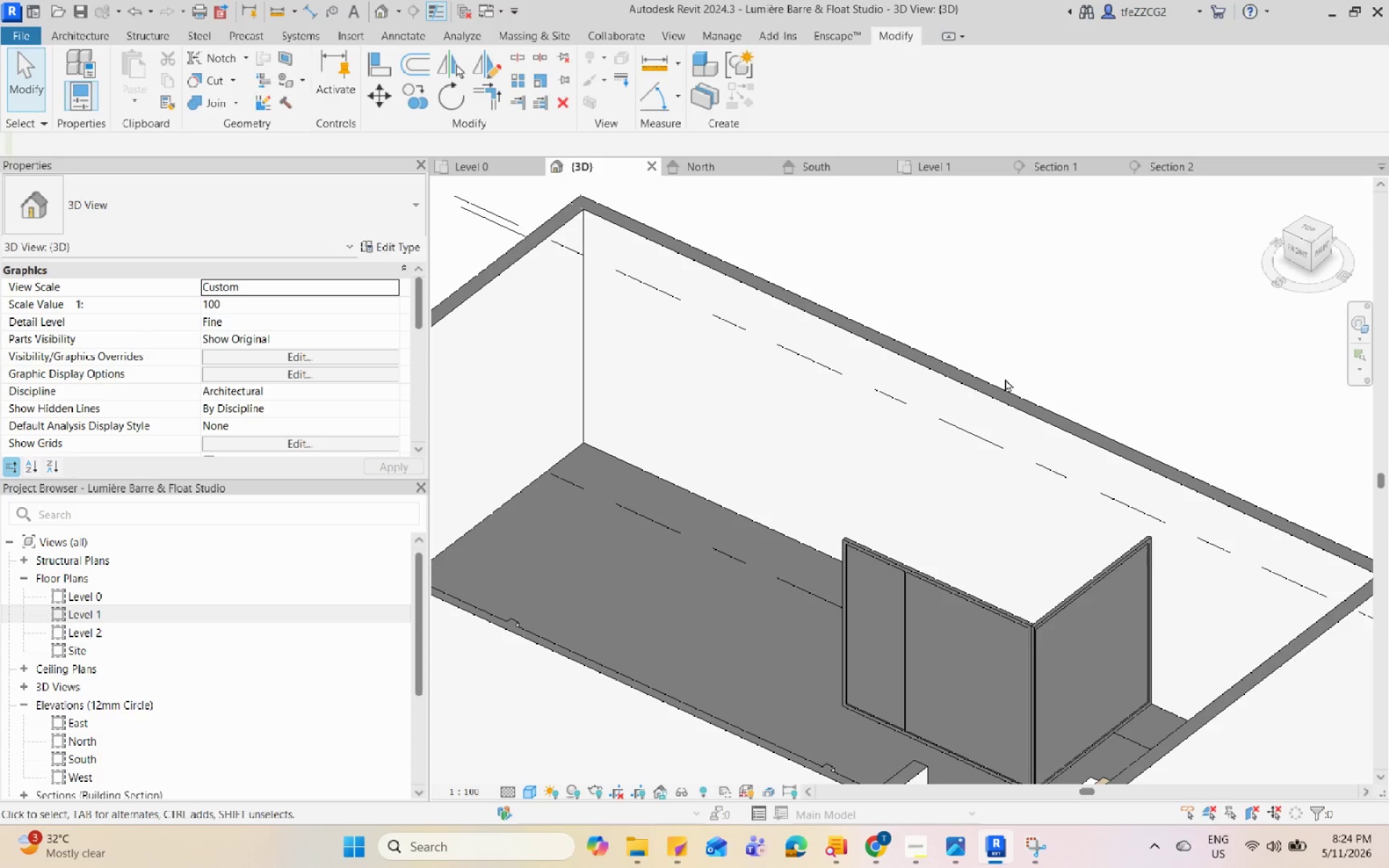 
hold_key(key=Space, duration=1.51)
 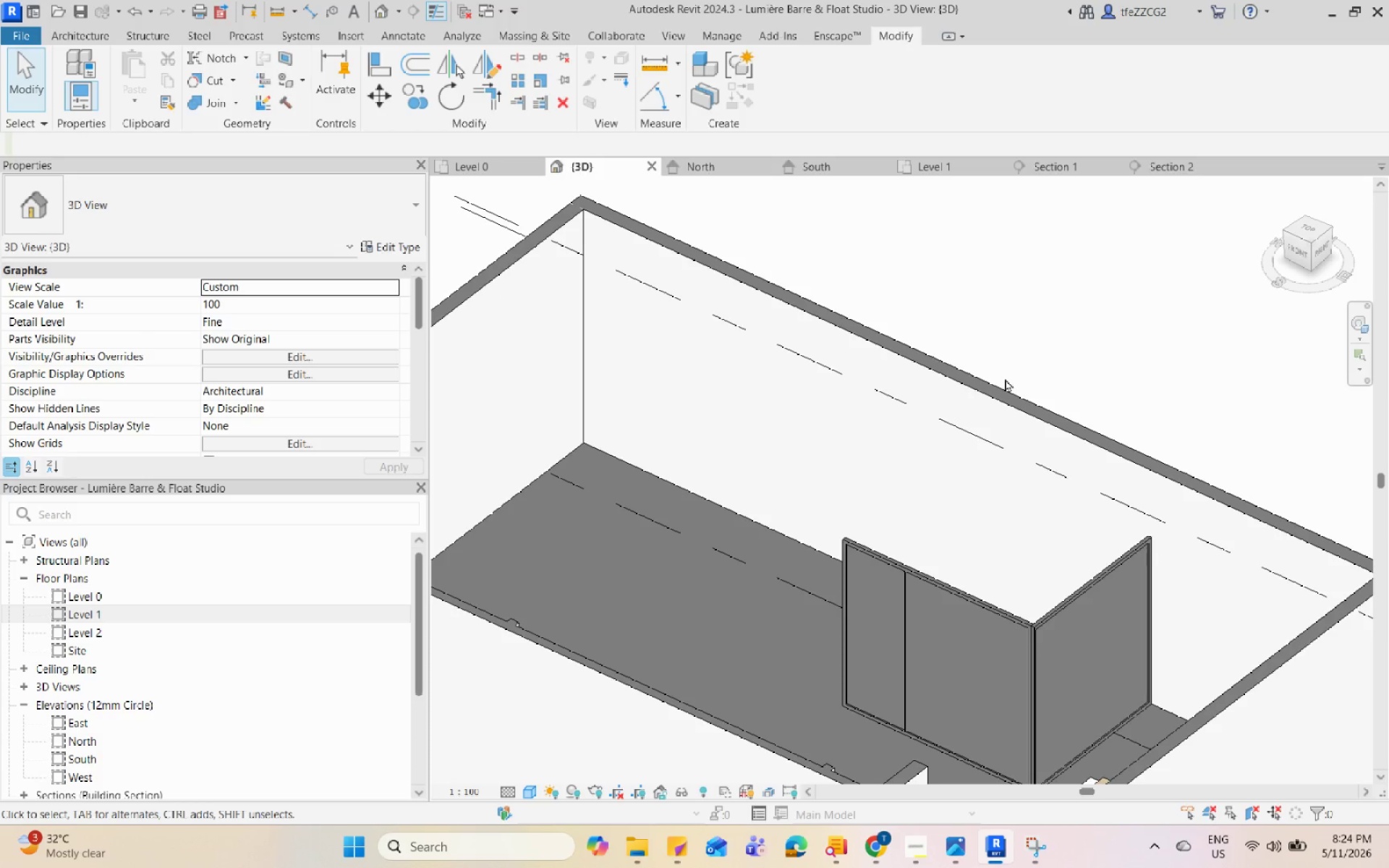 
hold_key(key=Space, duration=1.52)
 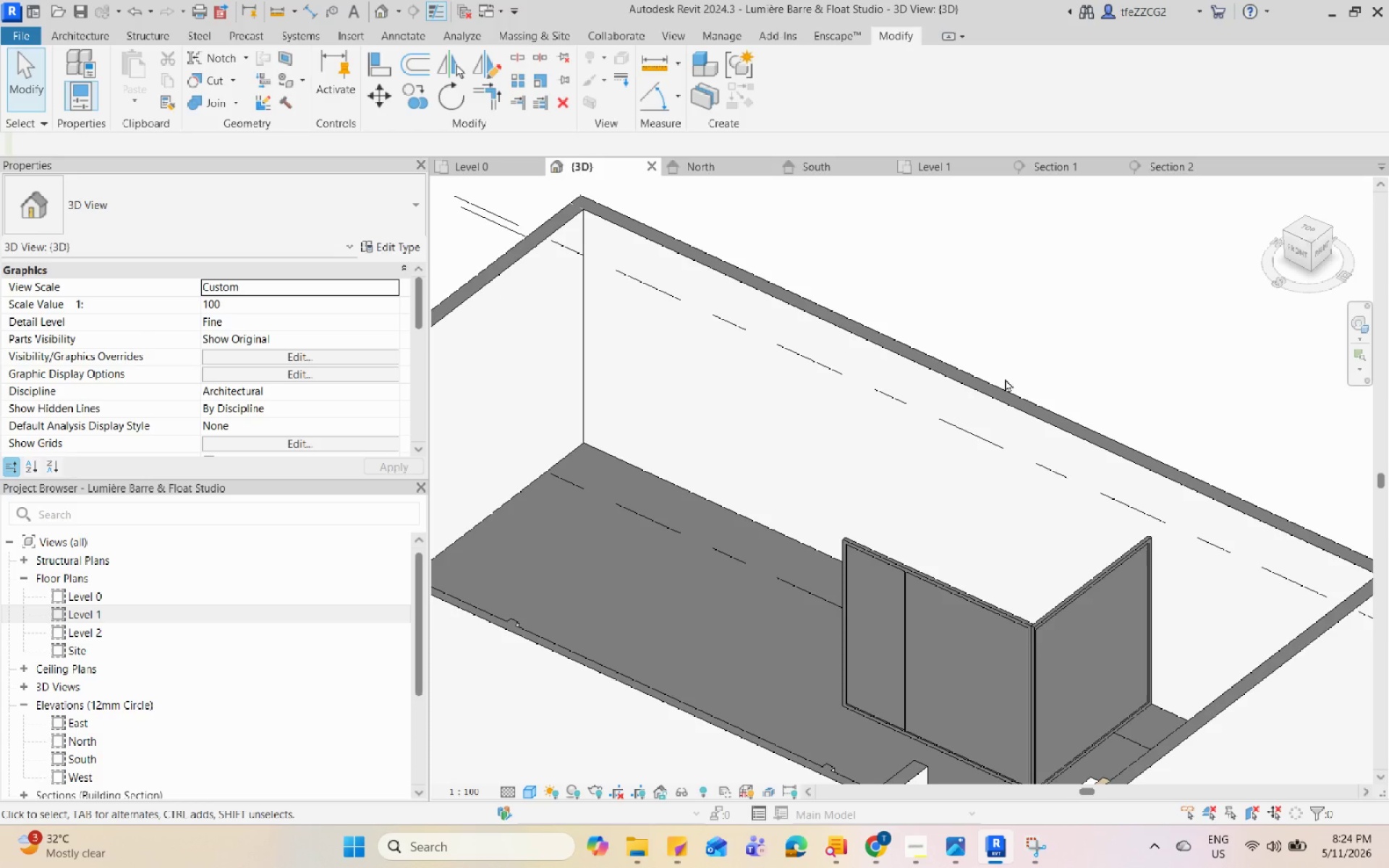 
hold_key(key=Space, duration=1.5)
 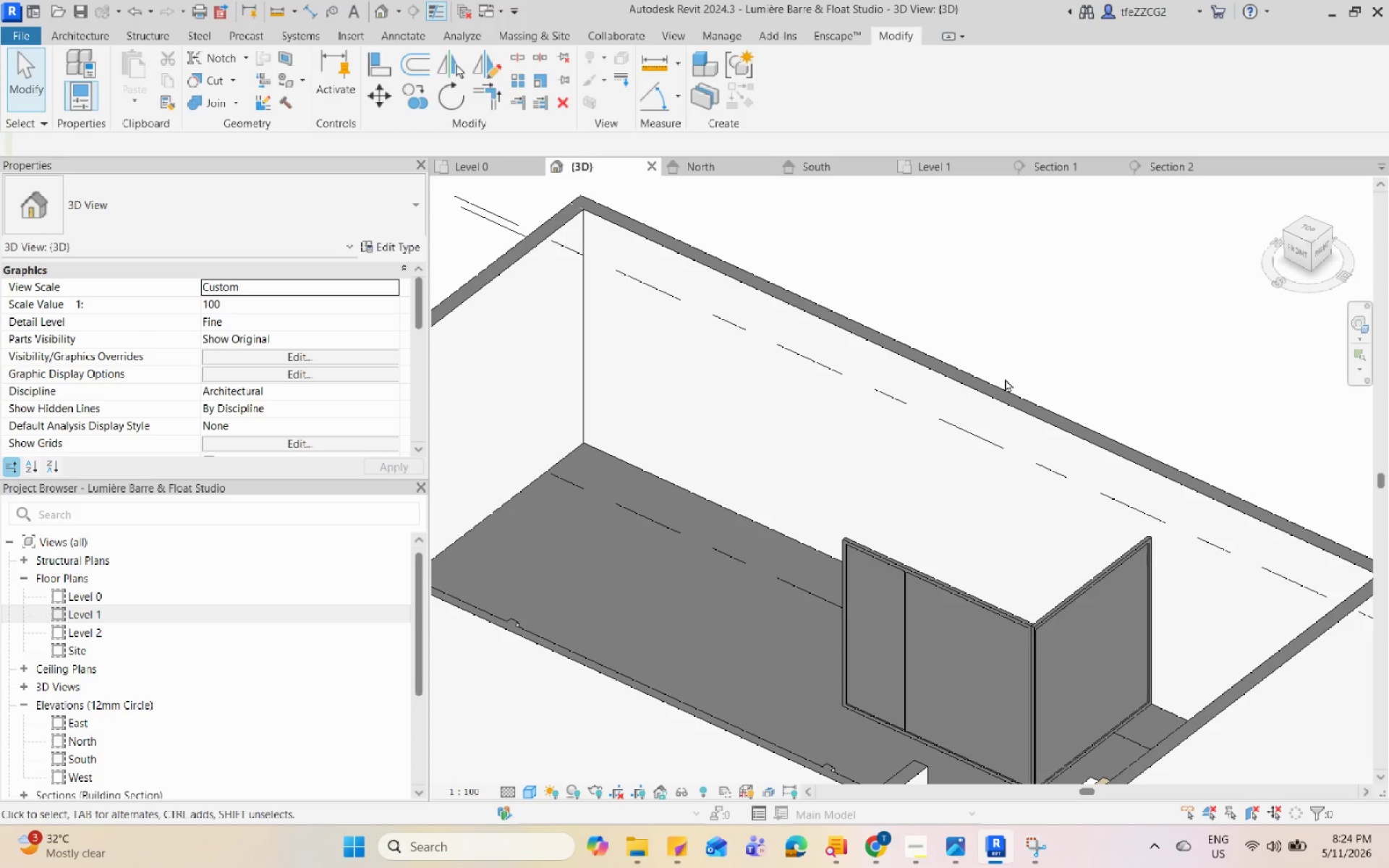 
hold_key(key=Space, duration=1.51)
 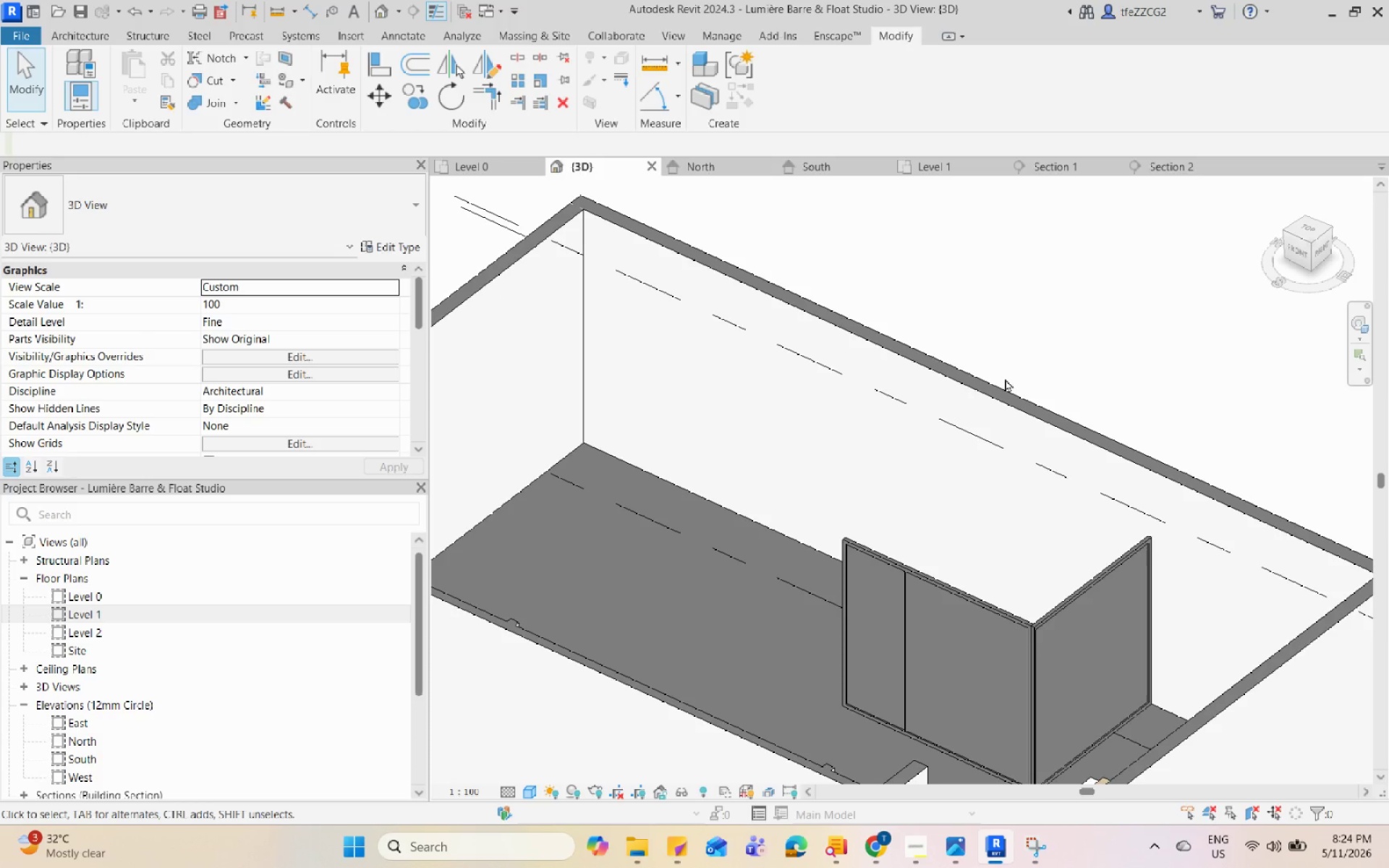 
hold_key(key=Space, duration=1.52)
 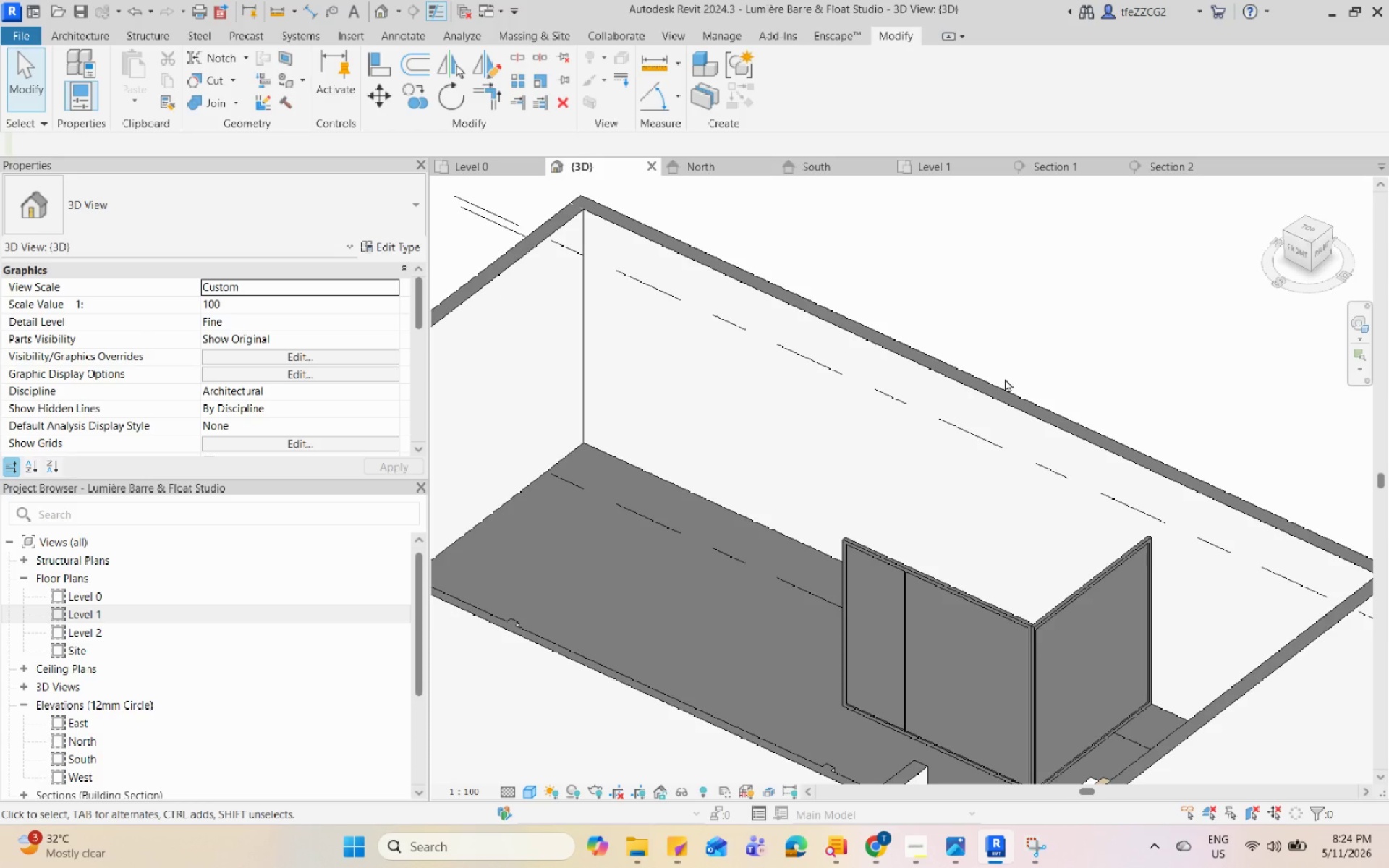 
hold_key(key=Space, duration=1.52)
 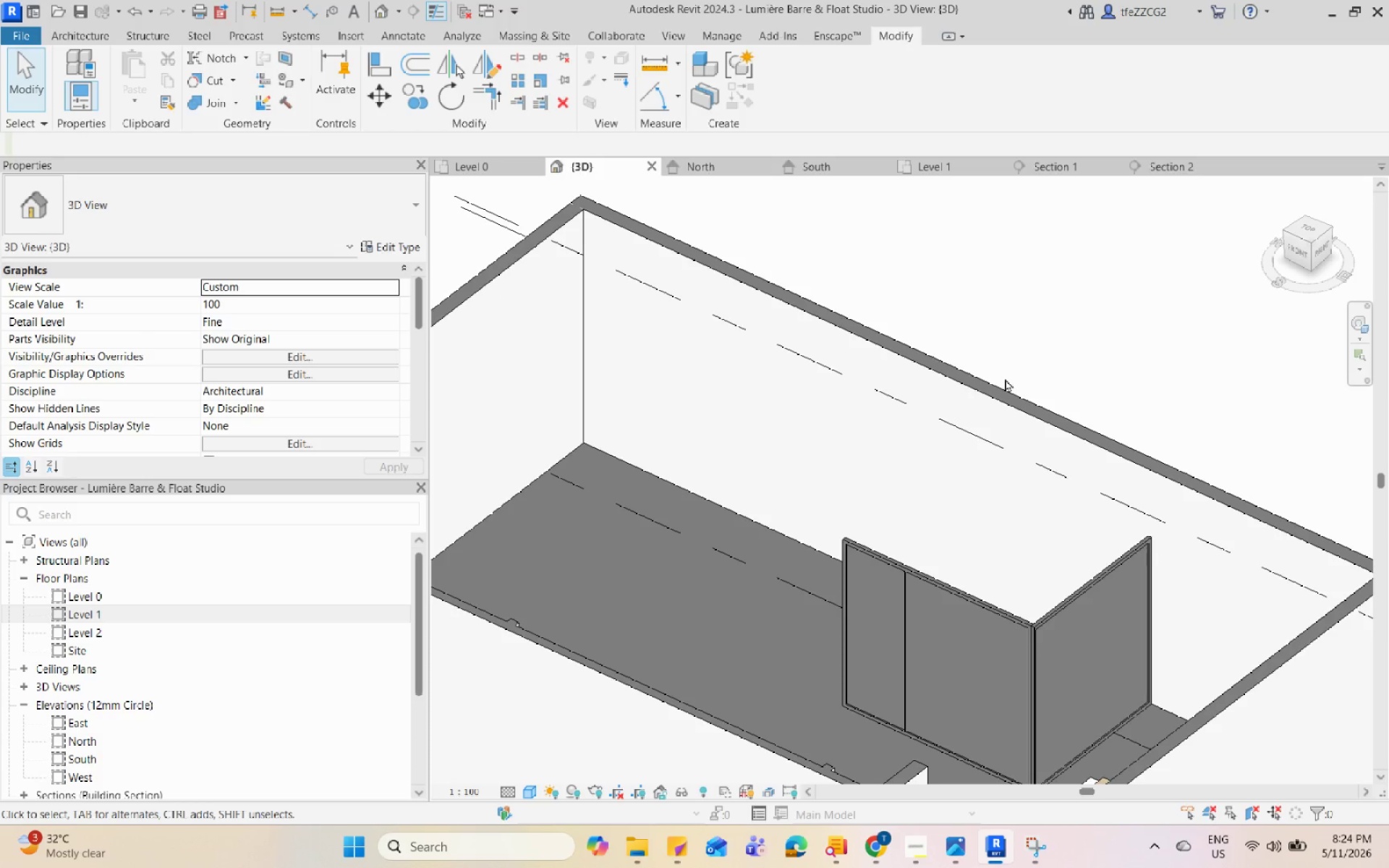 
hold_key(key=Space, duration=1.51)
 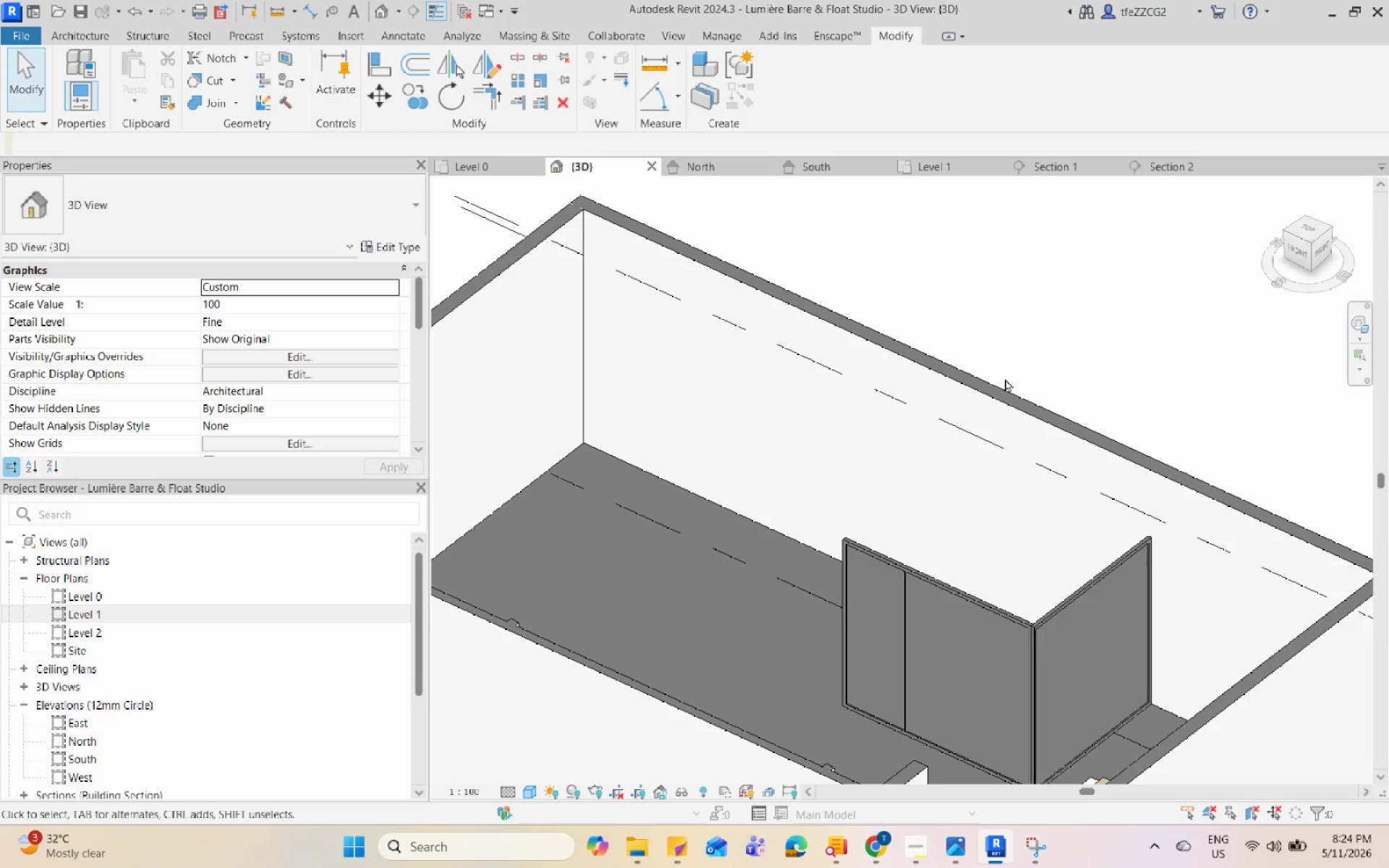 
hold_key(key=Space, duration=1.52)
 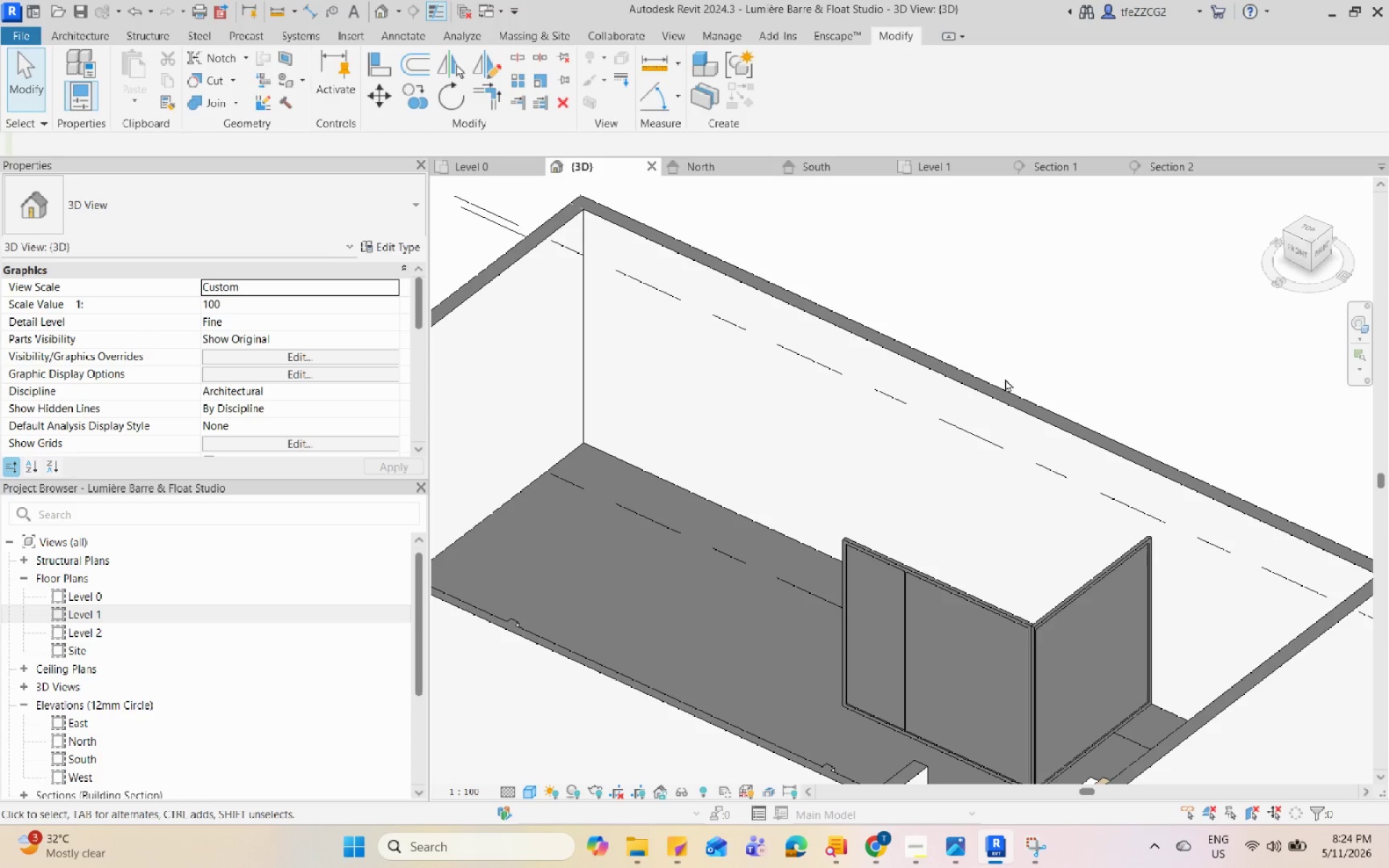 
hold_key(key=Space, duration=1.5)
 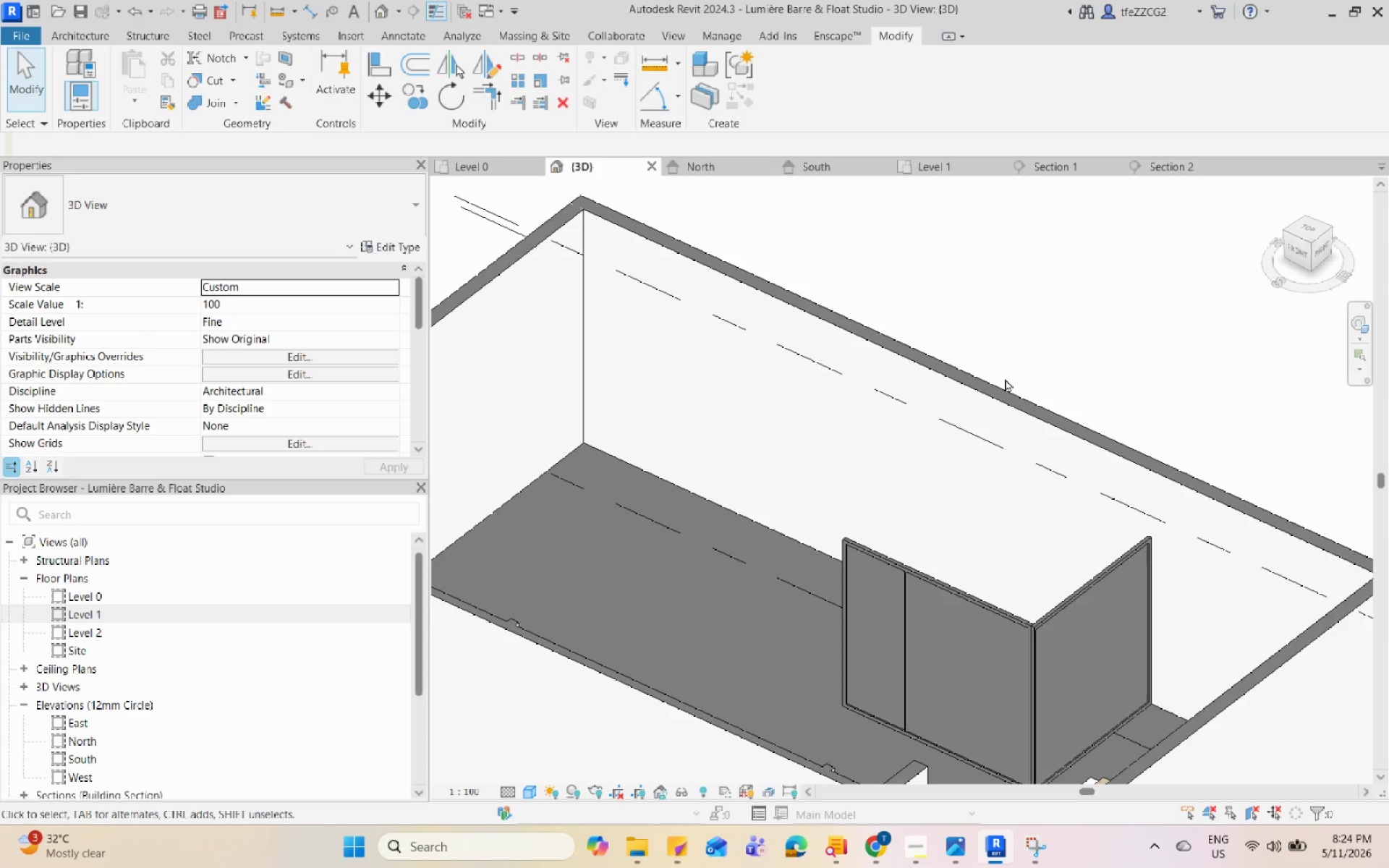 
hold_key(key=Space, duration=1.5)
 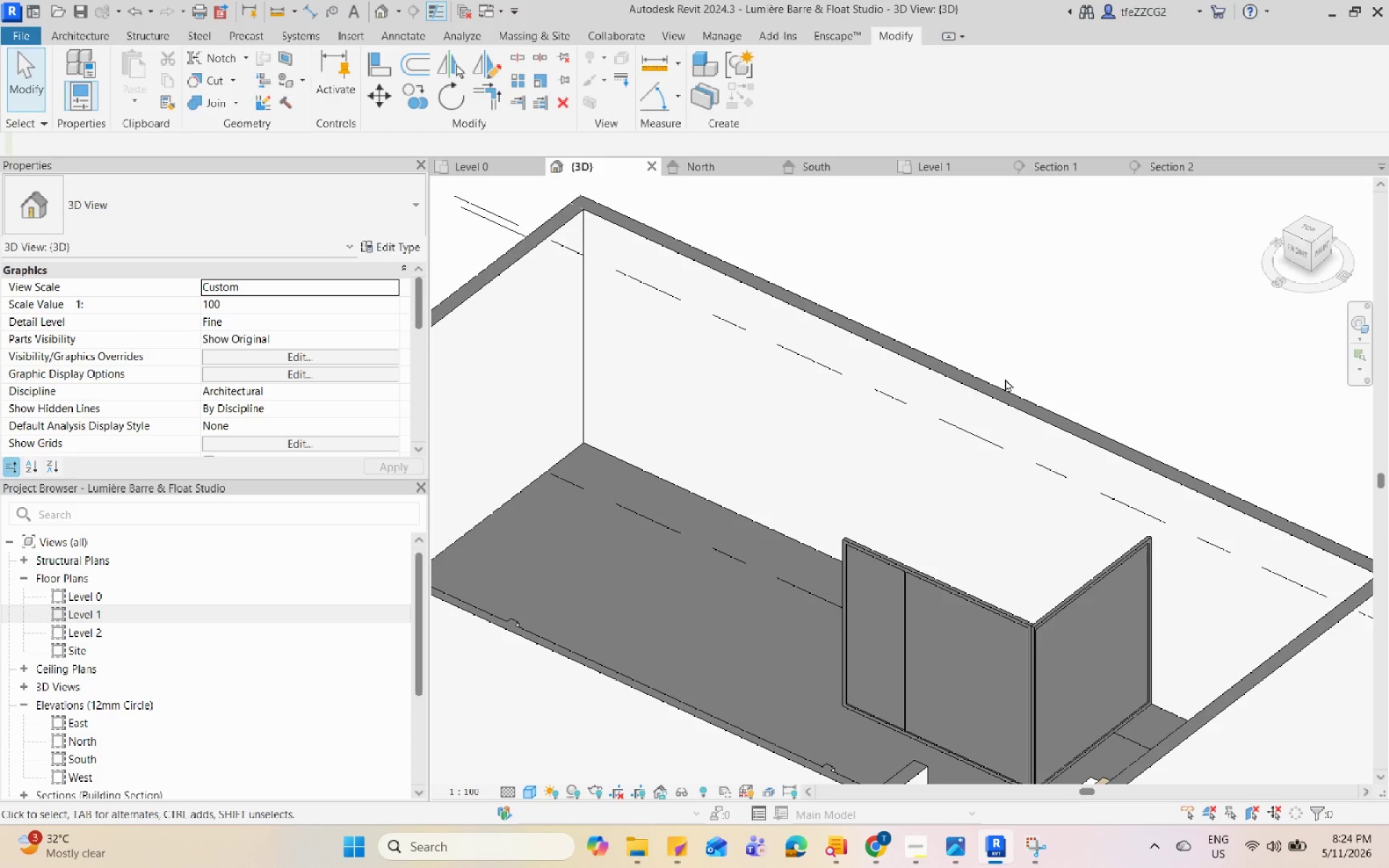 
hold_key(key=Space, duration=1.52)
 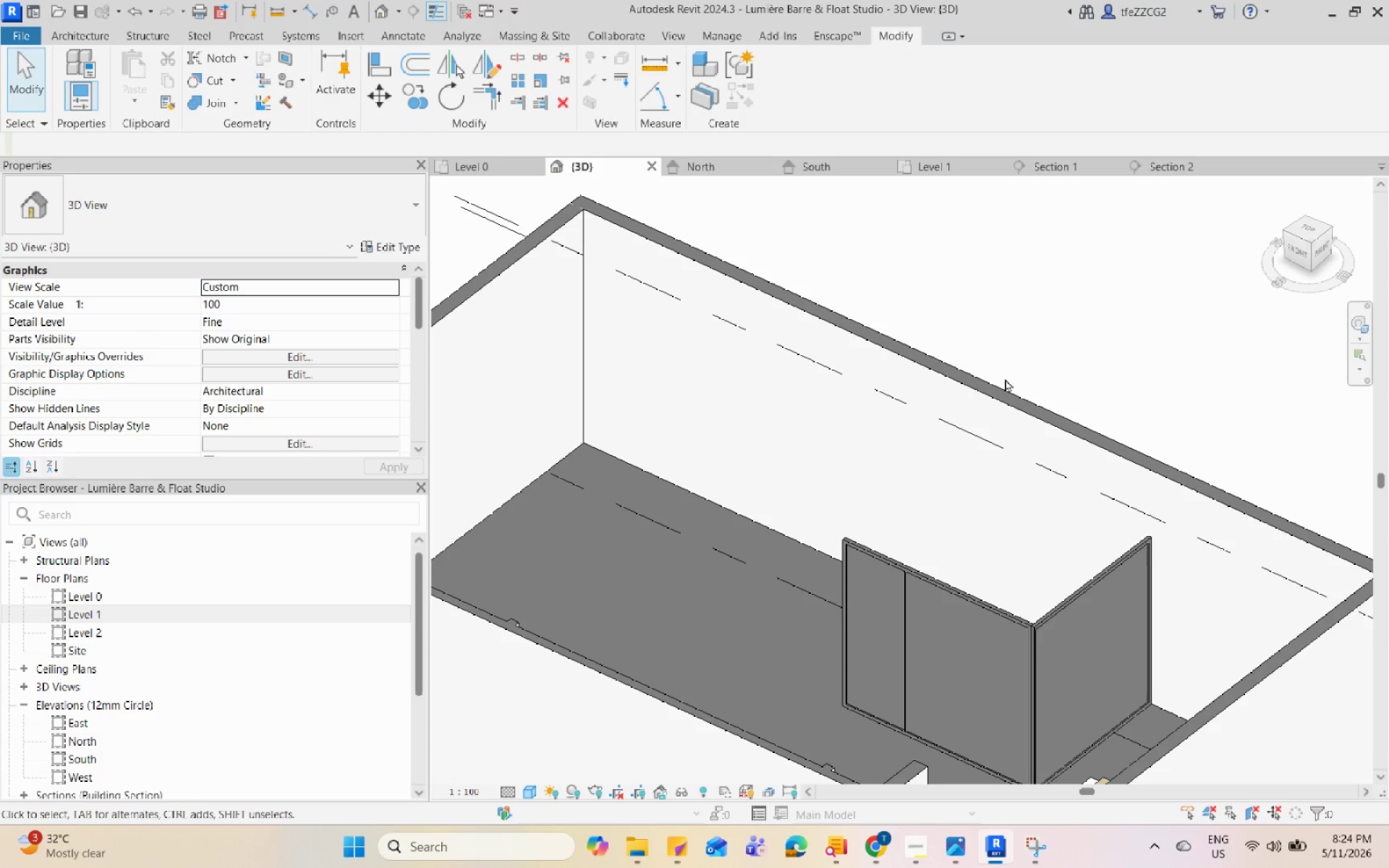 
hold_key(key=Space, duration=1.51)
 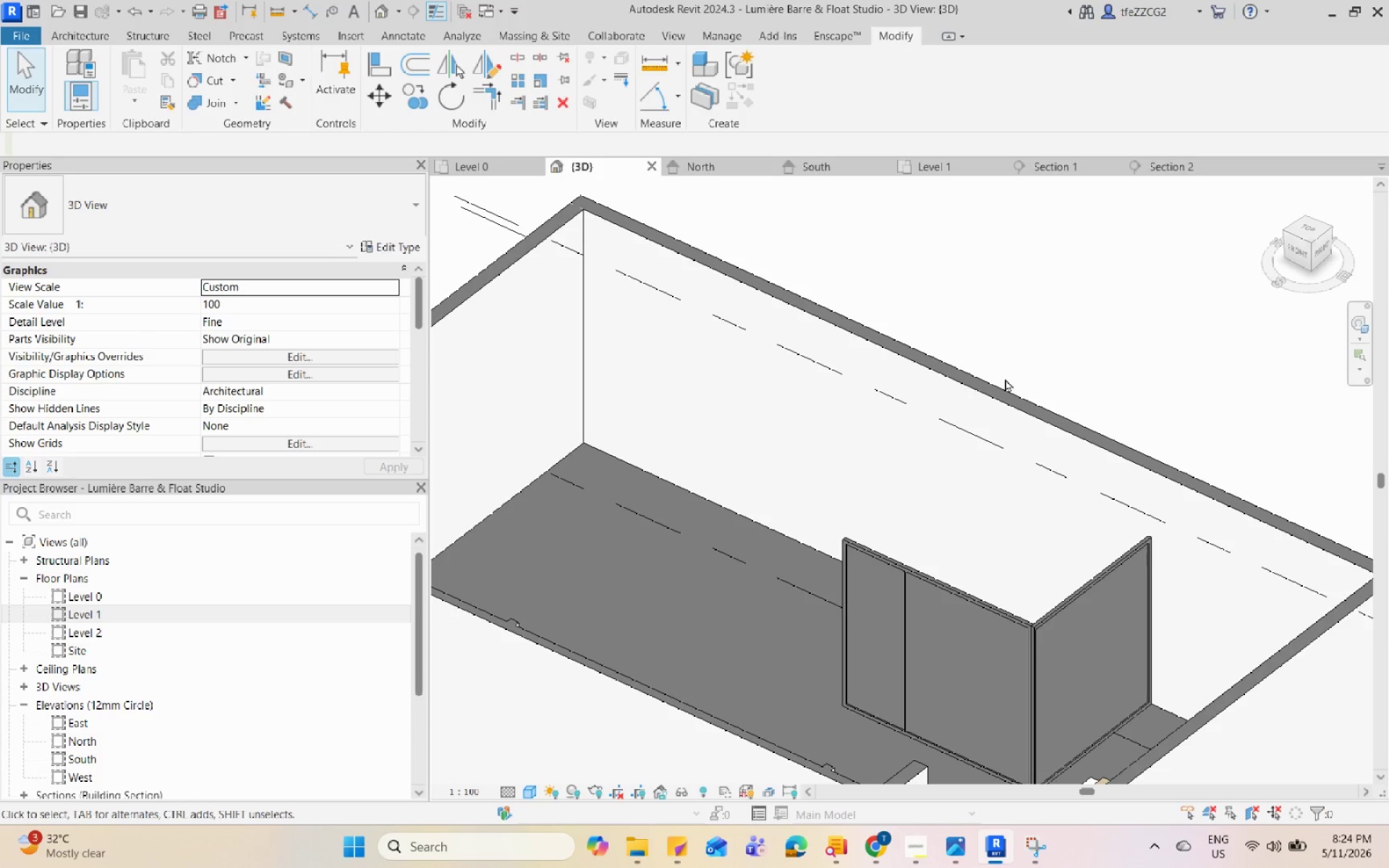 
hold_key(key=Space, duration=1.53)
 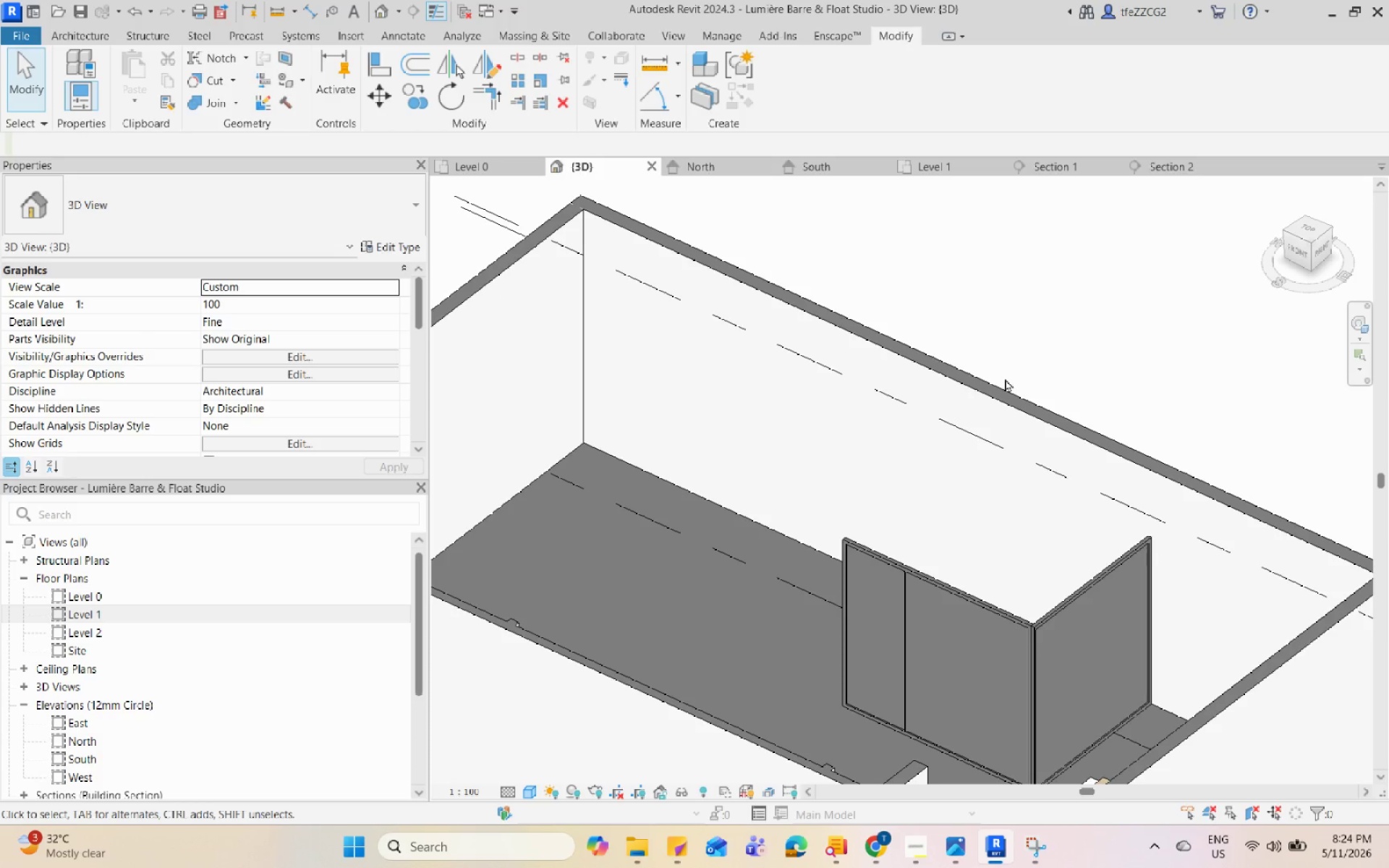 
hold_key(key=Space, duration=1.52)
 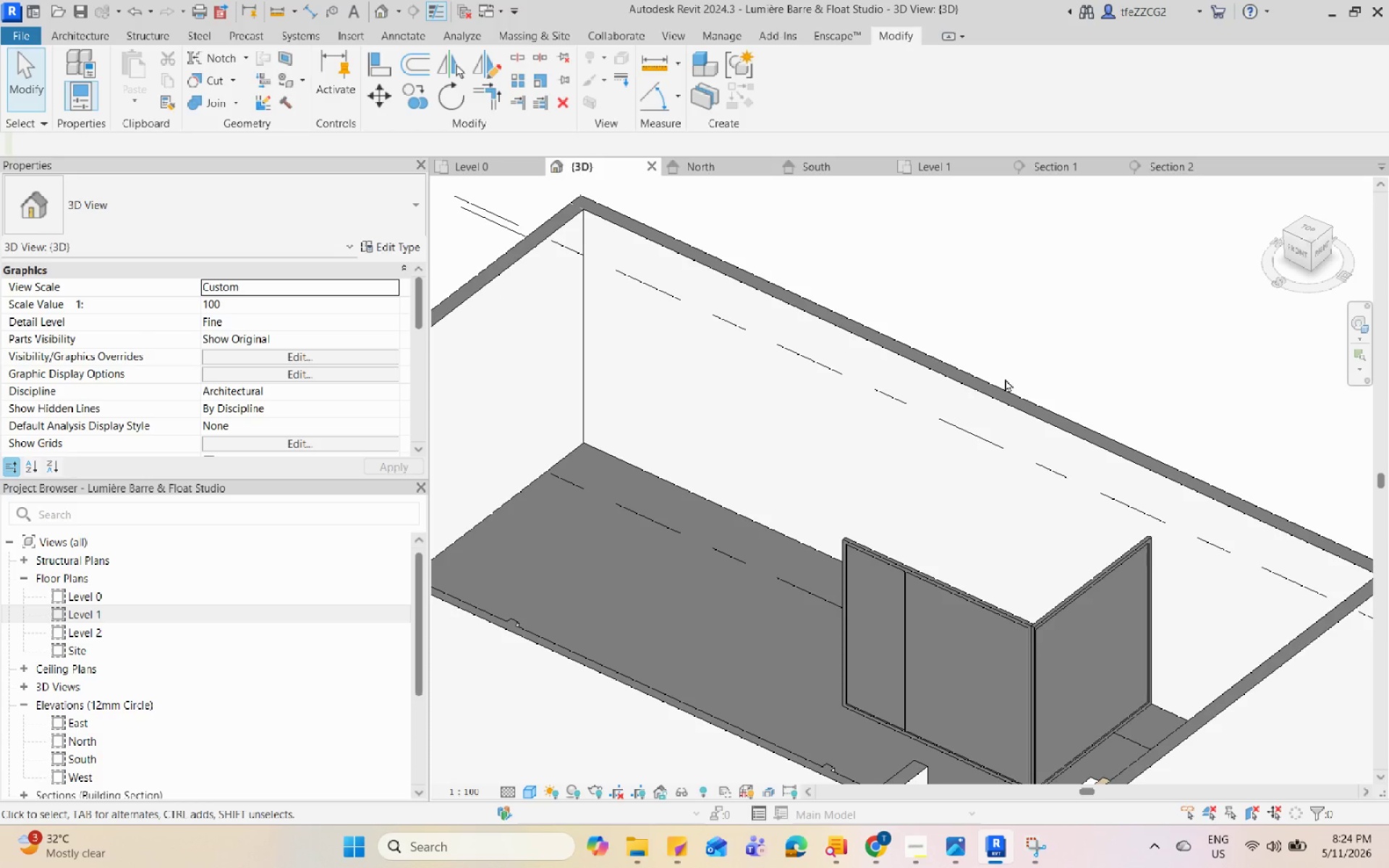 
hold_key(key=Space, duration=1.52)
 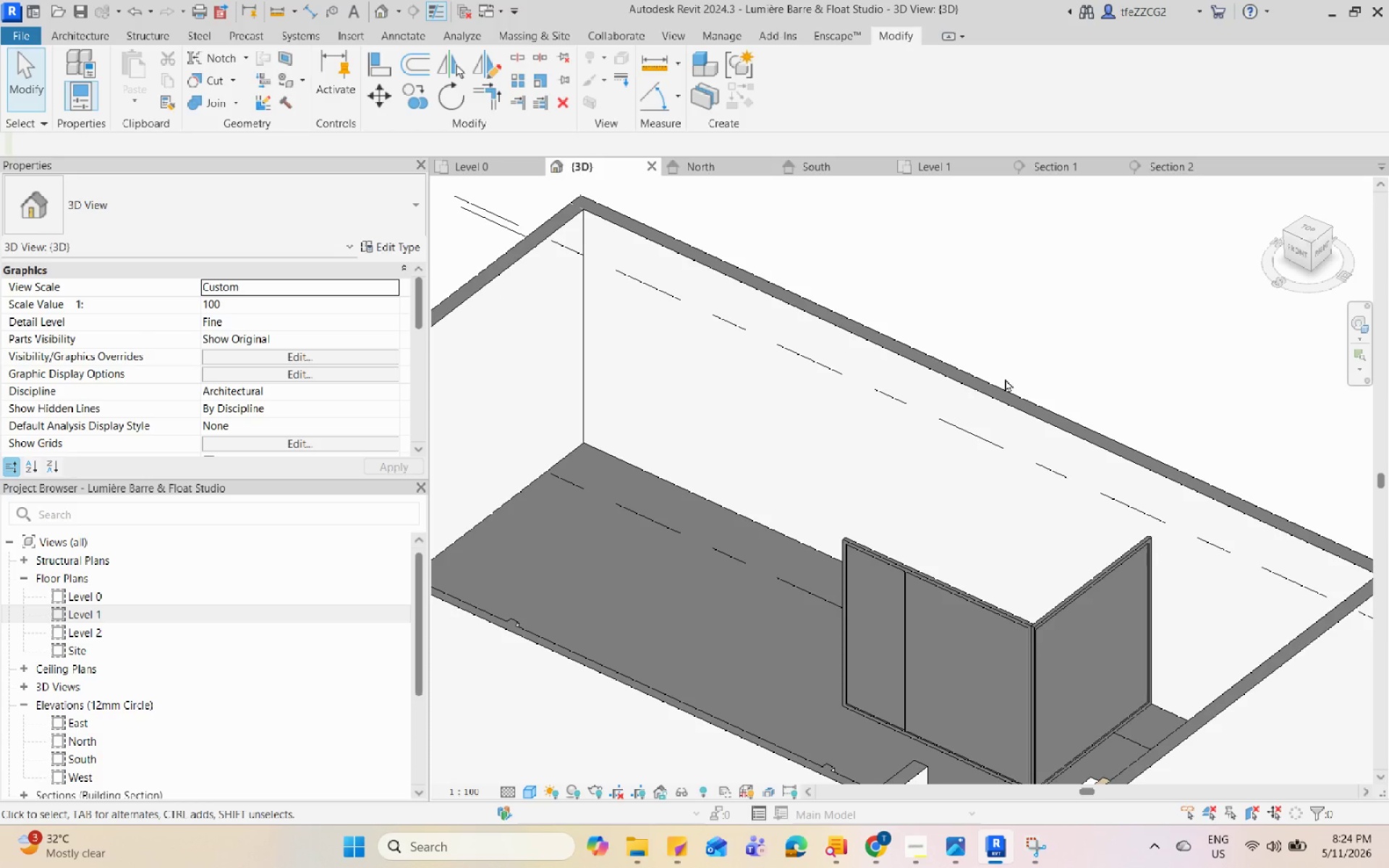 
hold_key(key=Space, duration=1.5)
 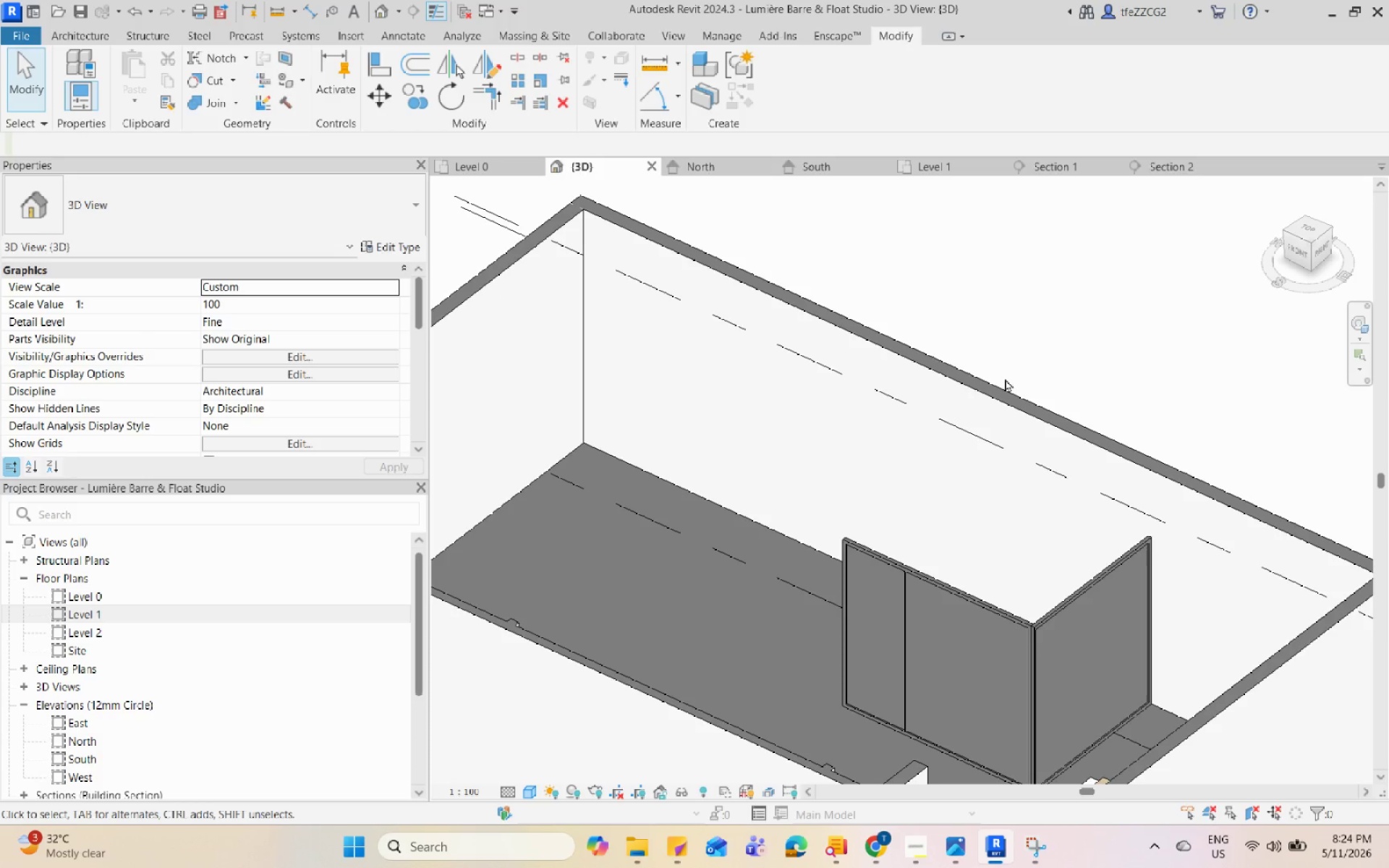 
hold_key(key=Space, duration=1.5)
 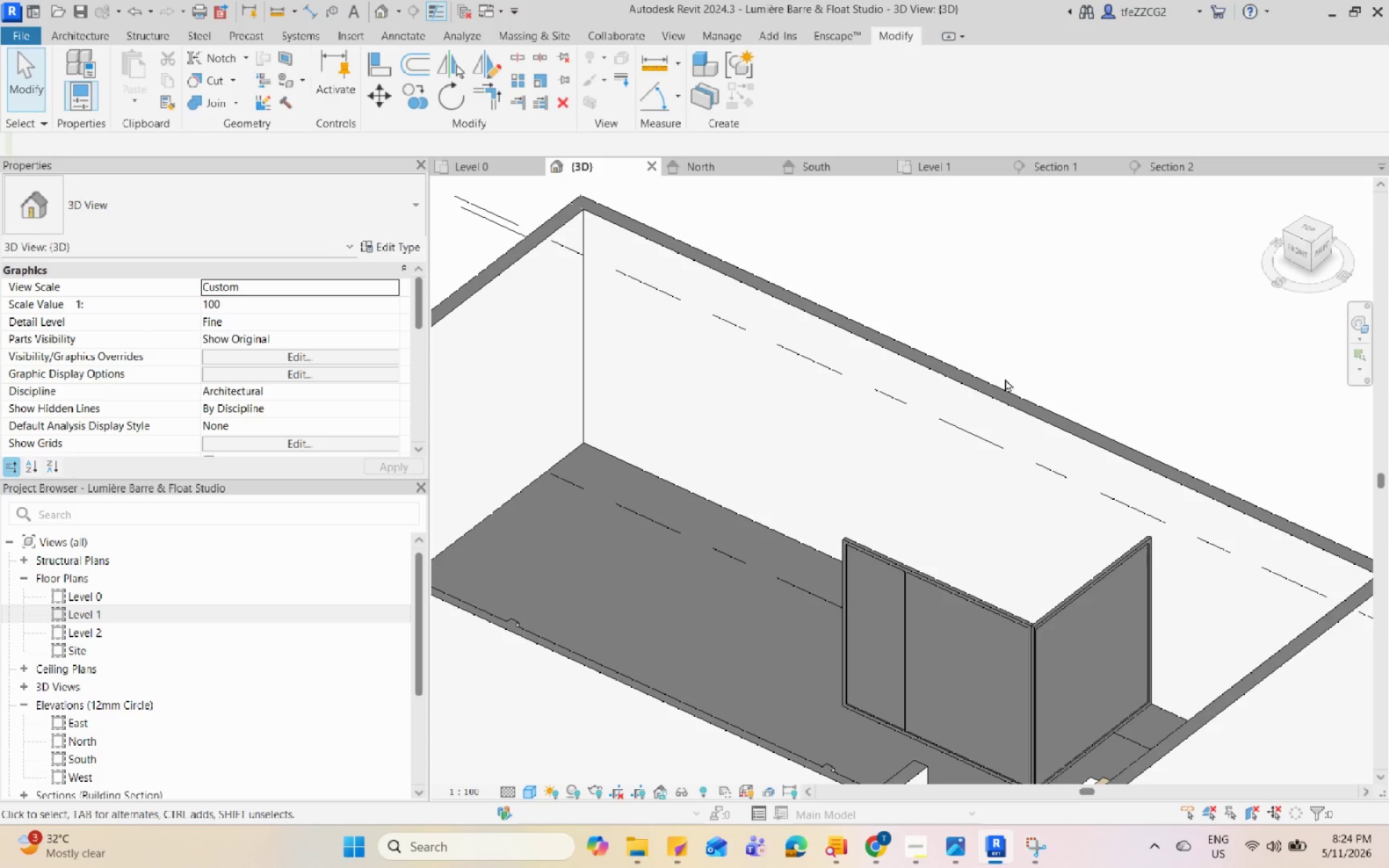 
hold_key(key=Space, duration=1.51)
 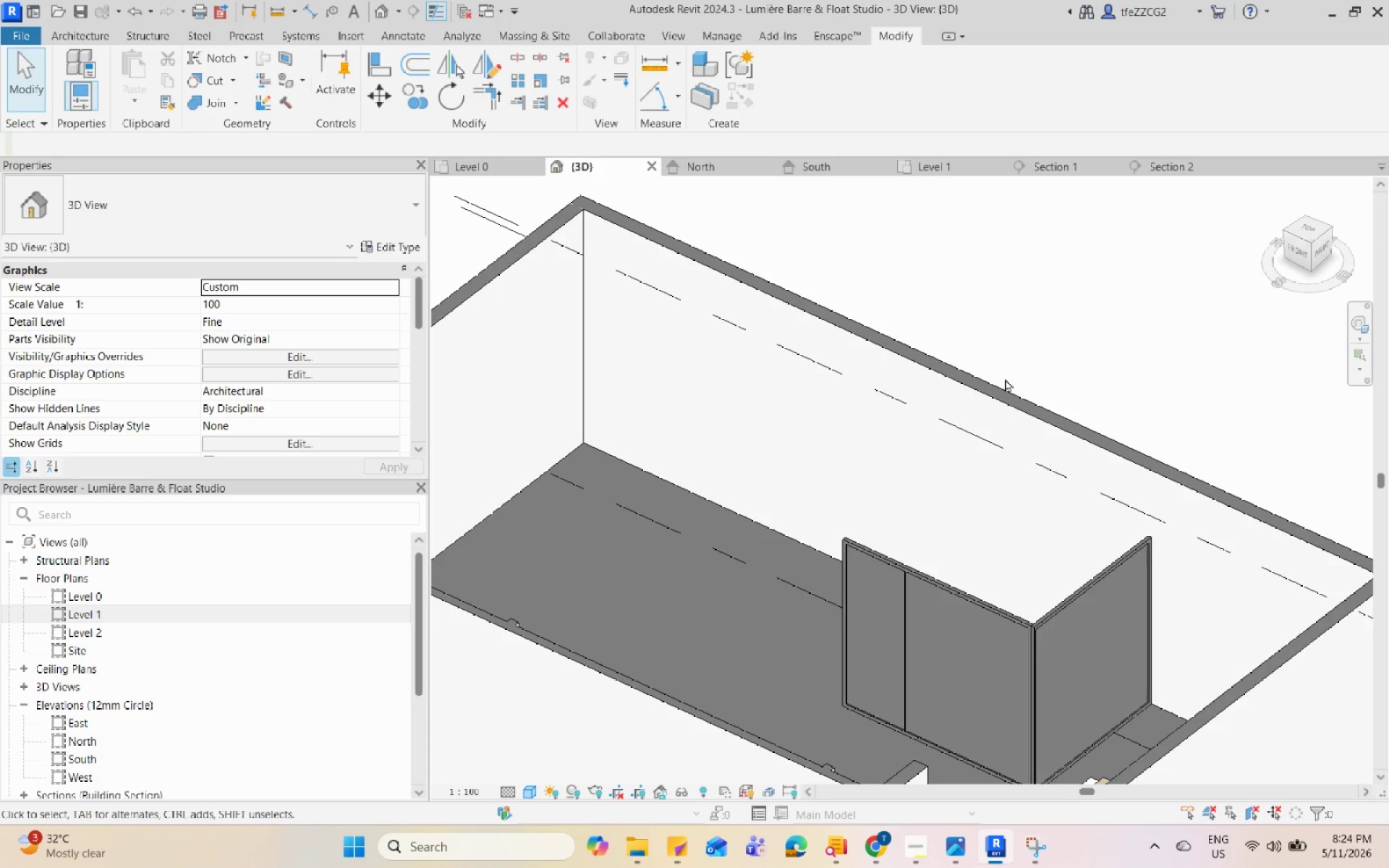 
hold_key(key=Space, duration=1.52)
 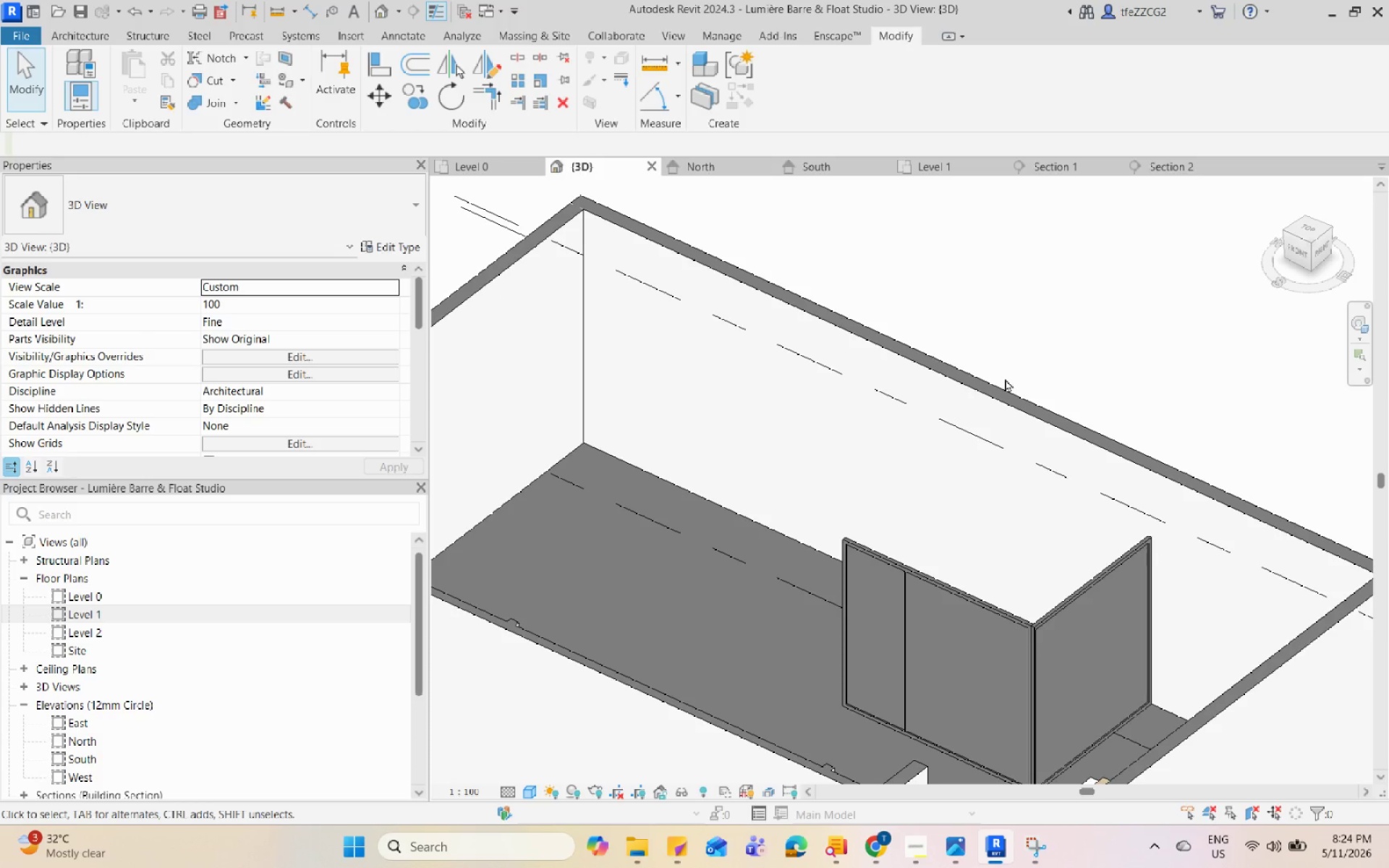 
hold_key(key=Space, duration=1.52)
 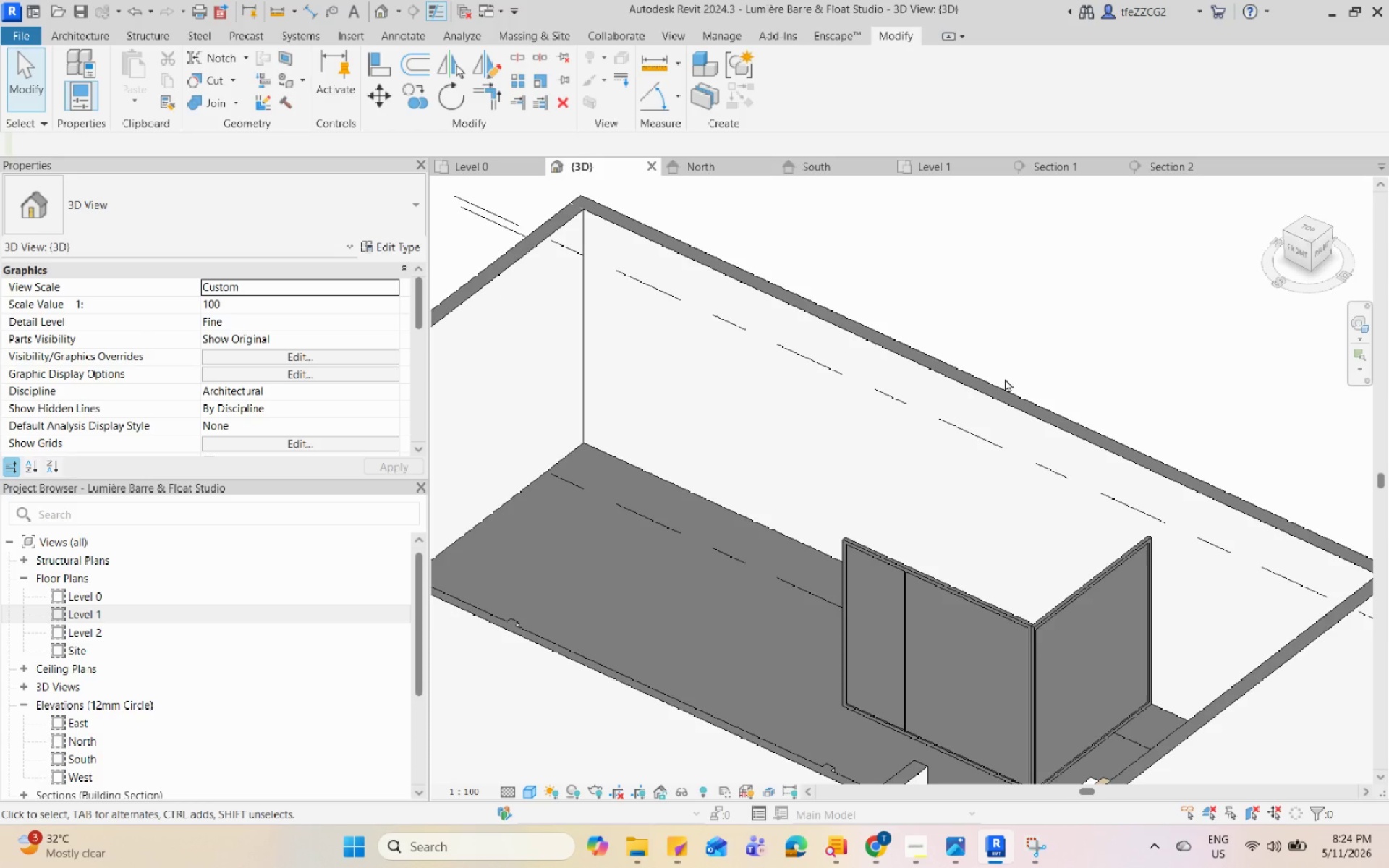 
hold_key(key=Space, duration=1.5)
 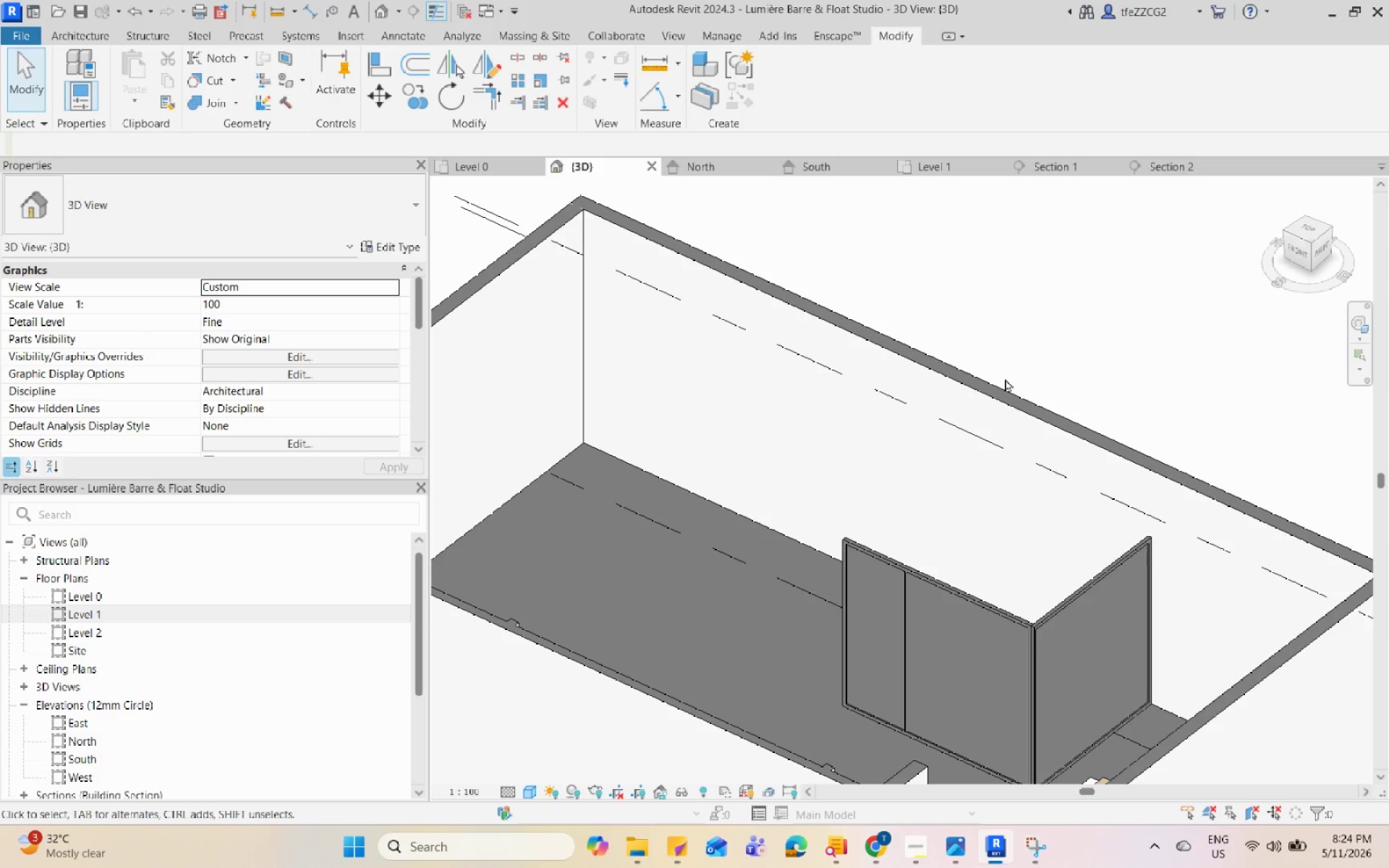 
hold_key(key=Space, duration=1.51)
 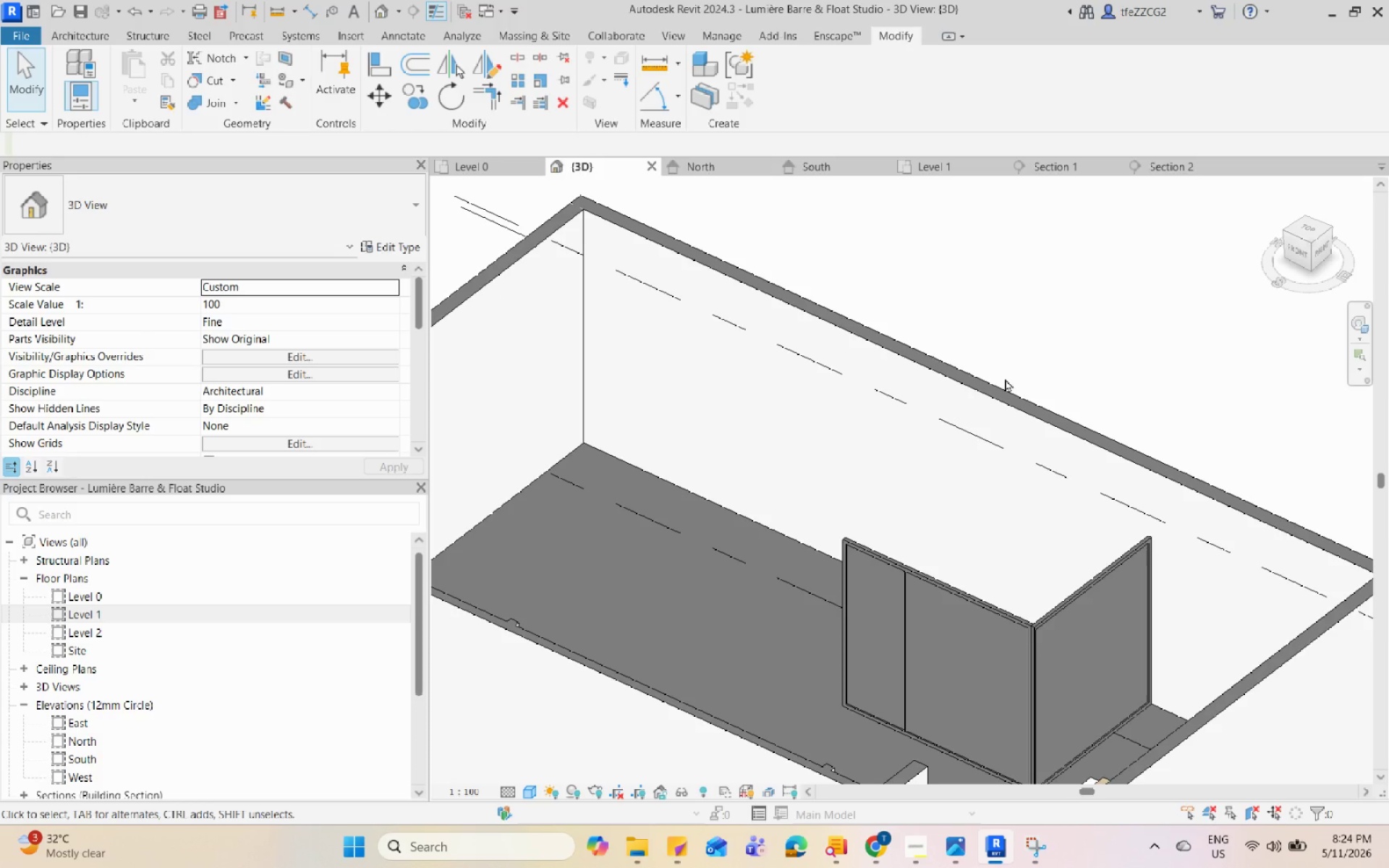 
hold_key(key=Space, duration=1.52)
 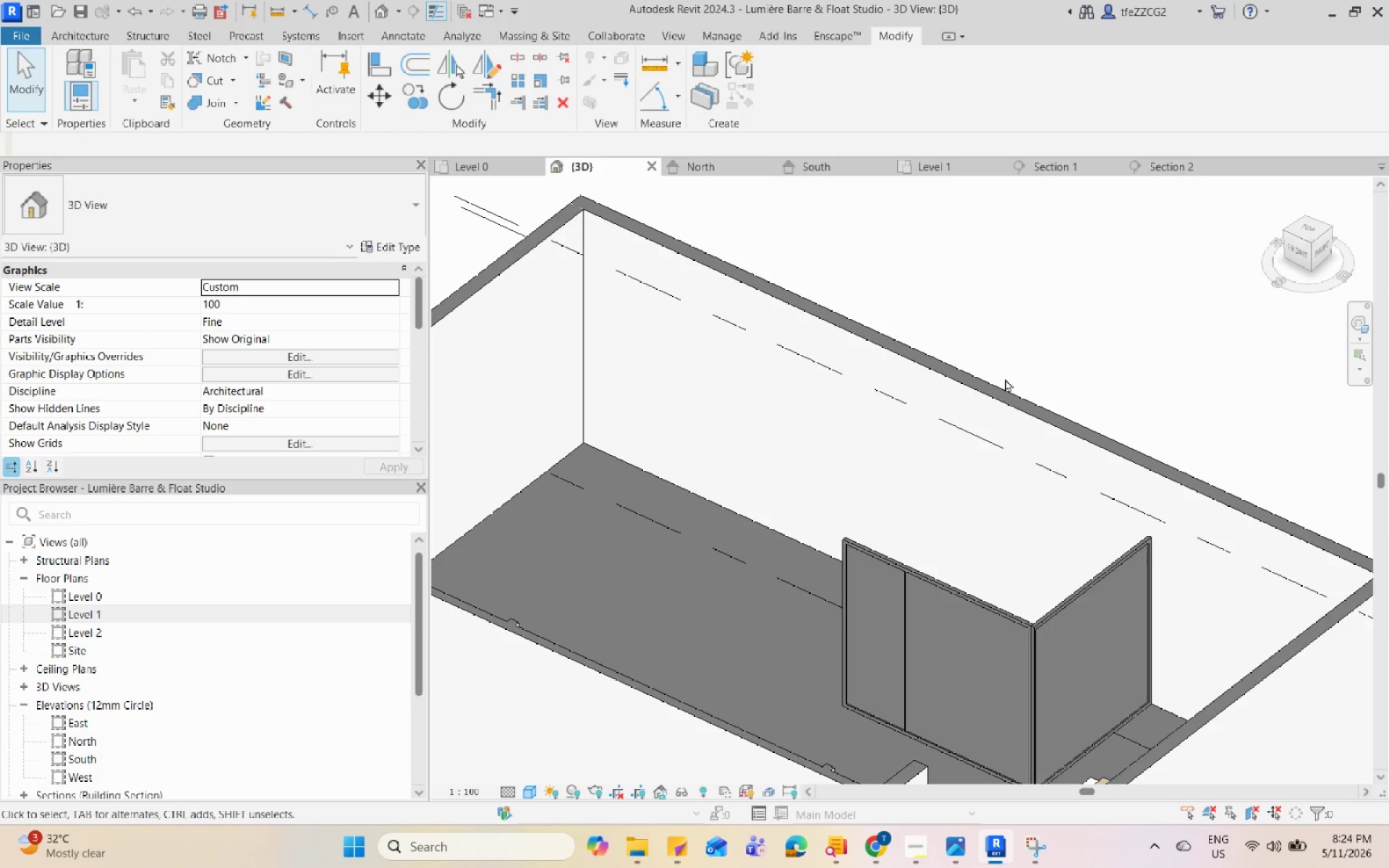 
hold_key(key=Space, duration=1.51)
 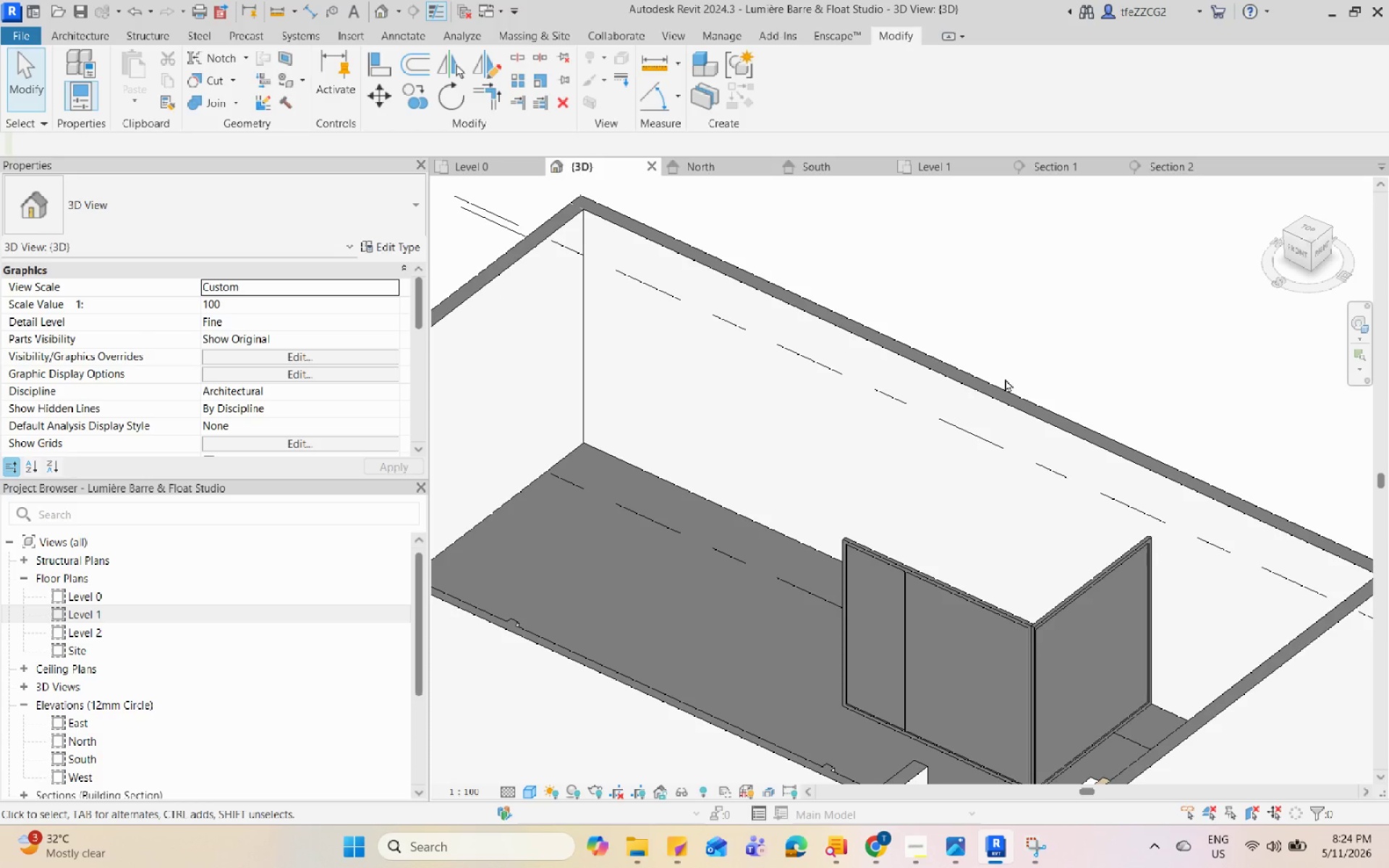 
hold_key(key=Space, duration=1.5)
 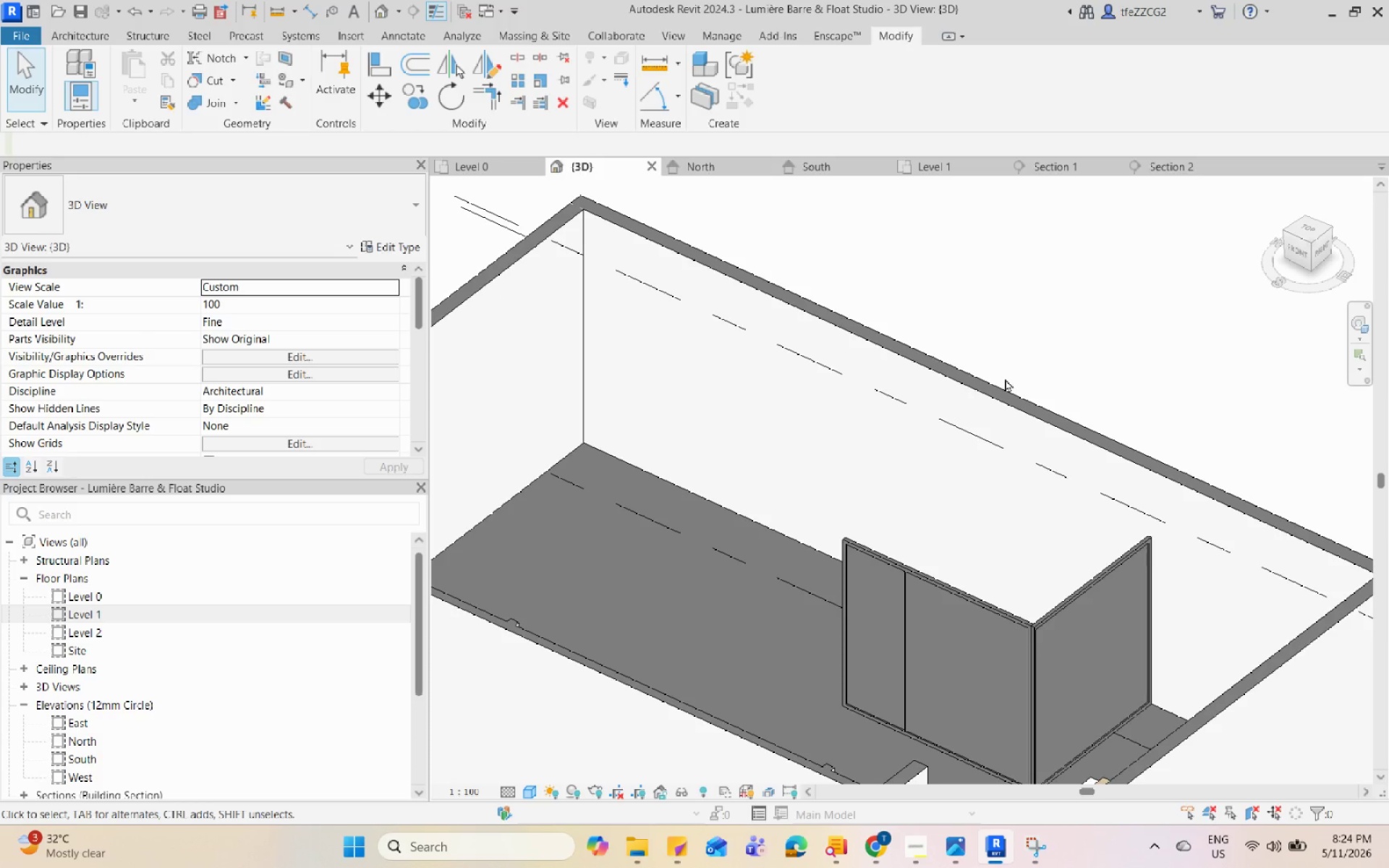 
hold_key(key=Space, duration=1.5)
 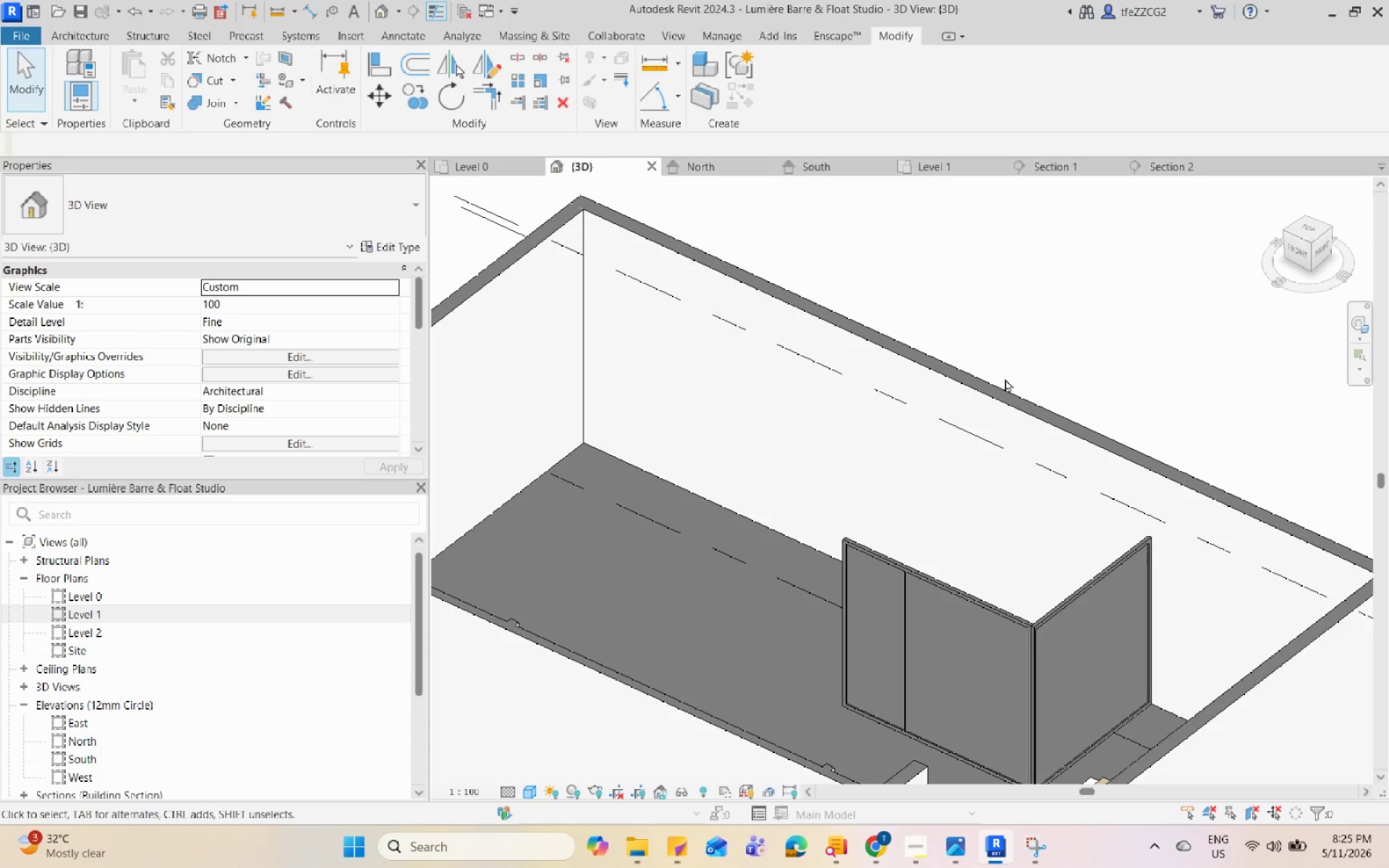 
hold_key(key=Space, duration=1.52)
 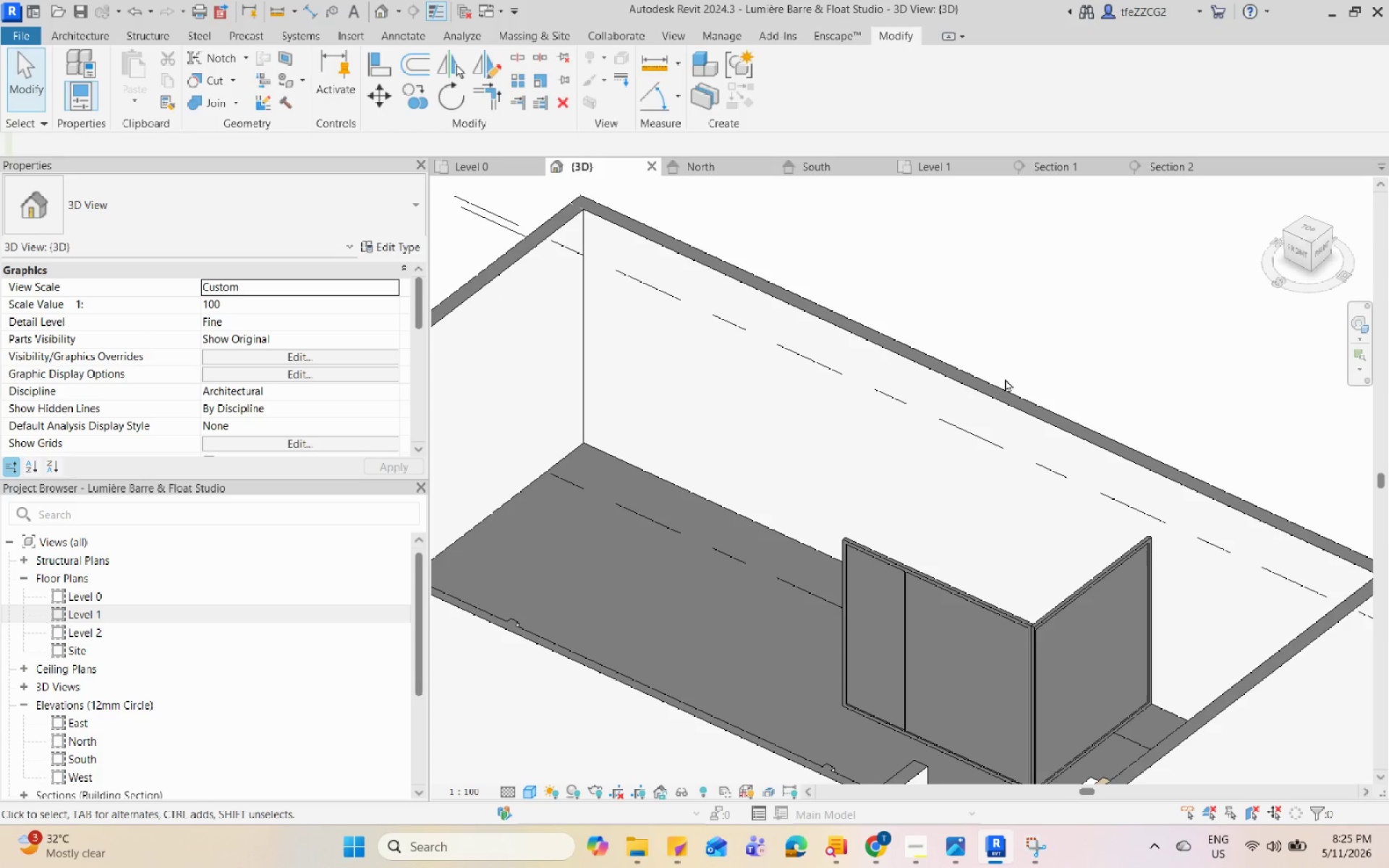 
hold_key(key=Space, duration=1.5)
 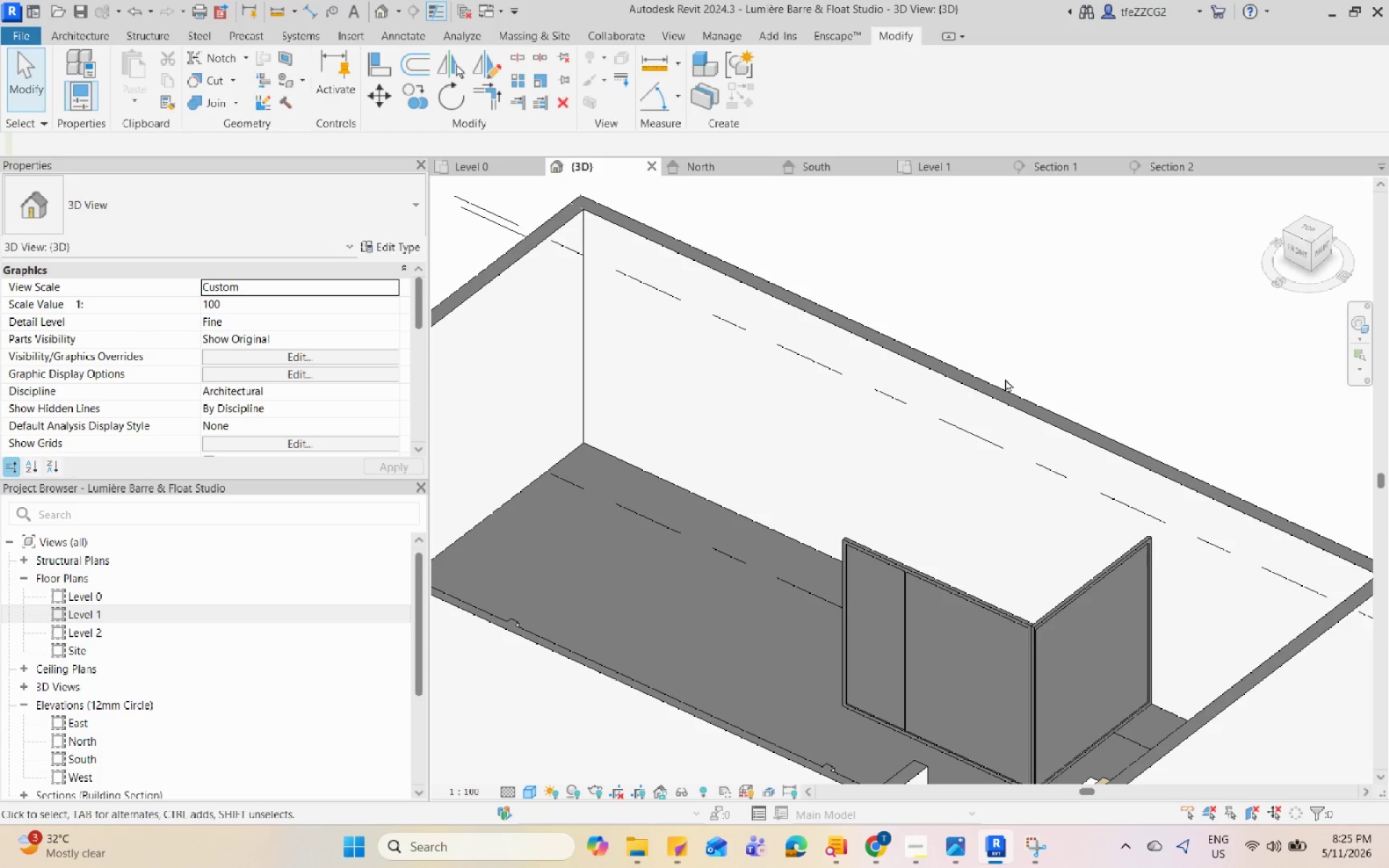 
hold_key(key=Space, duration=1.52)
 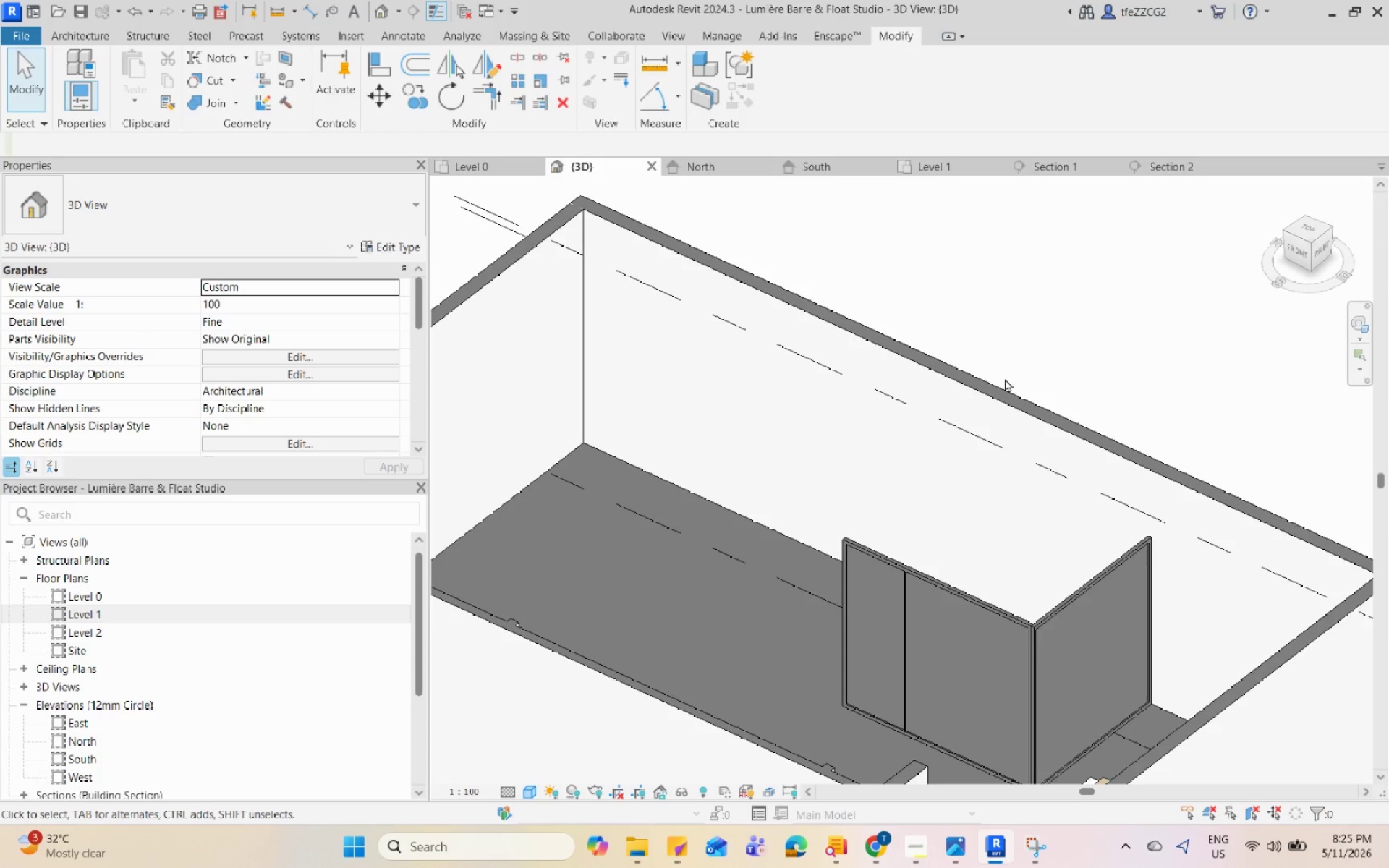 
hold_key(key=Space, duration=1.51)
 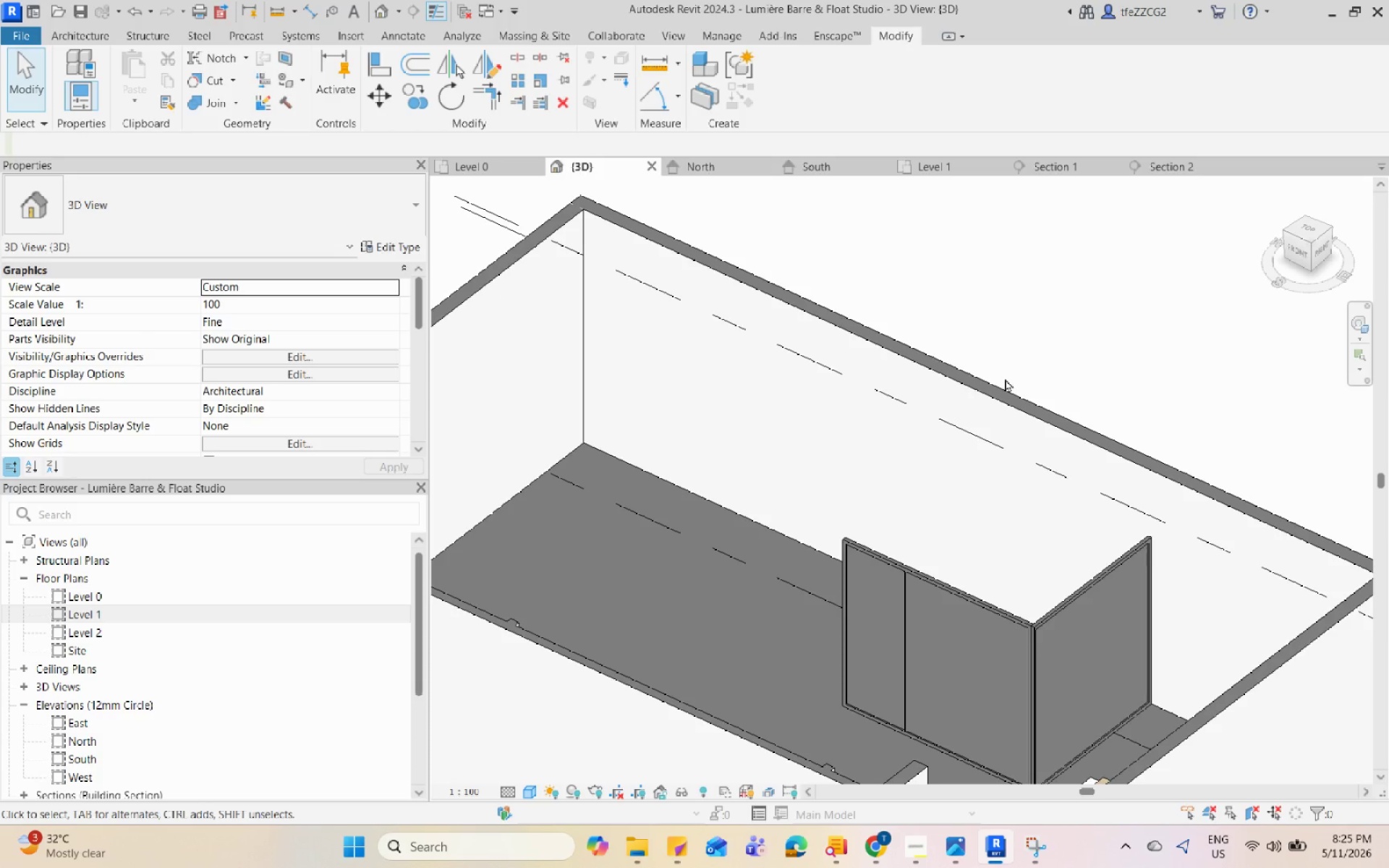 
hold_key(key=Space, duration=1.52)
 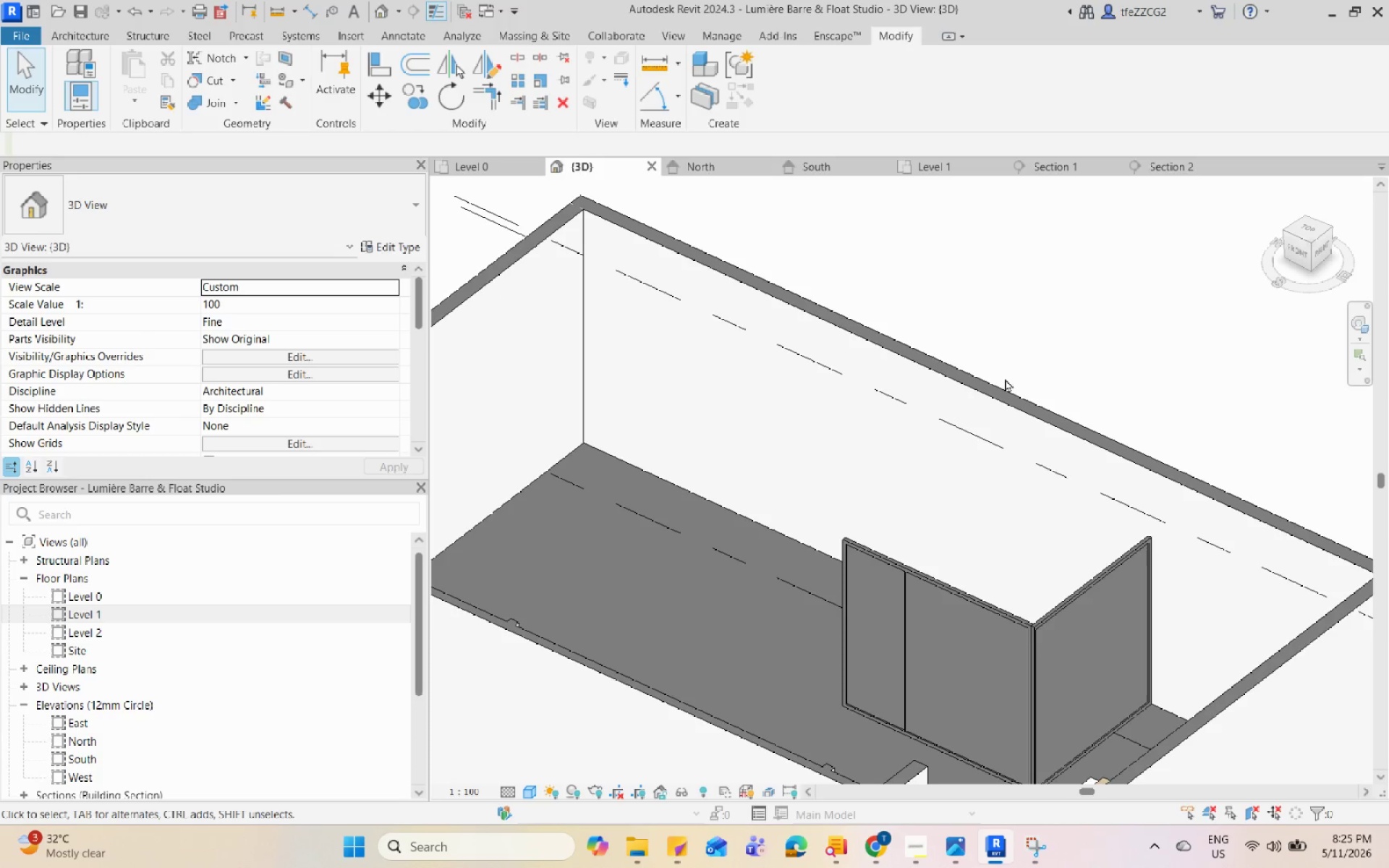 
hold_key(key=Space, duration=1.52)
 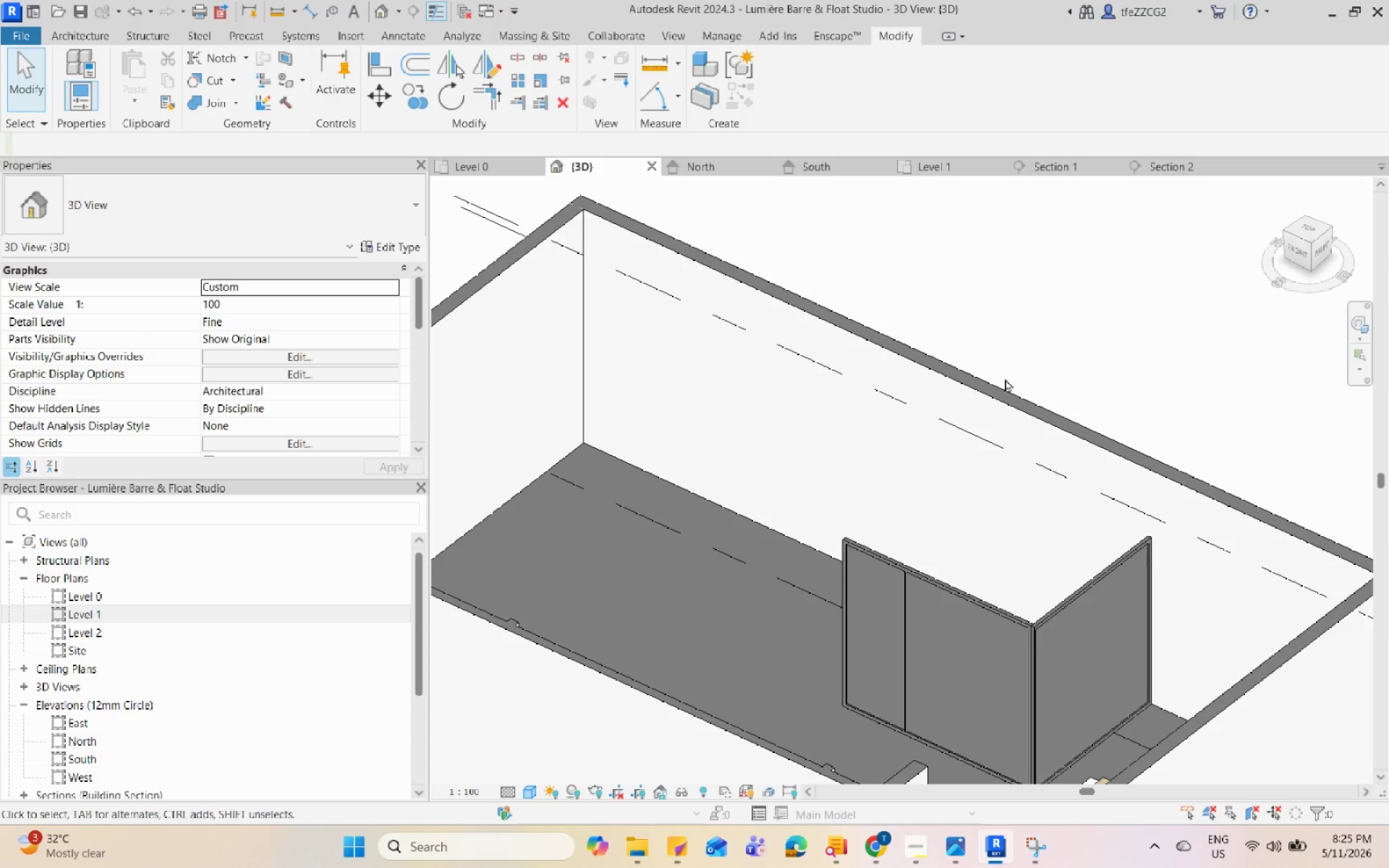 
hold_key(key=Space, duration=1.53)
 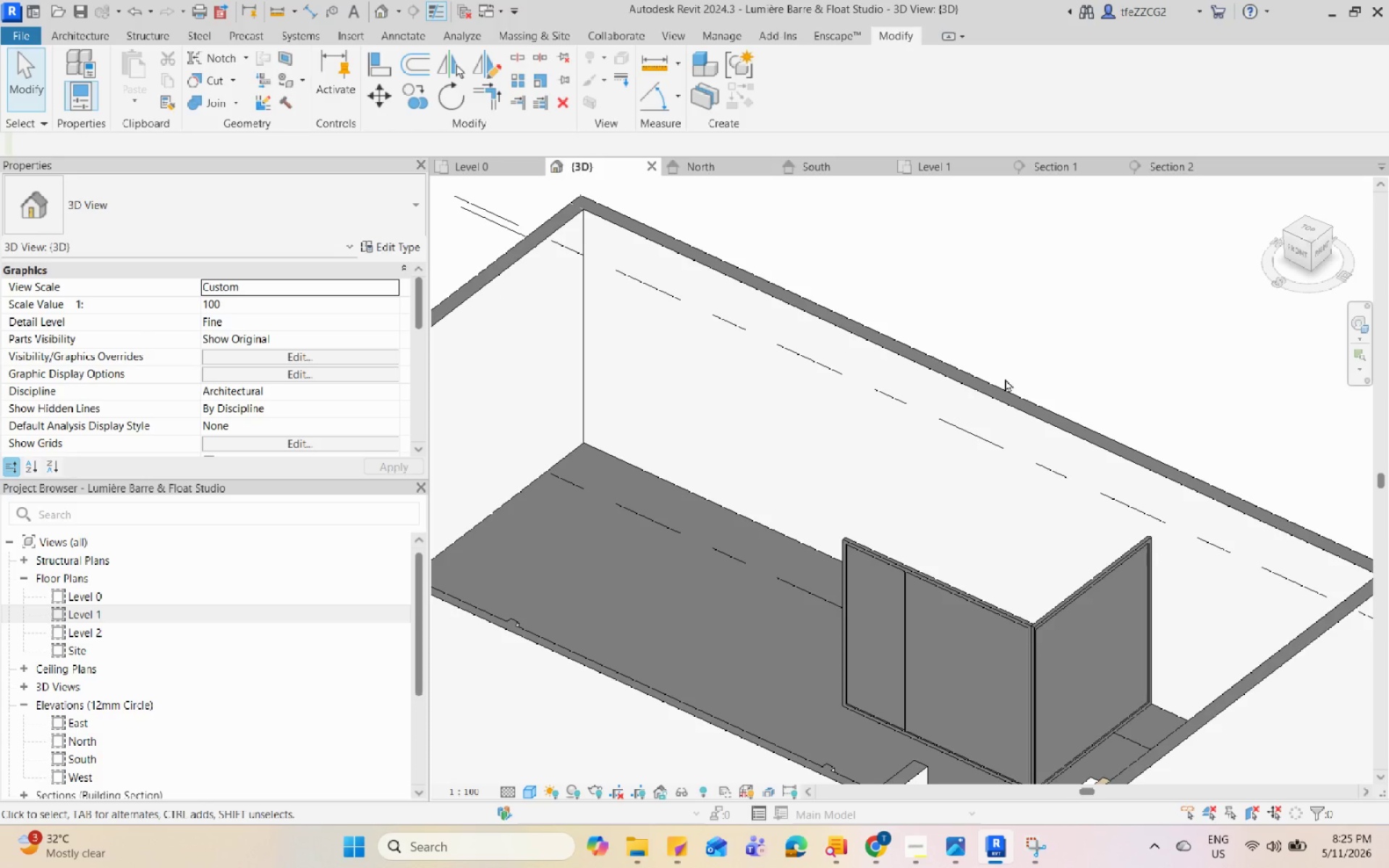 
hold_key(key=Space, duration=1.51)
 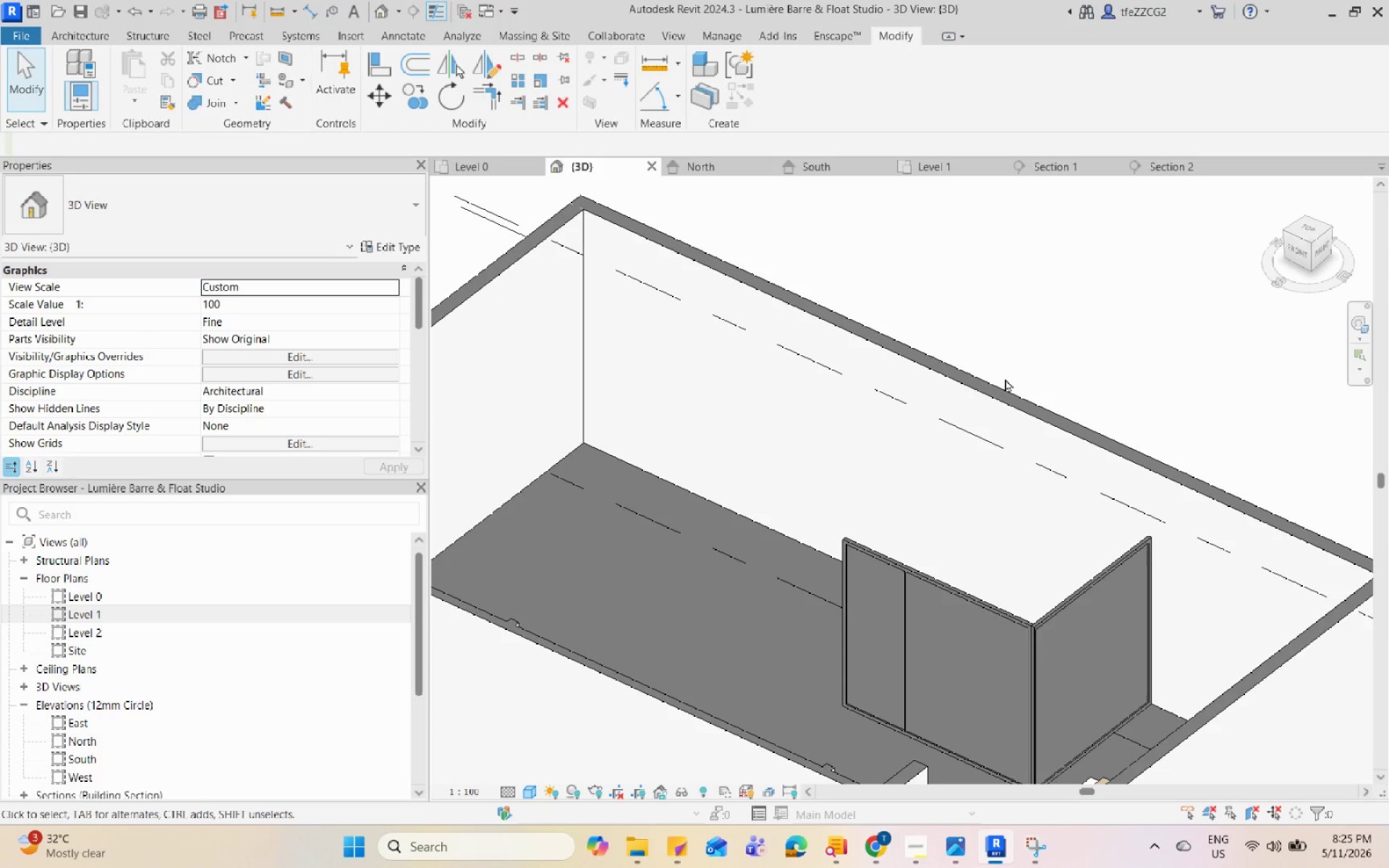 
hold_key(key=Space, duration=1.52)
 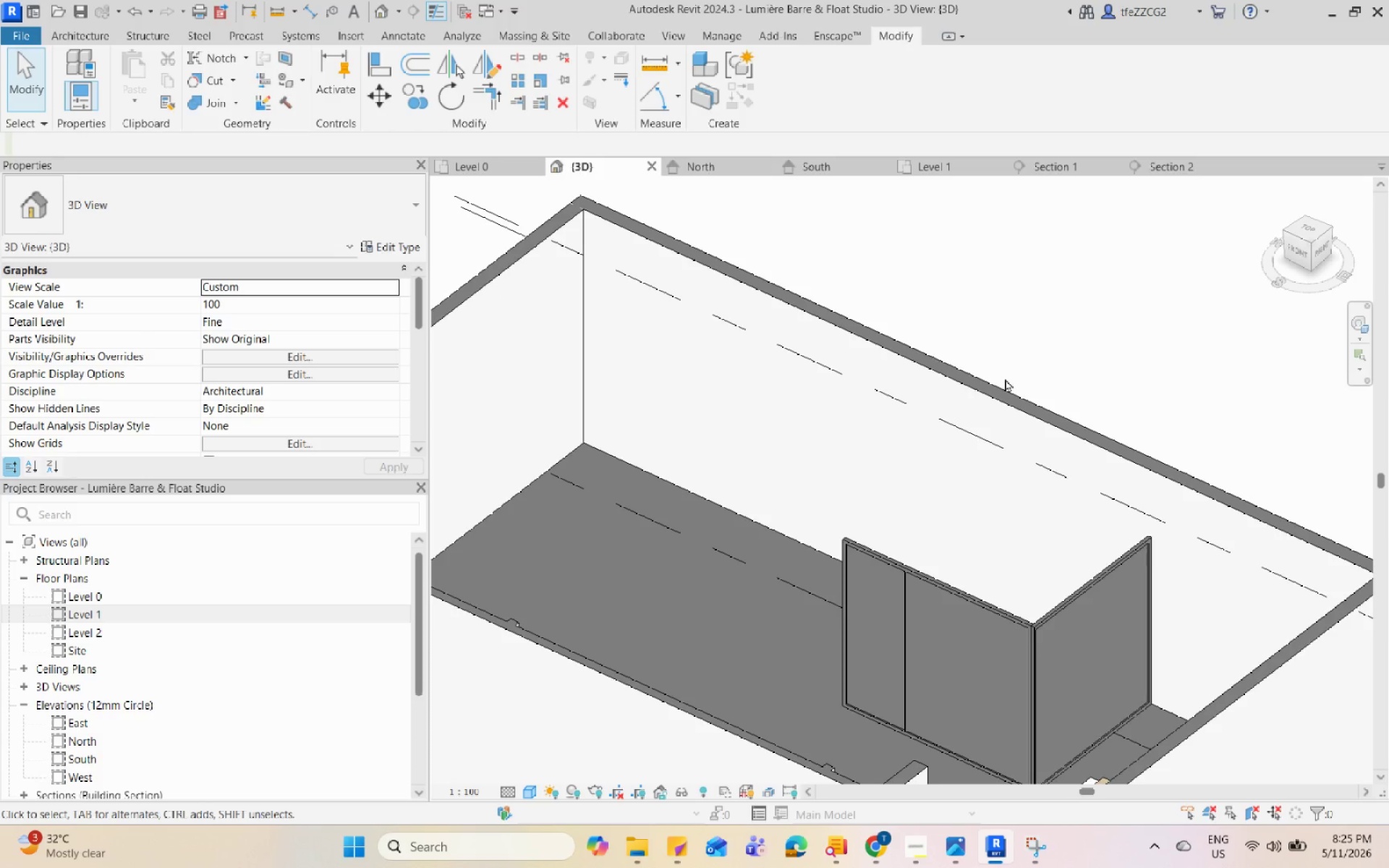 
hold_key(key=Space, duration=1.52)
 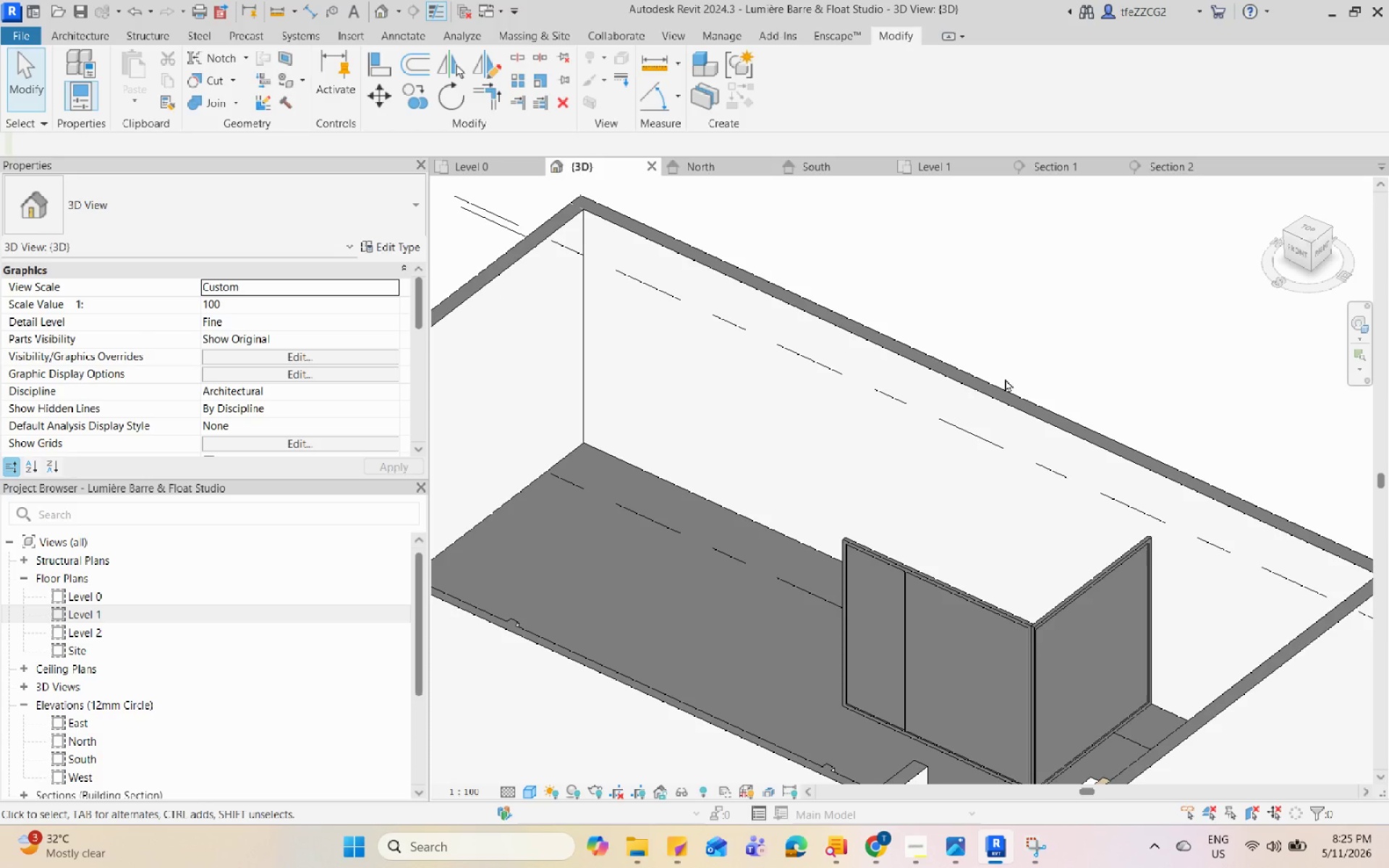 
hold_key(key=Space, duration=1.51)
 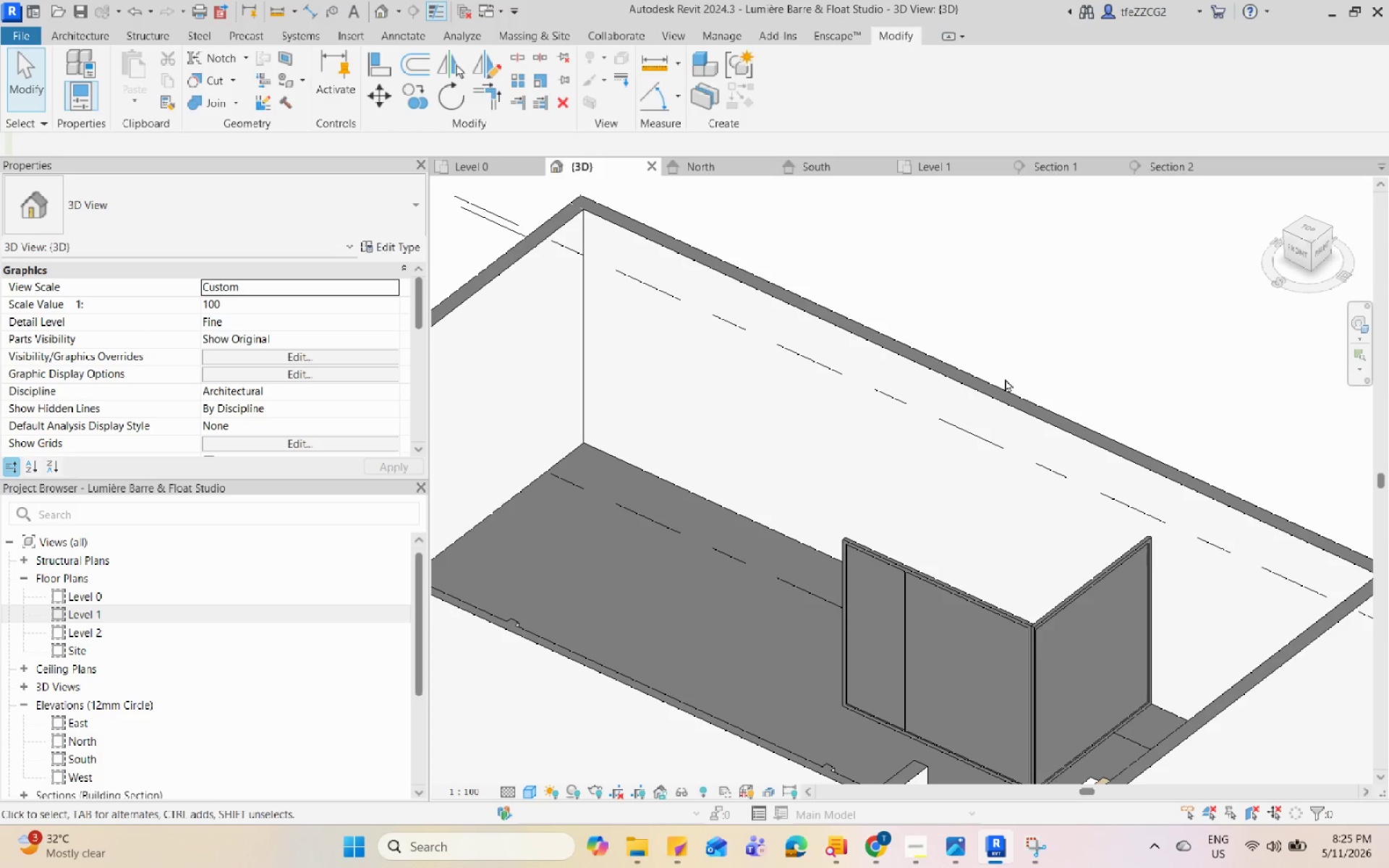 
hold_key(key=Space, duration=1.53)
 